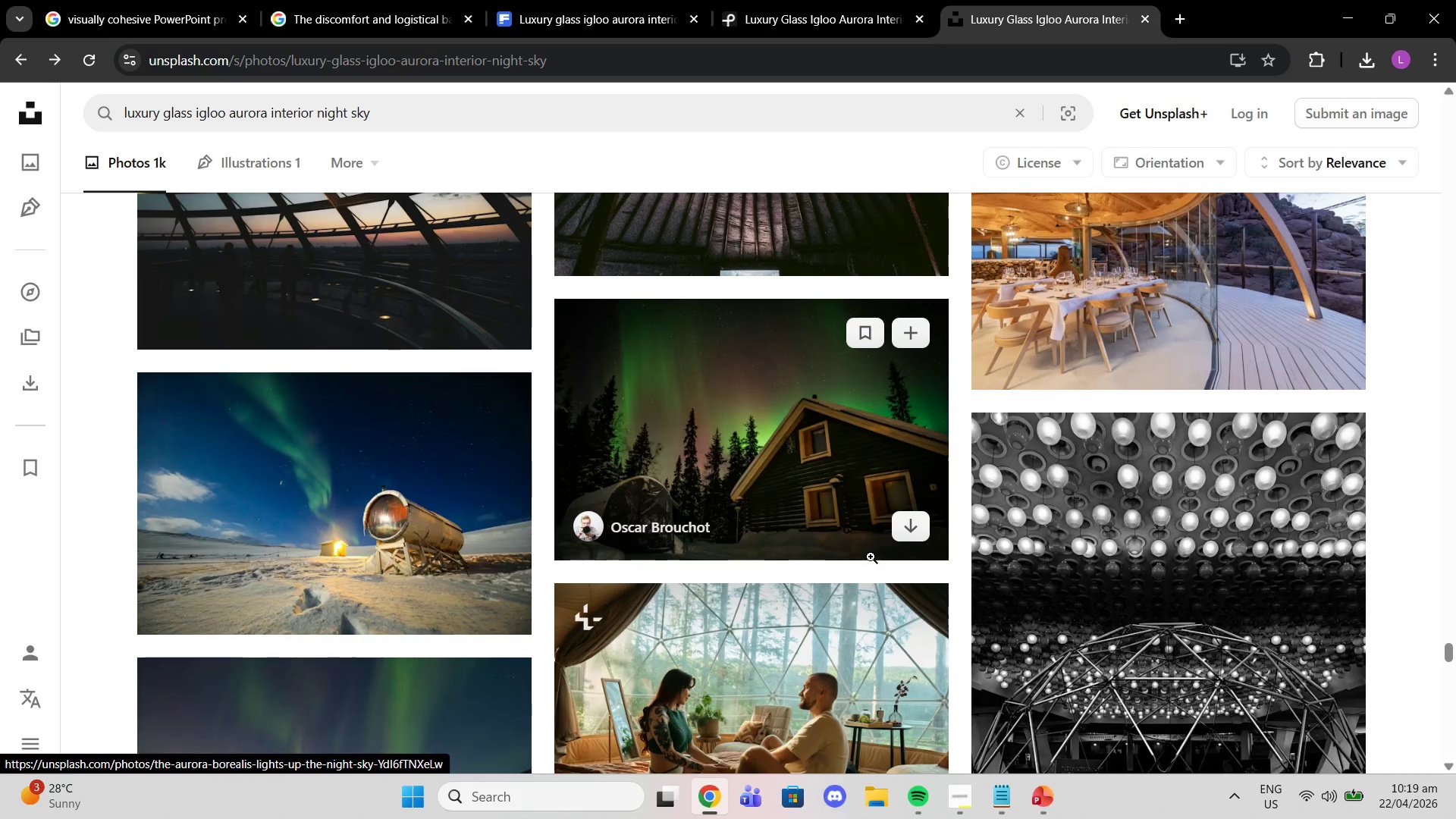 
scroll: coordinate [820, 618], scroll_direction: down, amount: 23.0
 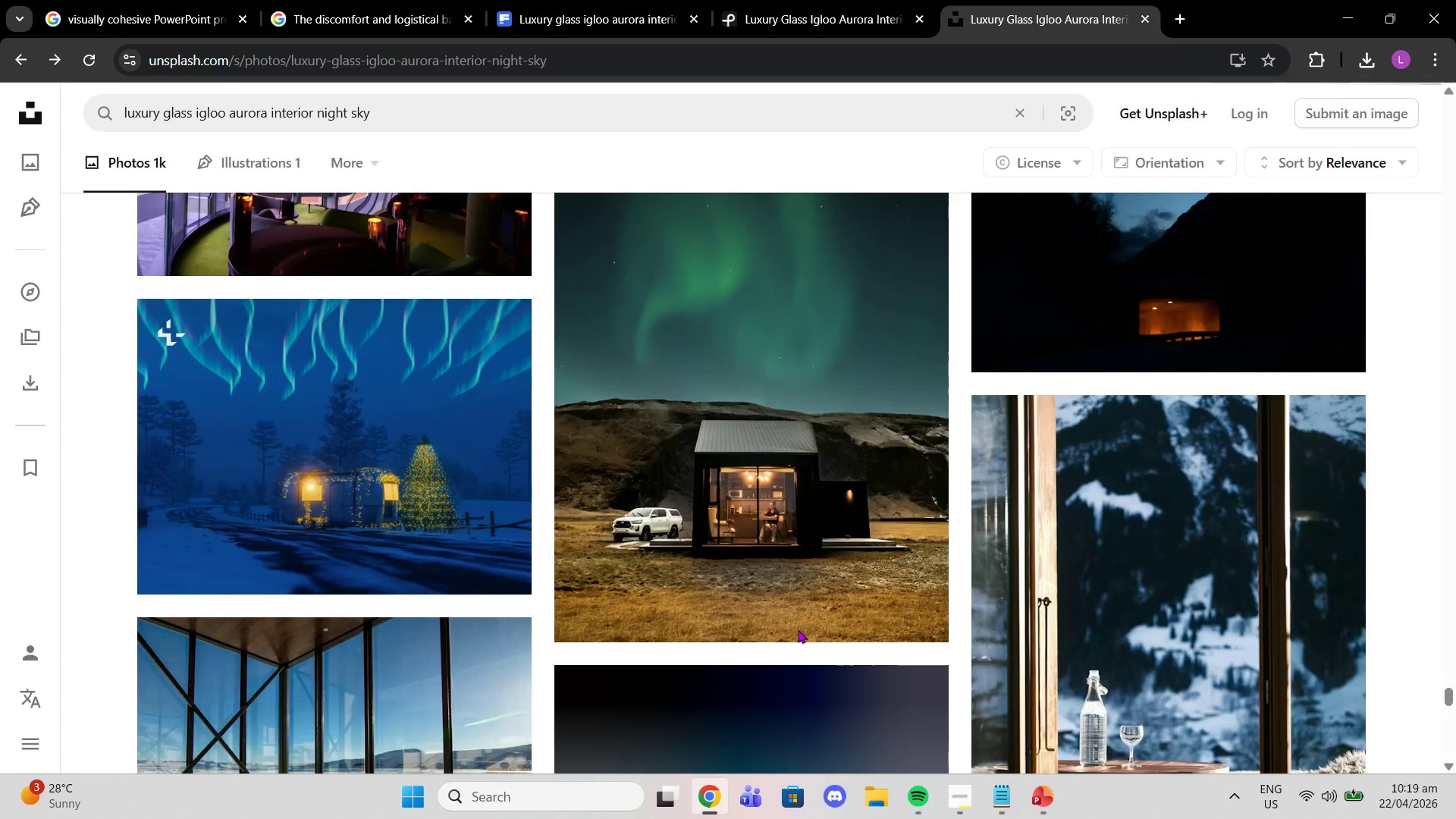 
mouse_move([776, 620])
 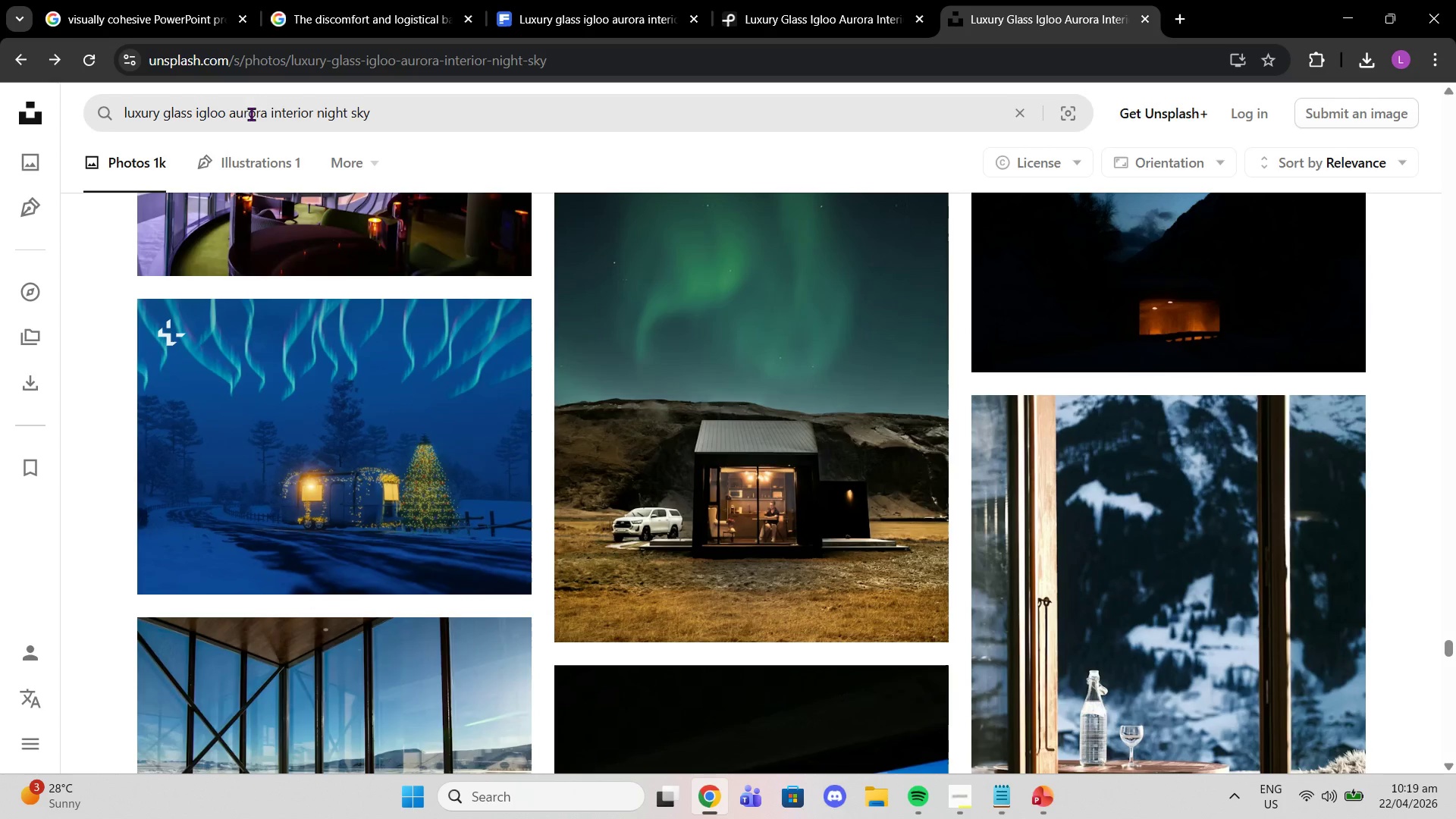 
double_click([251, 114])
 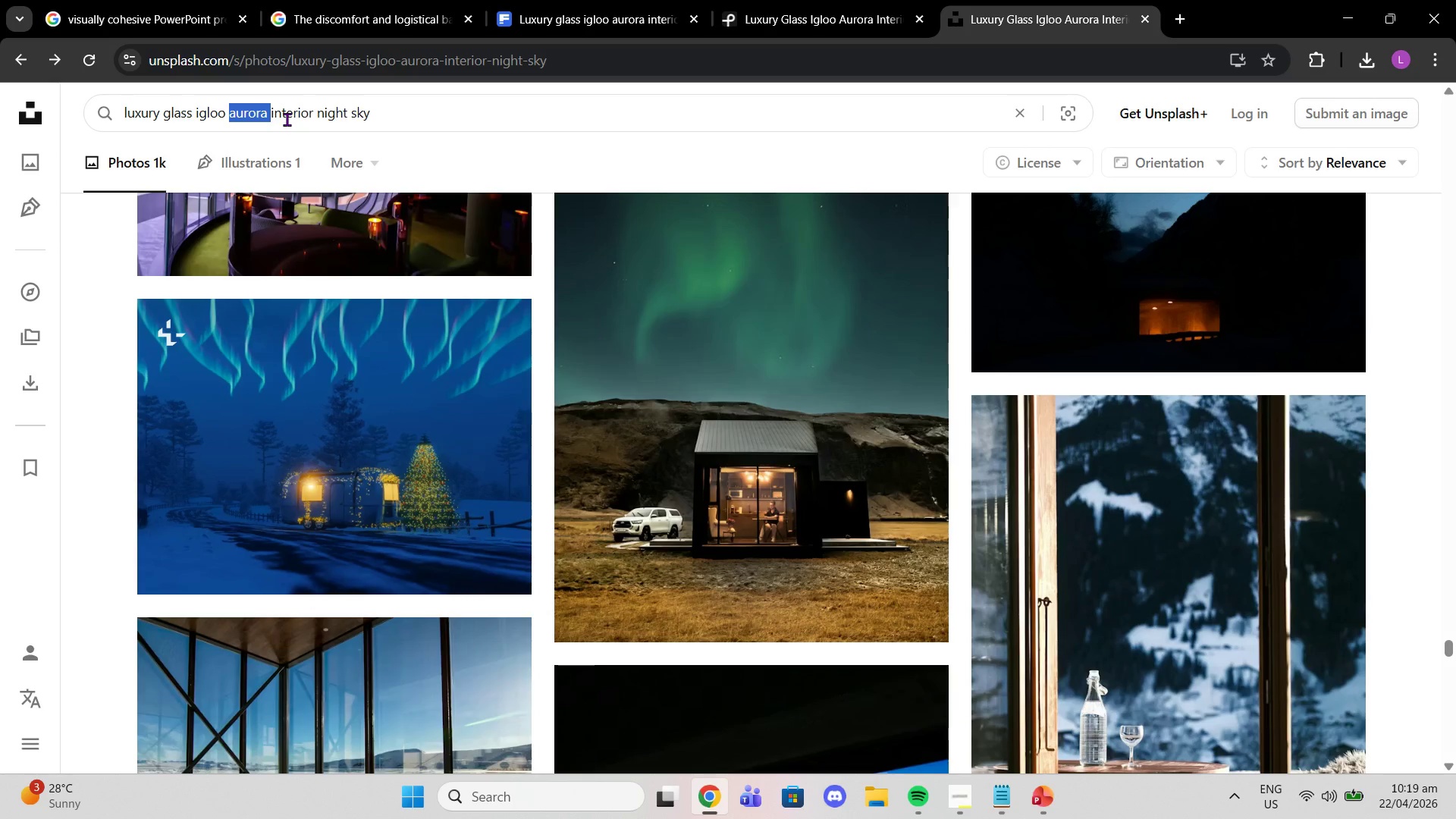 
key(Backspace)
 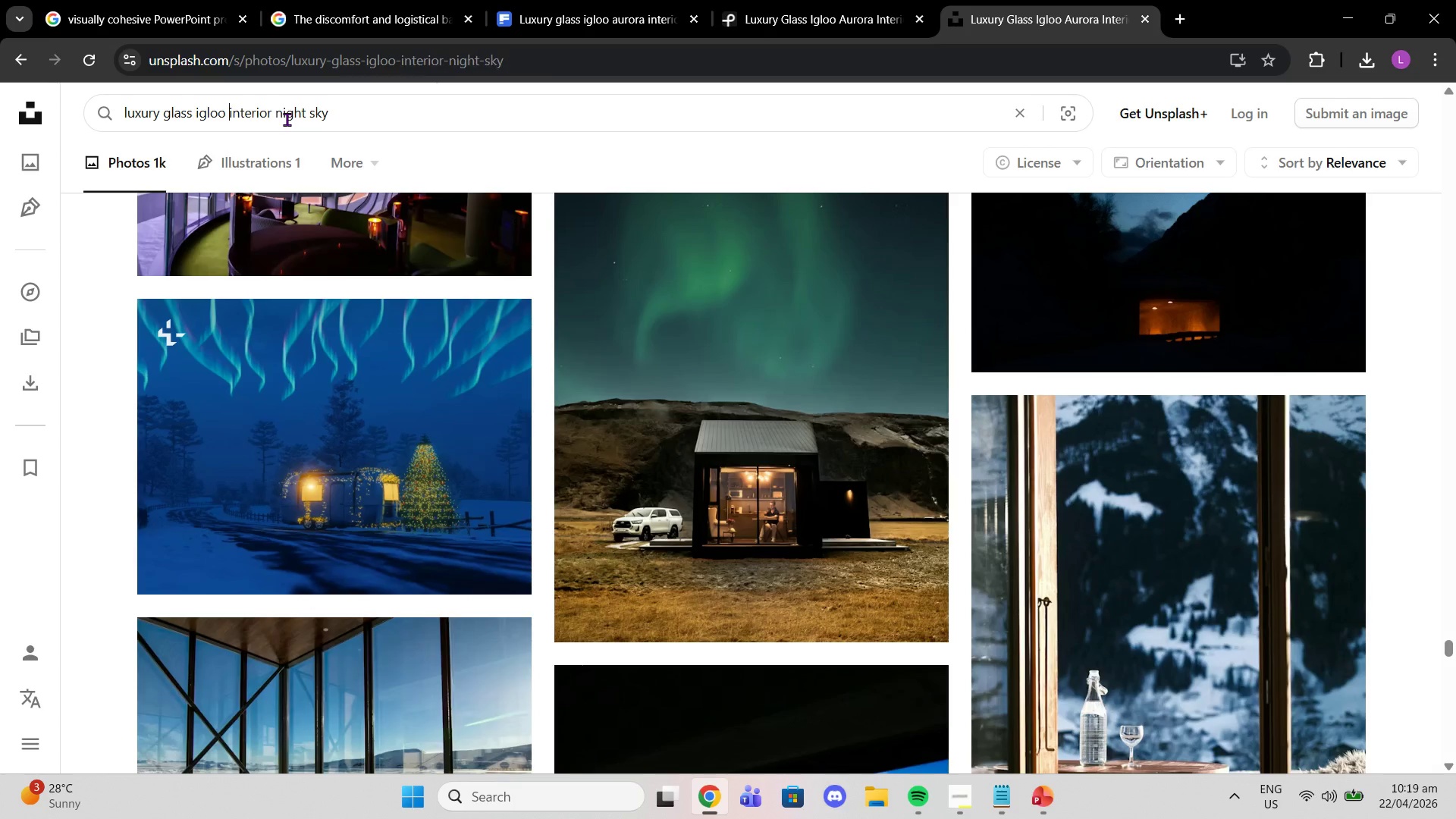 
key(Enter)
 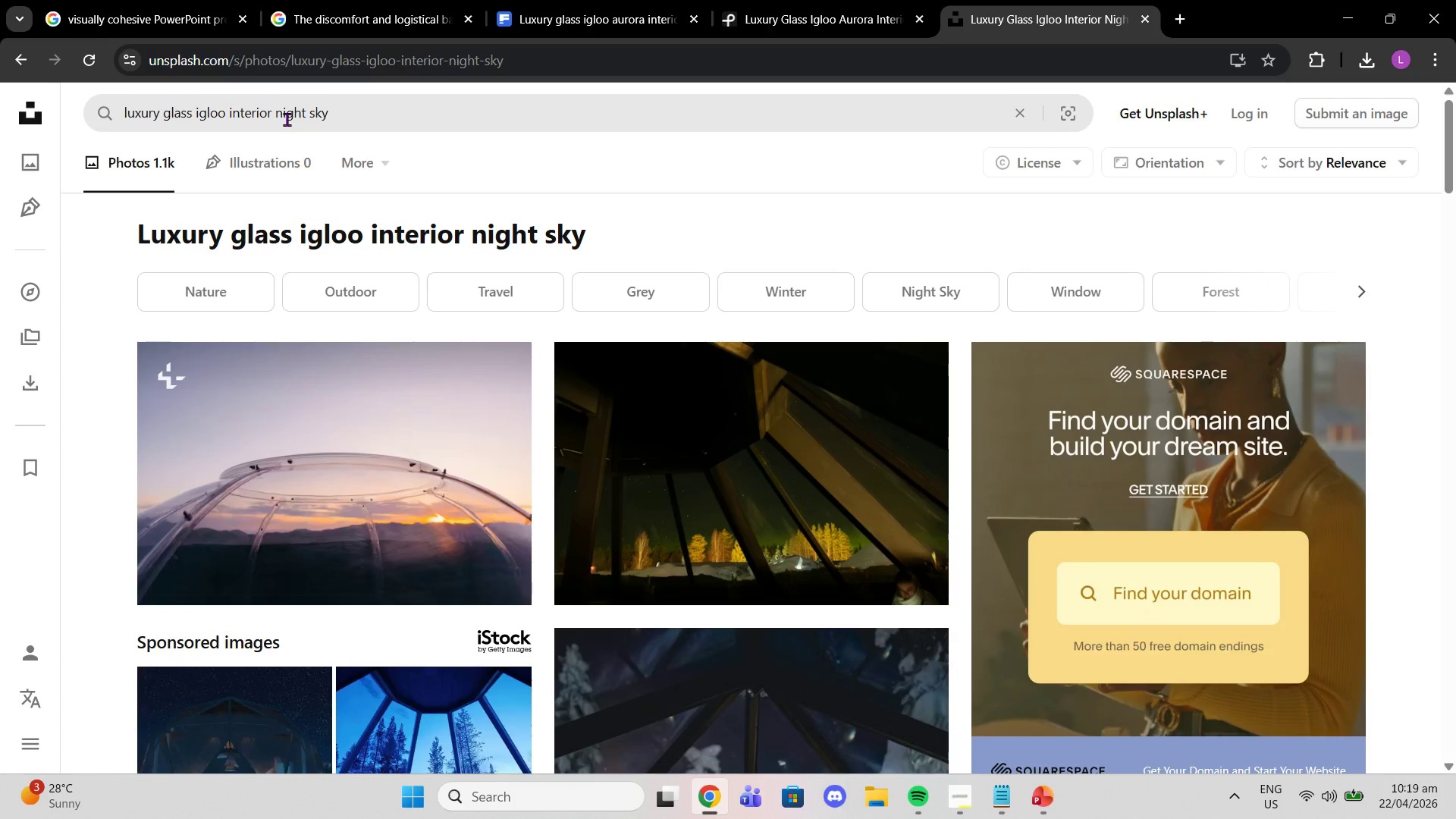 
left_click([724, 520])
 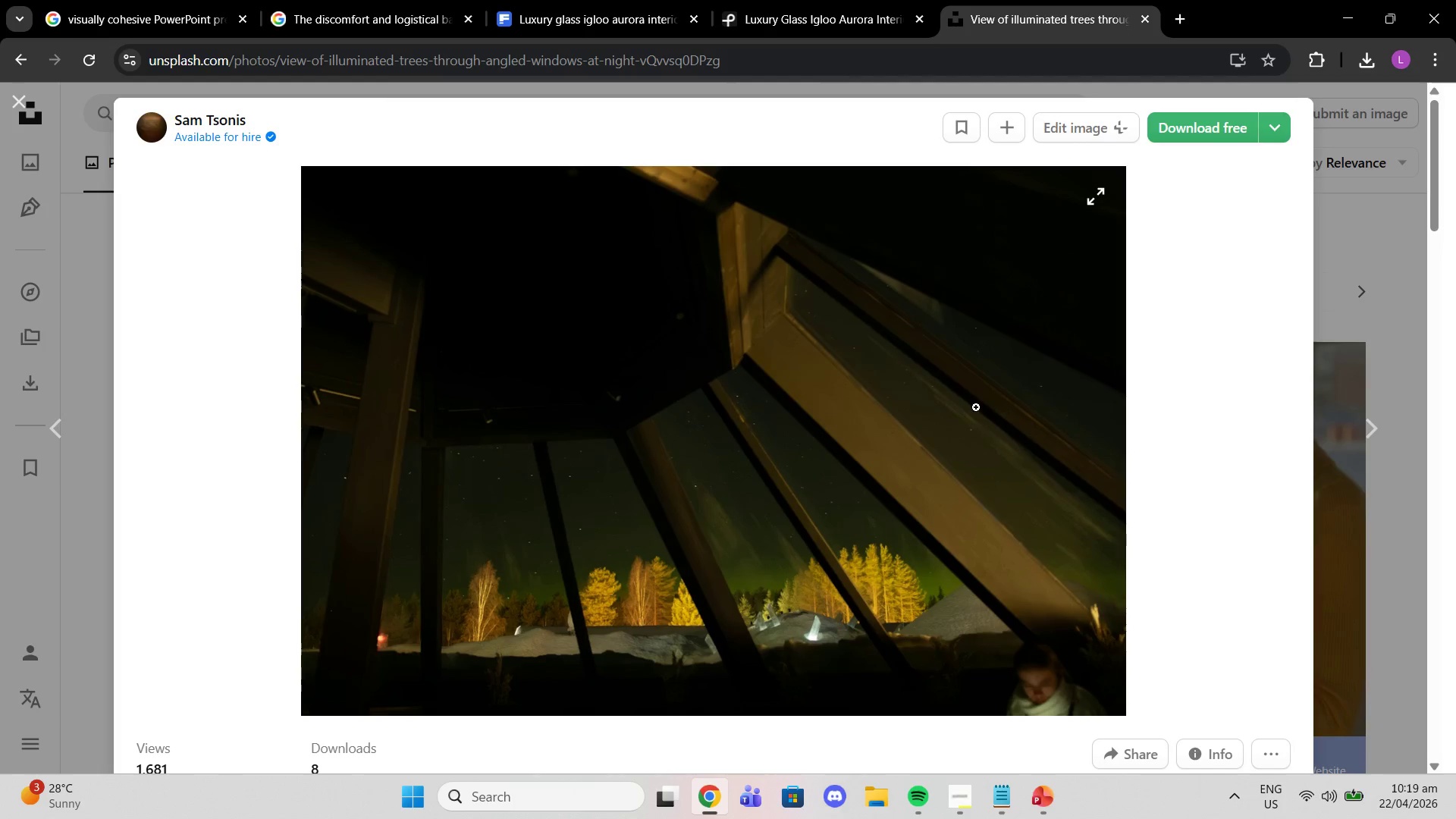 
left_click([1193, 140])
 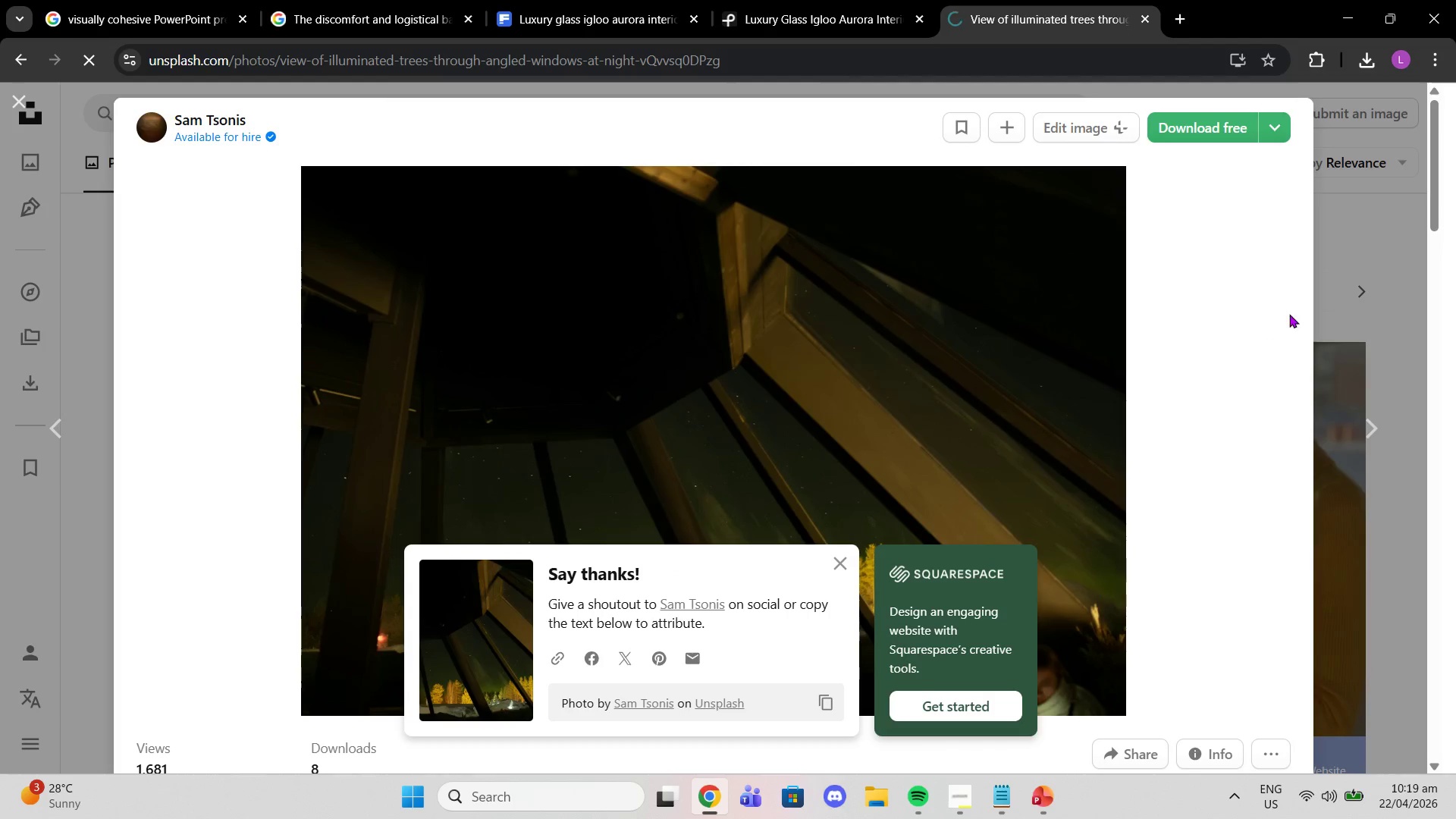 
left_click([1335, 225])
 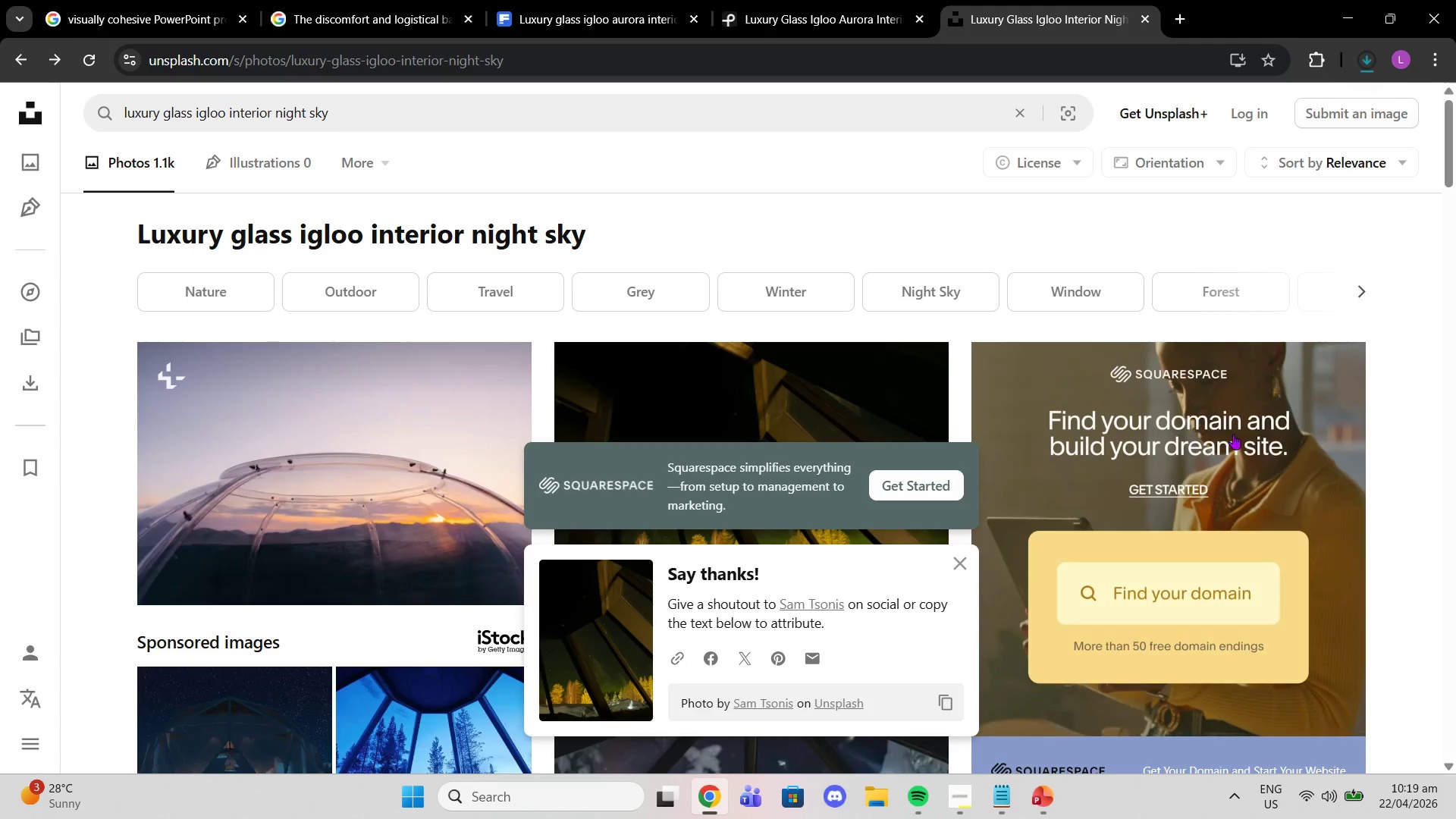 
scroll: coordinate [1228, 439], scroll_direction: down, amount: 6.0
 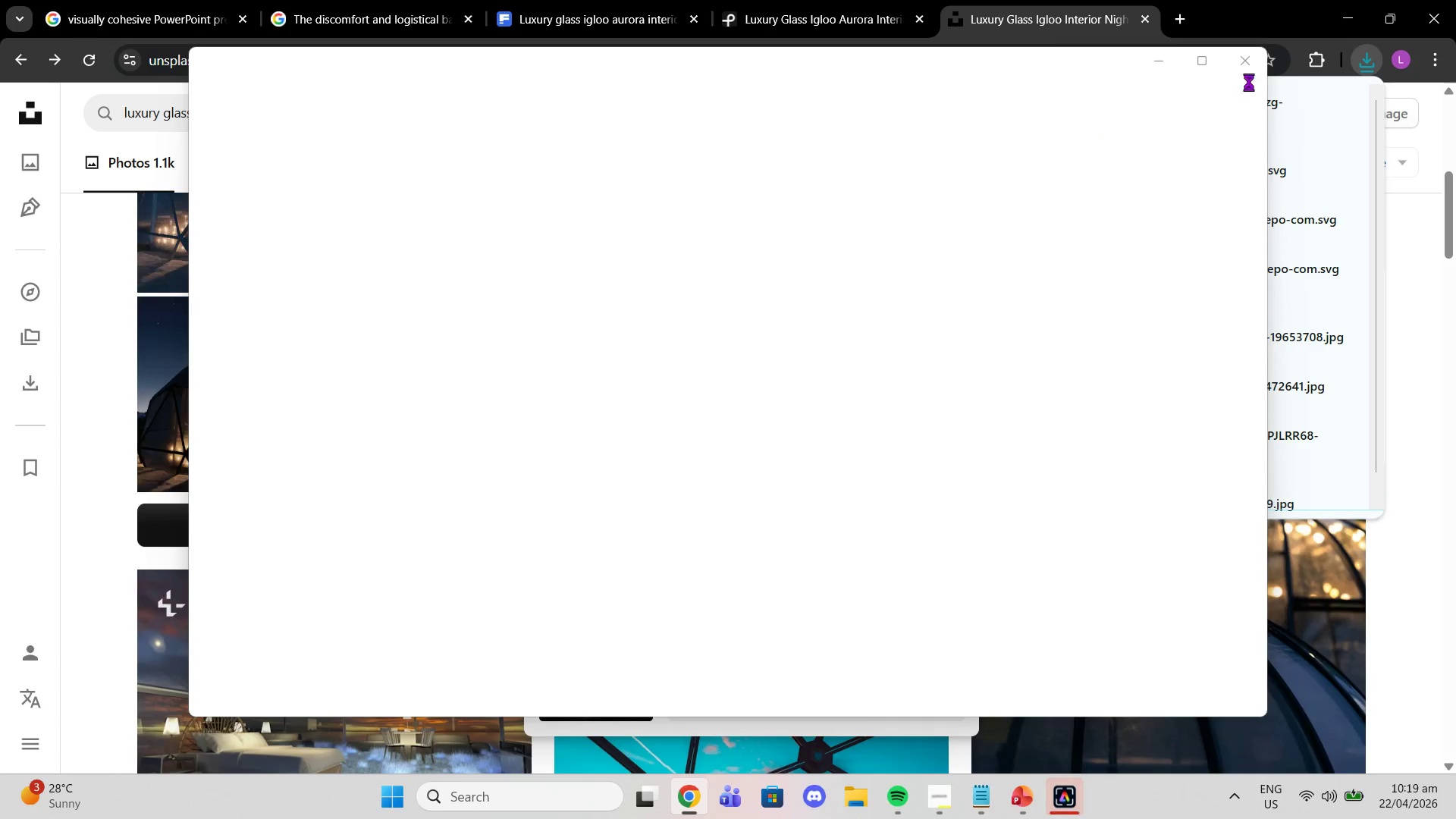 
left_click([1246, 65])
 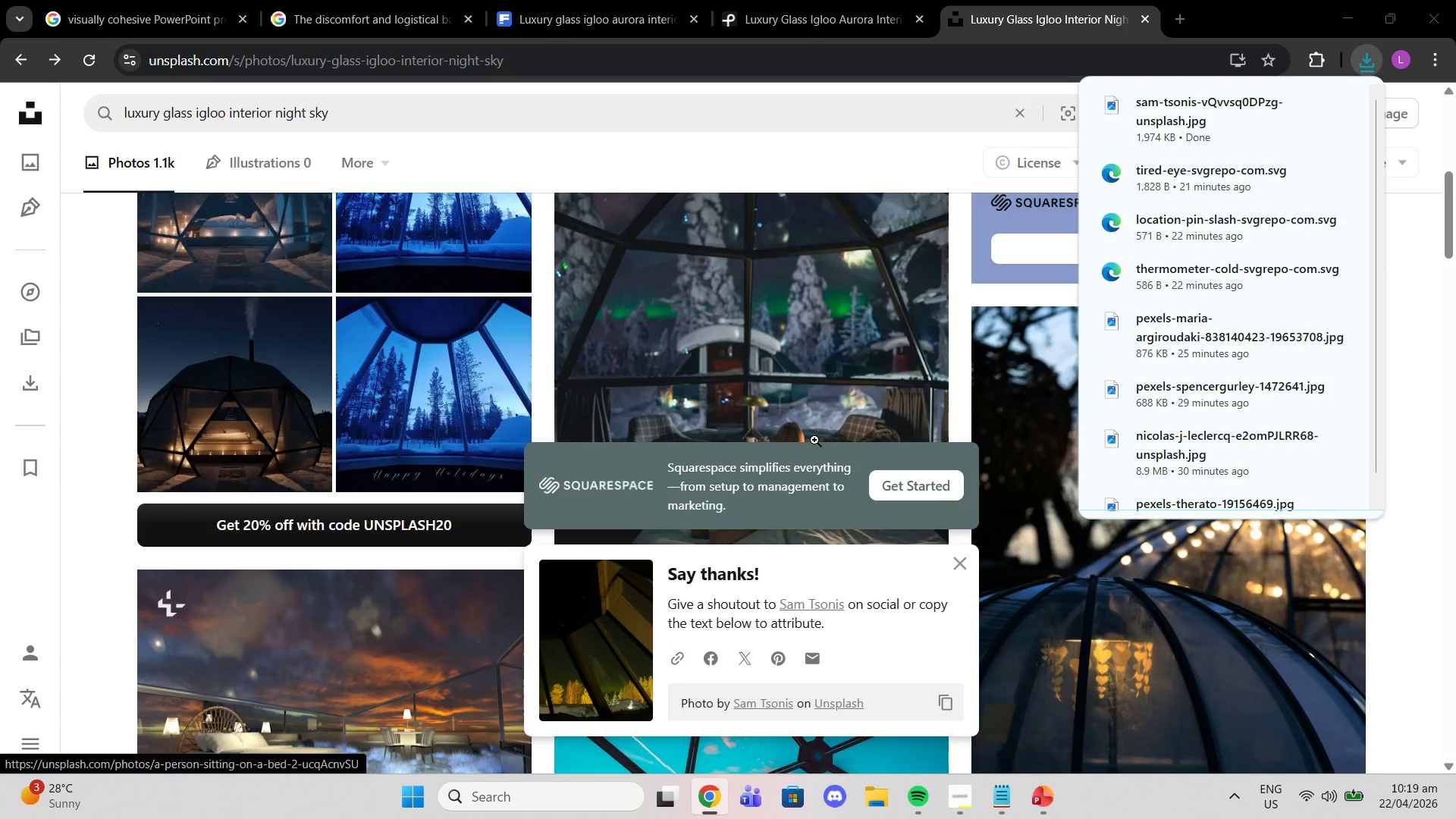 
scroll: coordinate [929, 397], scroll_direction: down, amount: 8.0
 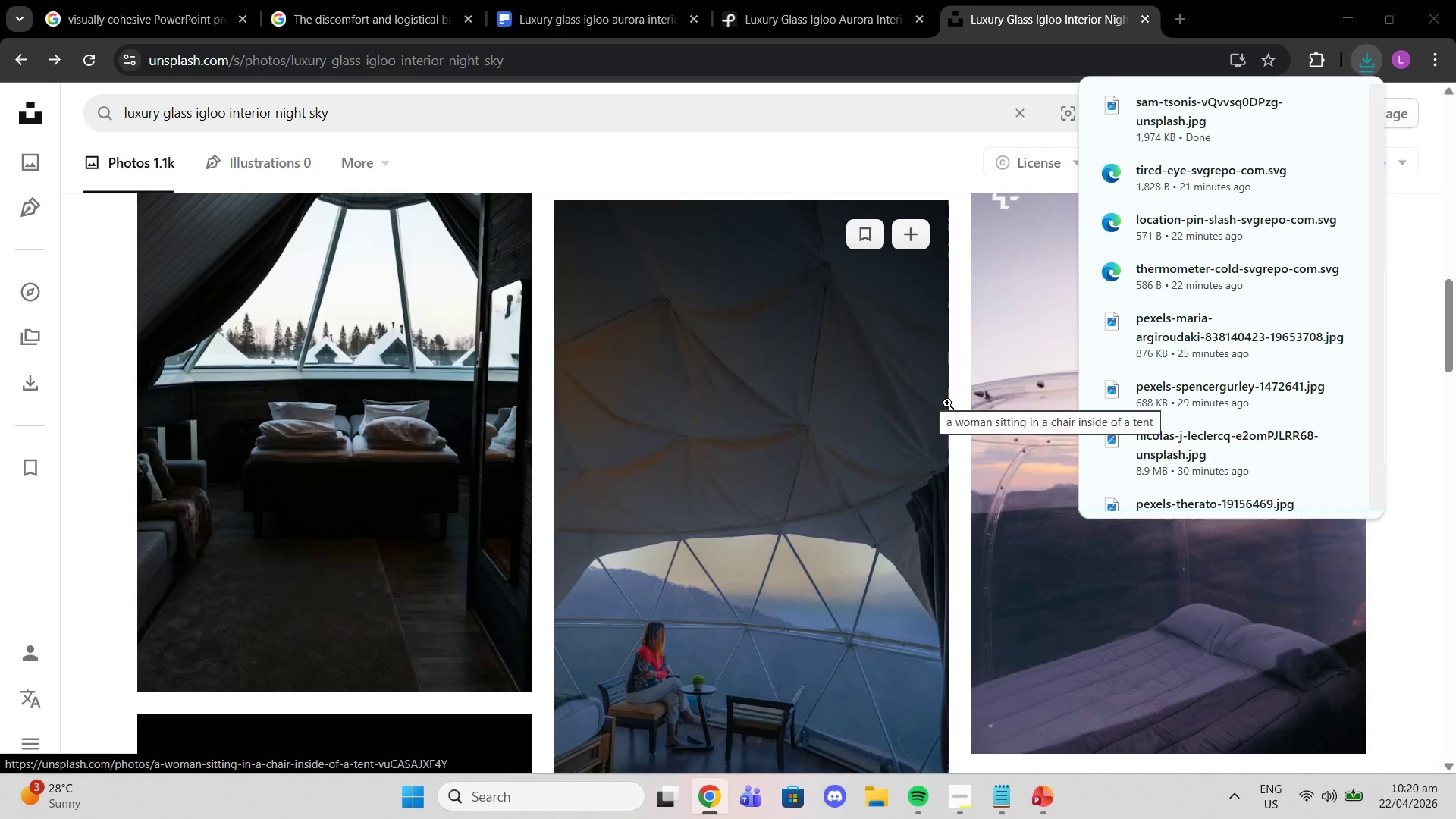 
scroll: coordinate [947, 406], scroll_direction: up, amount: 2.0
 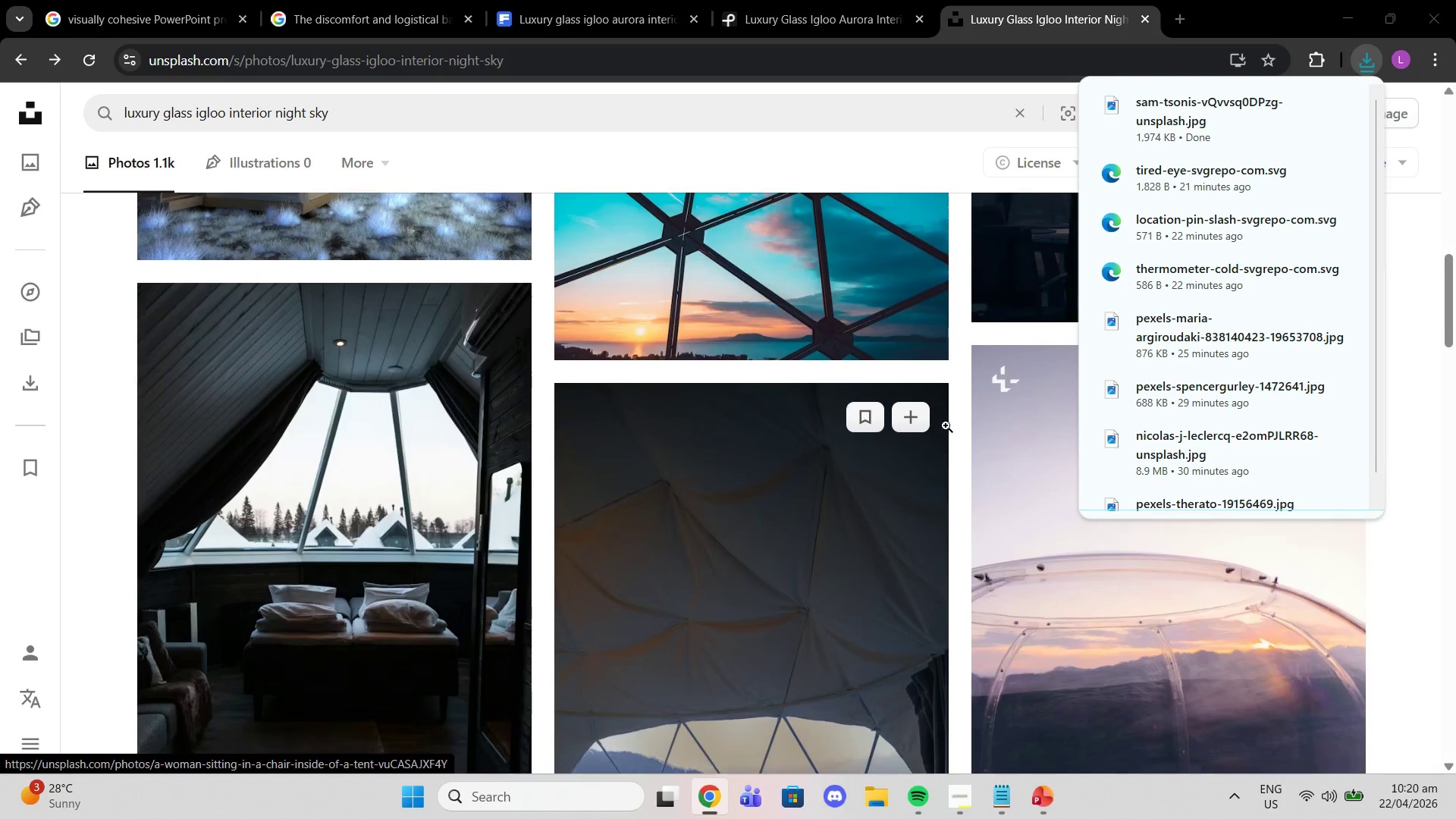 
scroll: coordinate [923, 398], scroll_direction: down, amount: 21.0
 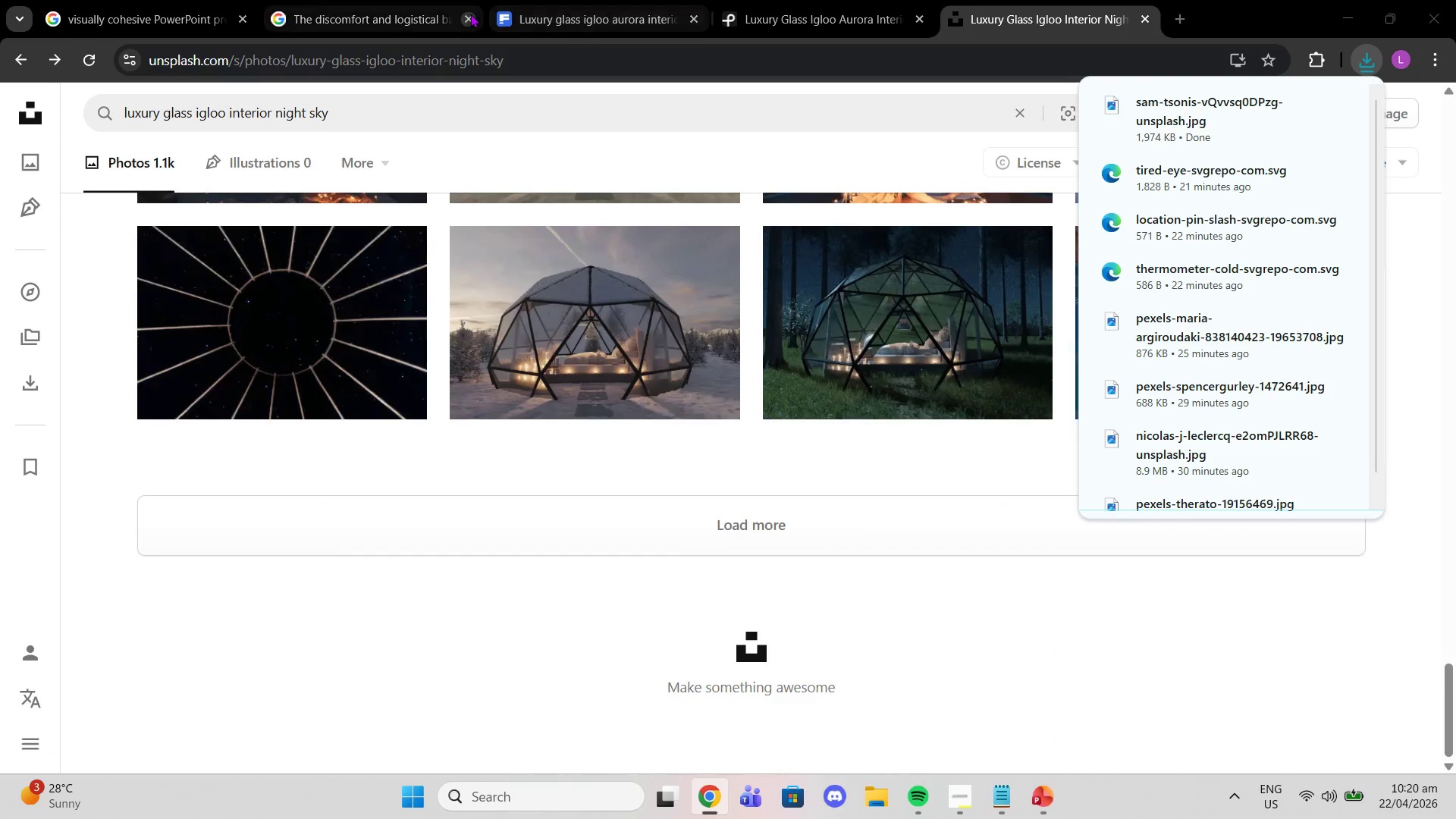 
left_click([610, 1])
 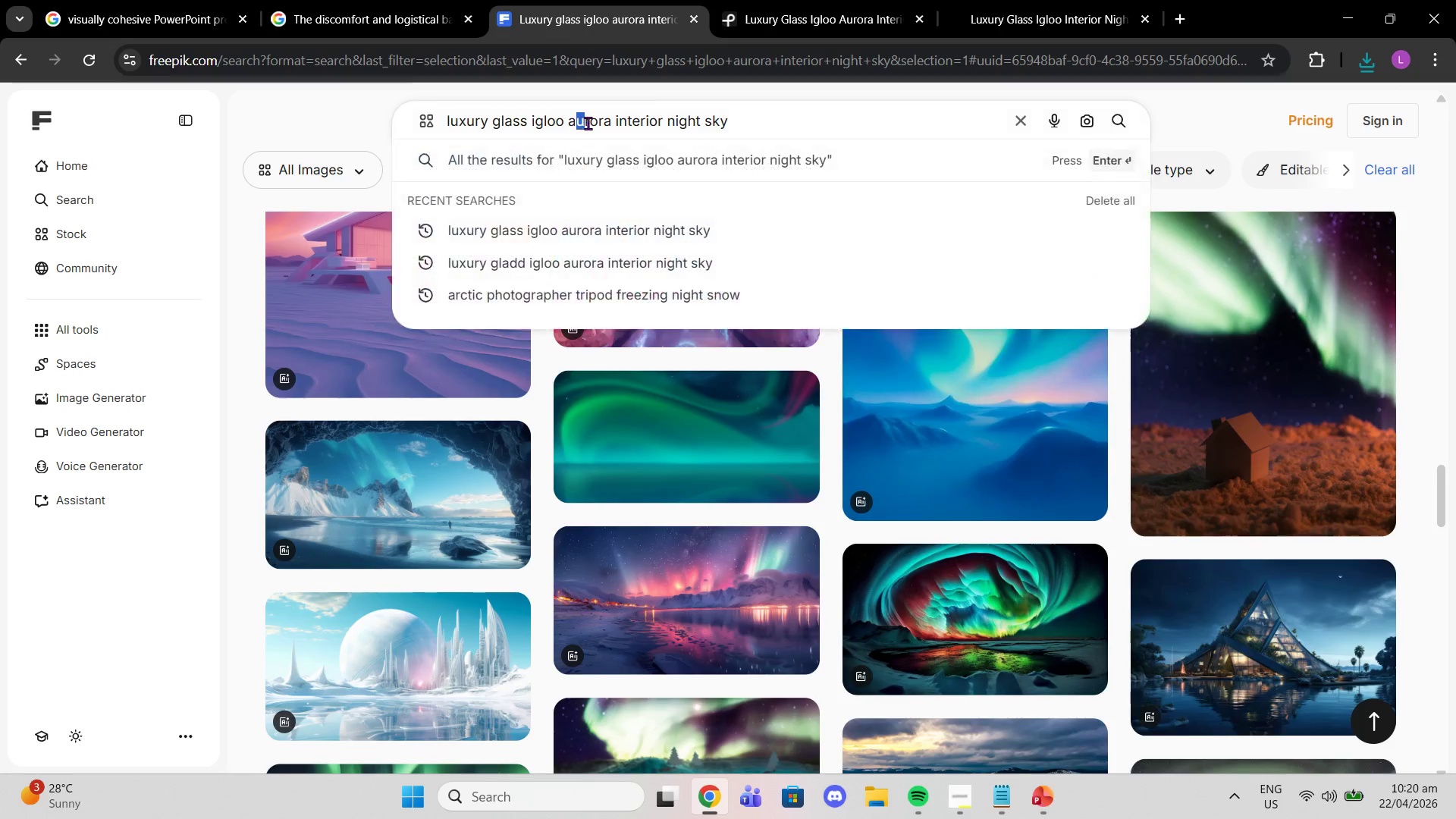 
left_click_drag(start_coordinate=[588, 123], to_coordinate=[610, 120])
 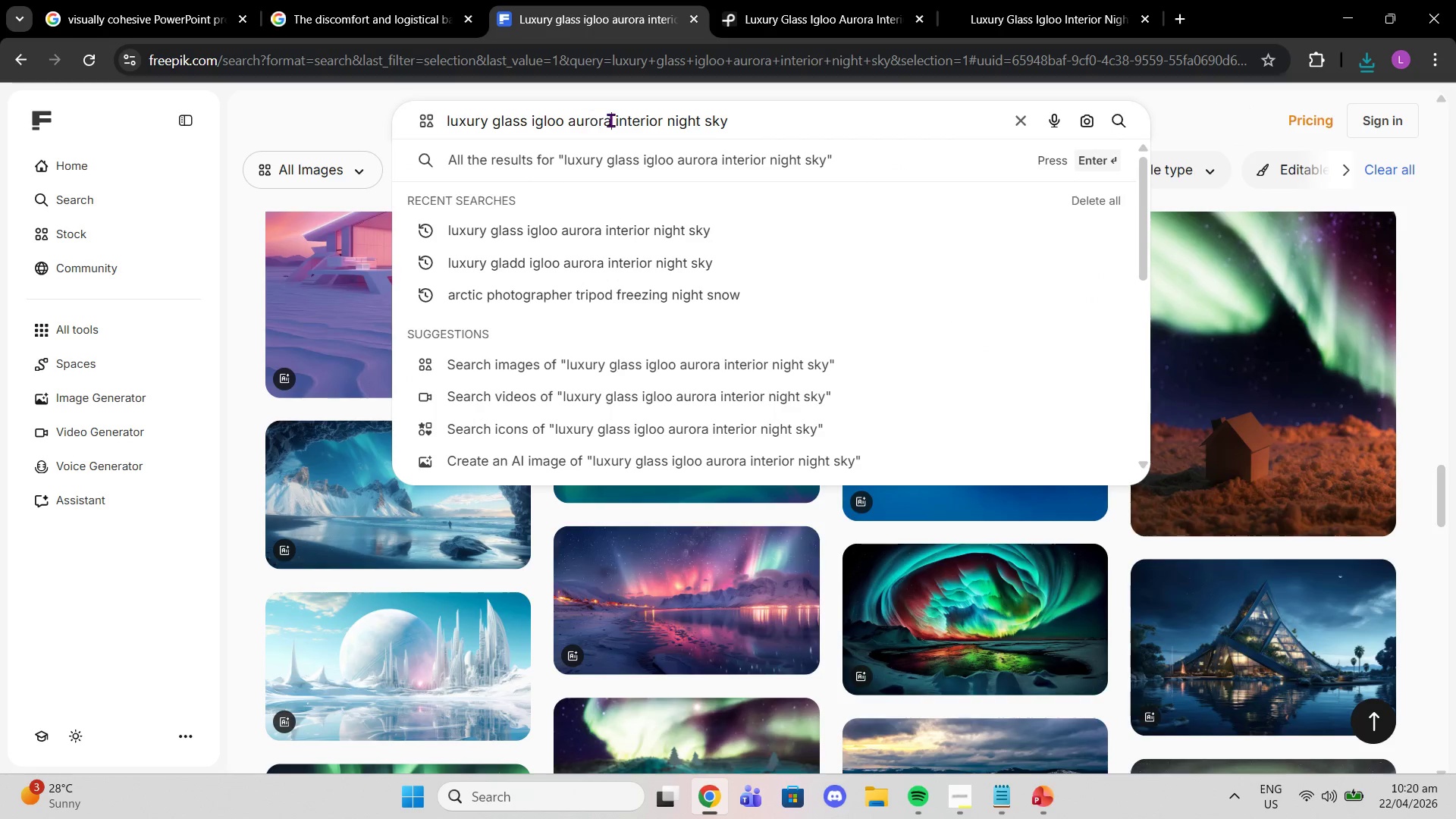 
double_click([610, 120])
 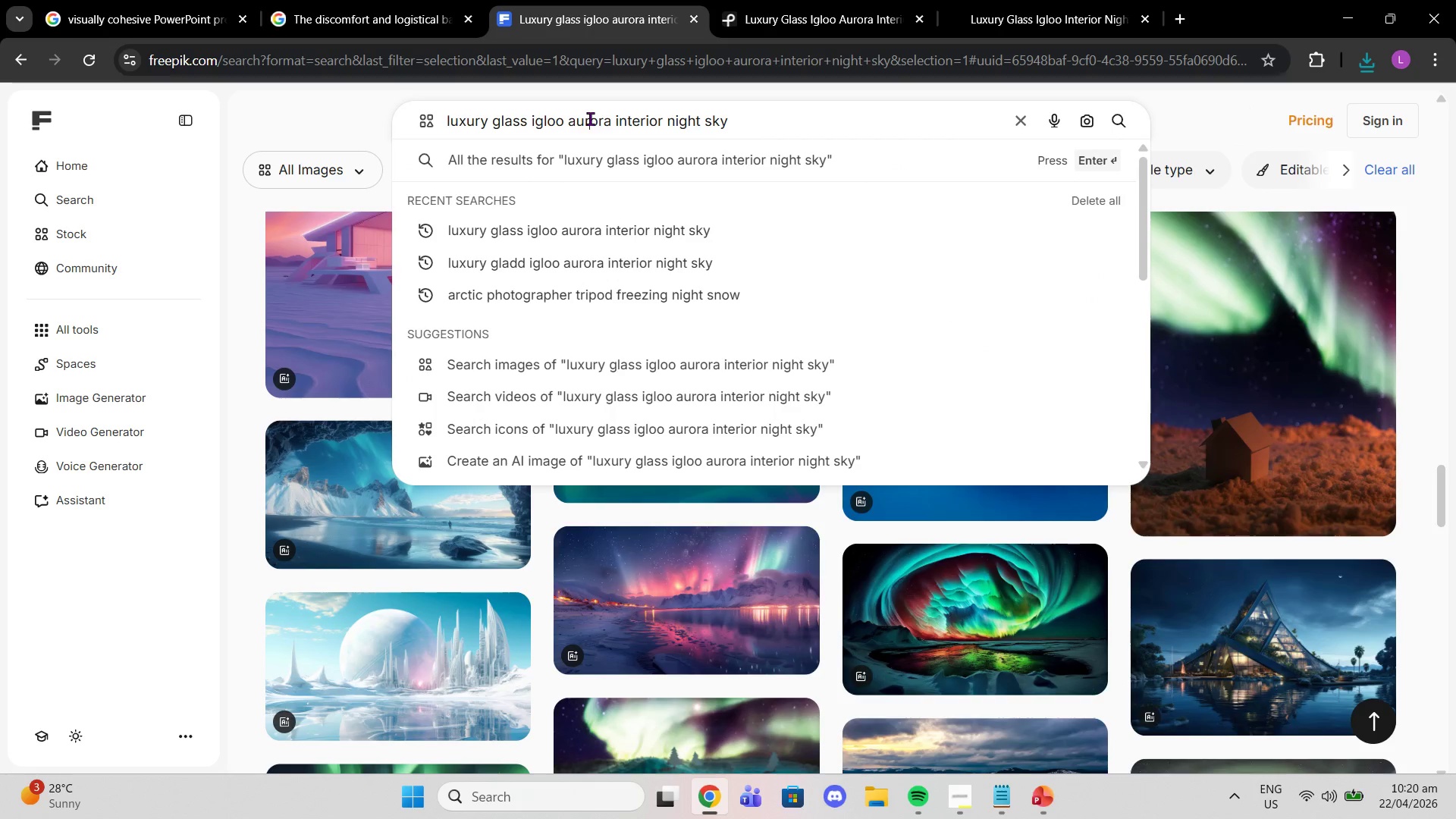 
double_click([590, 118])
 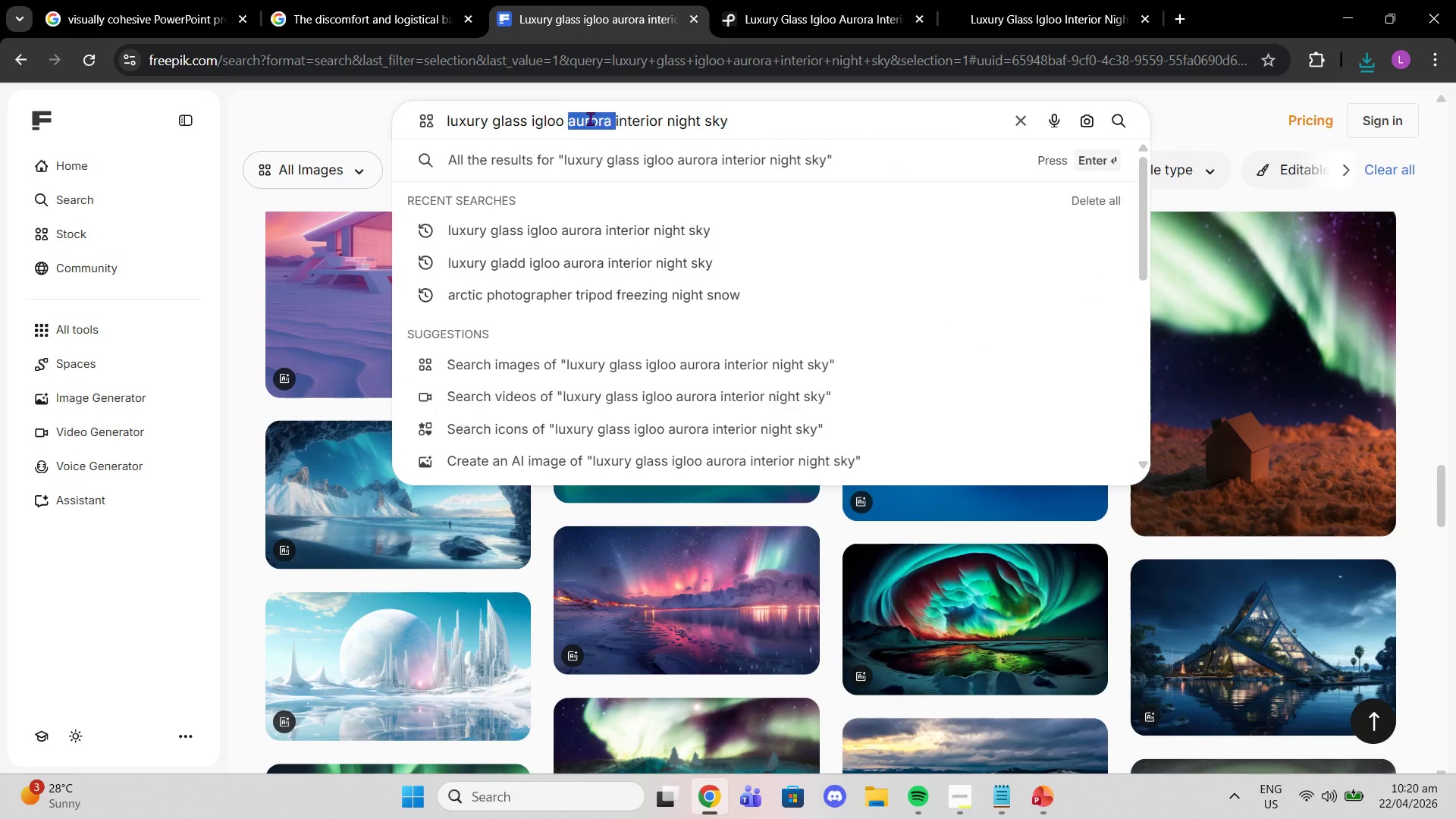 
key(Backspace)
 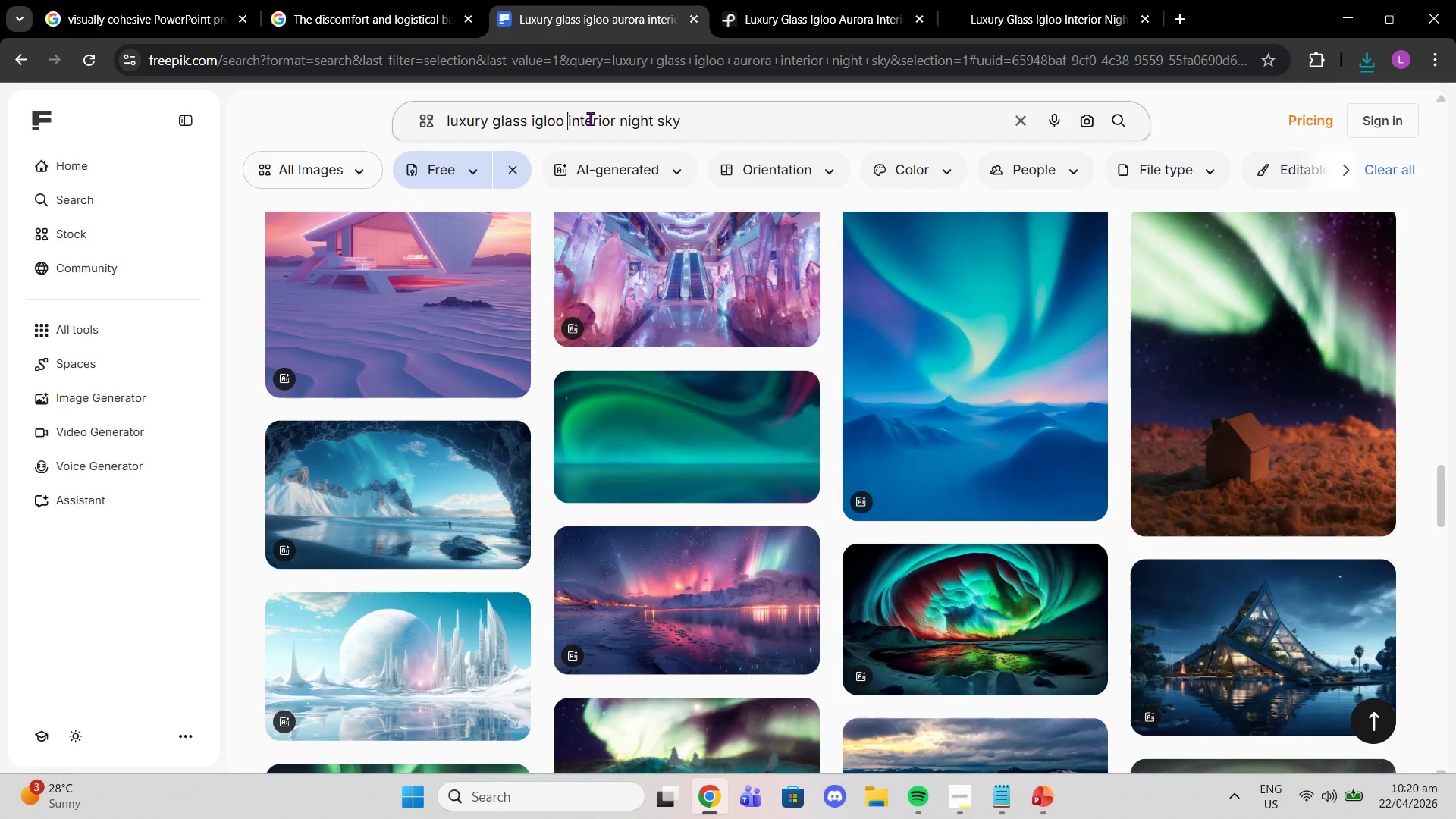 
key(Enter)
 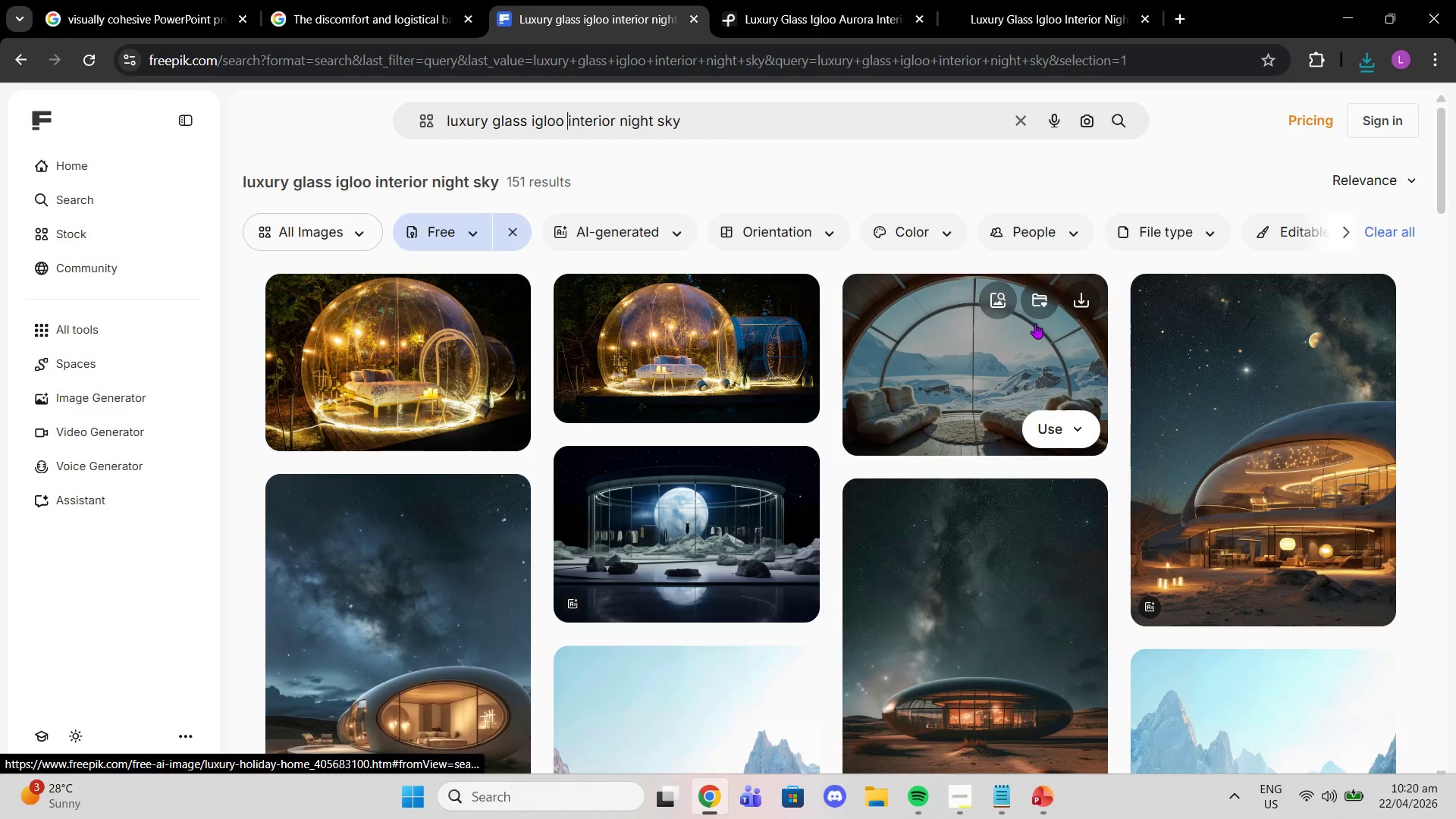 
scroll: coordinate [1161, 414], scroll_direction: down, amount: 12.0
 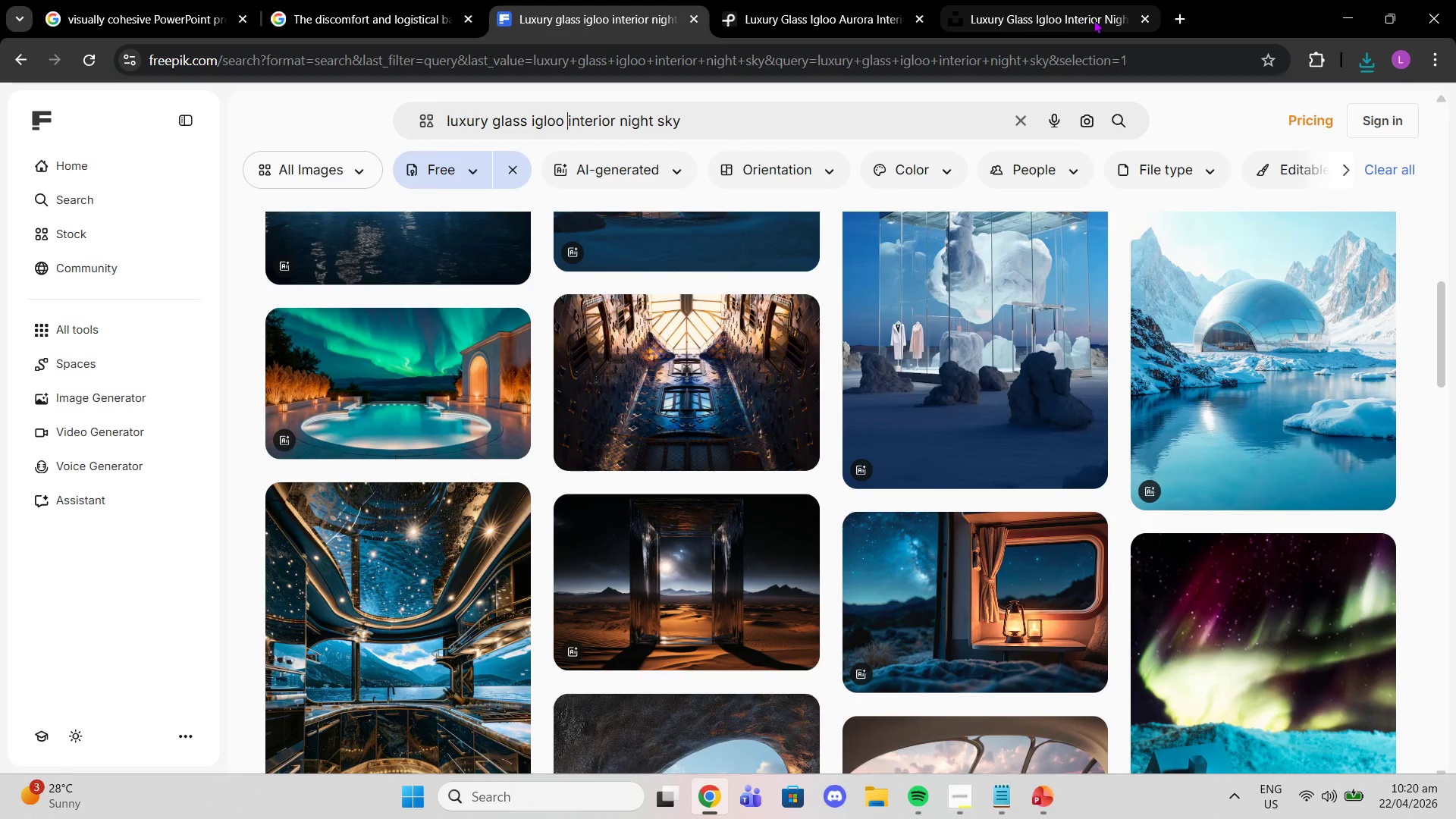 
left_click([1073, 11])
 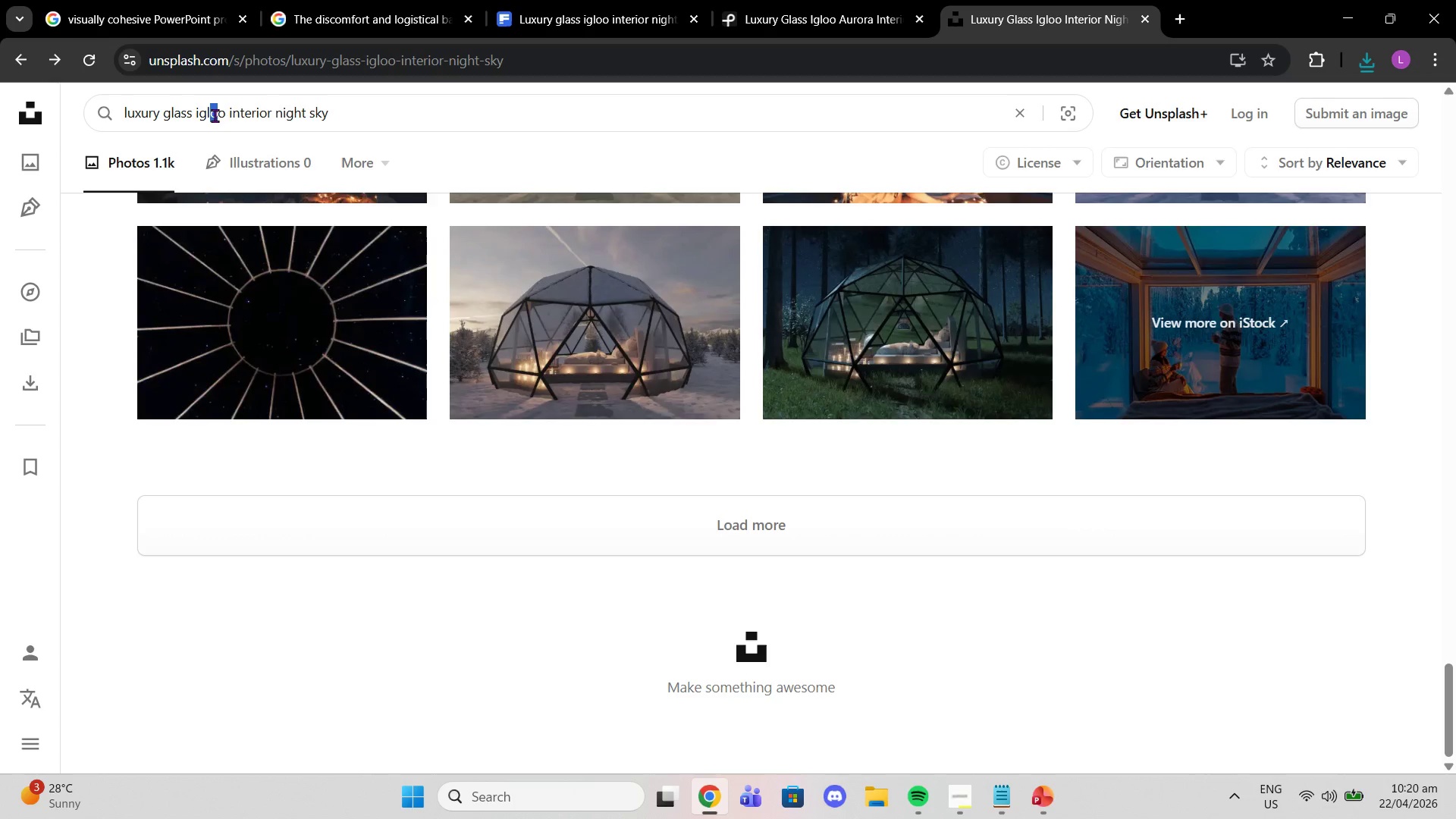 
double_click([254, 109])
 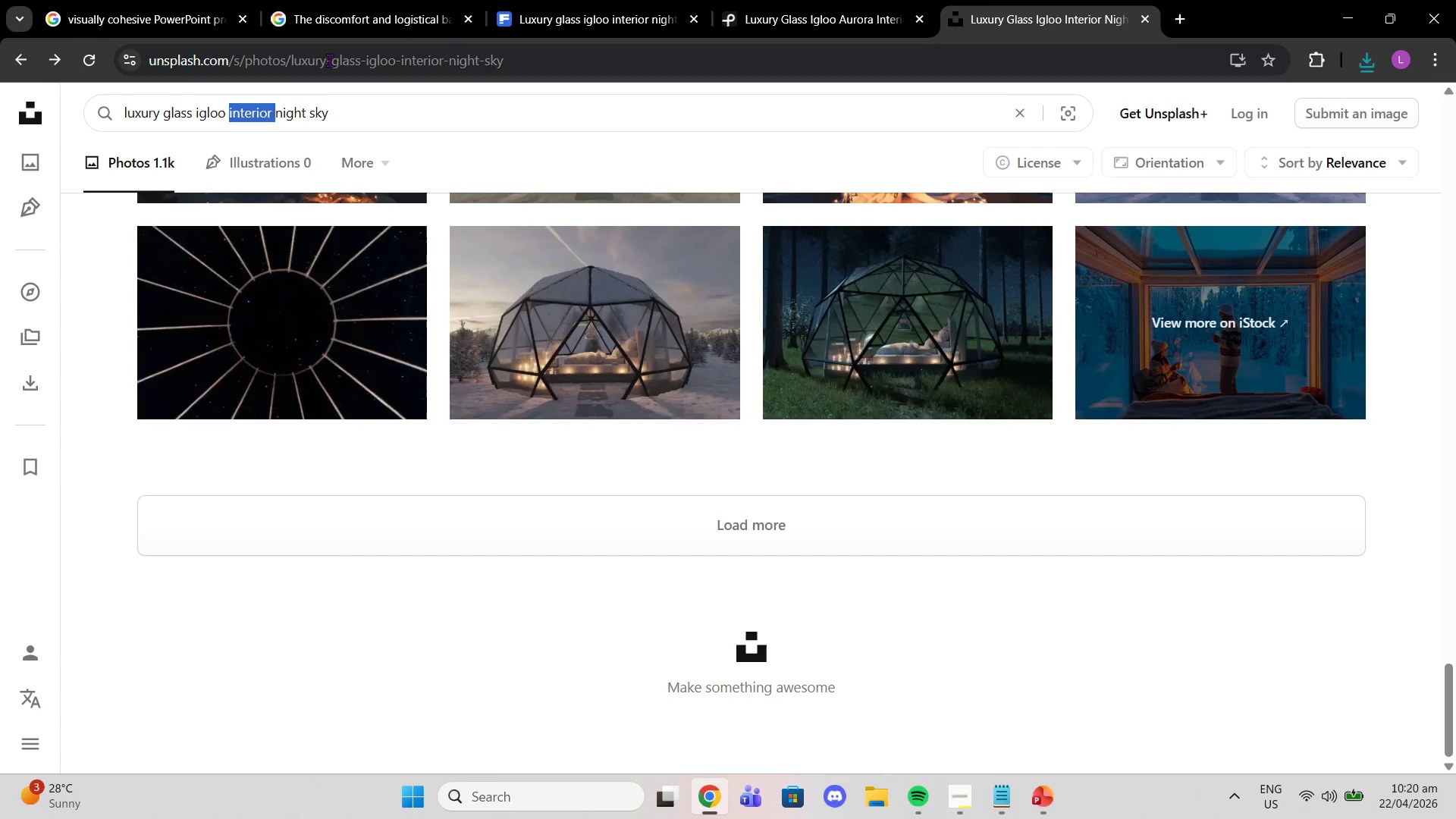 
left_click([798, 10])
 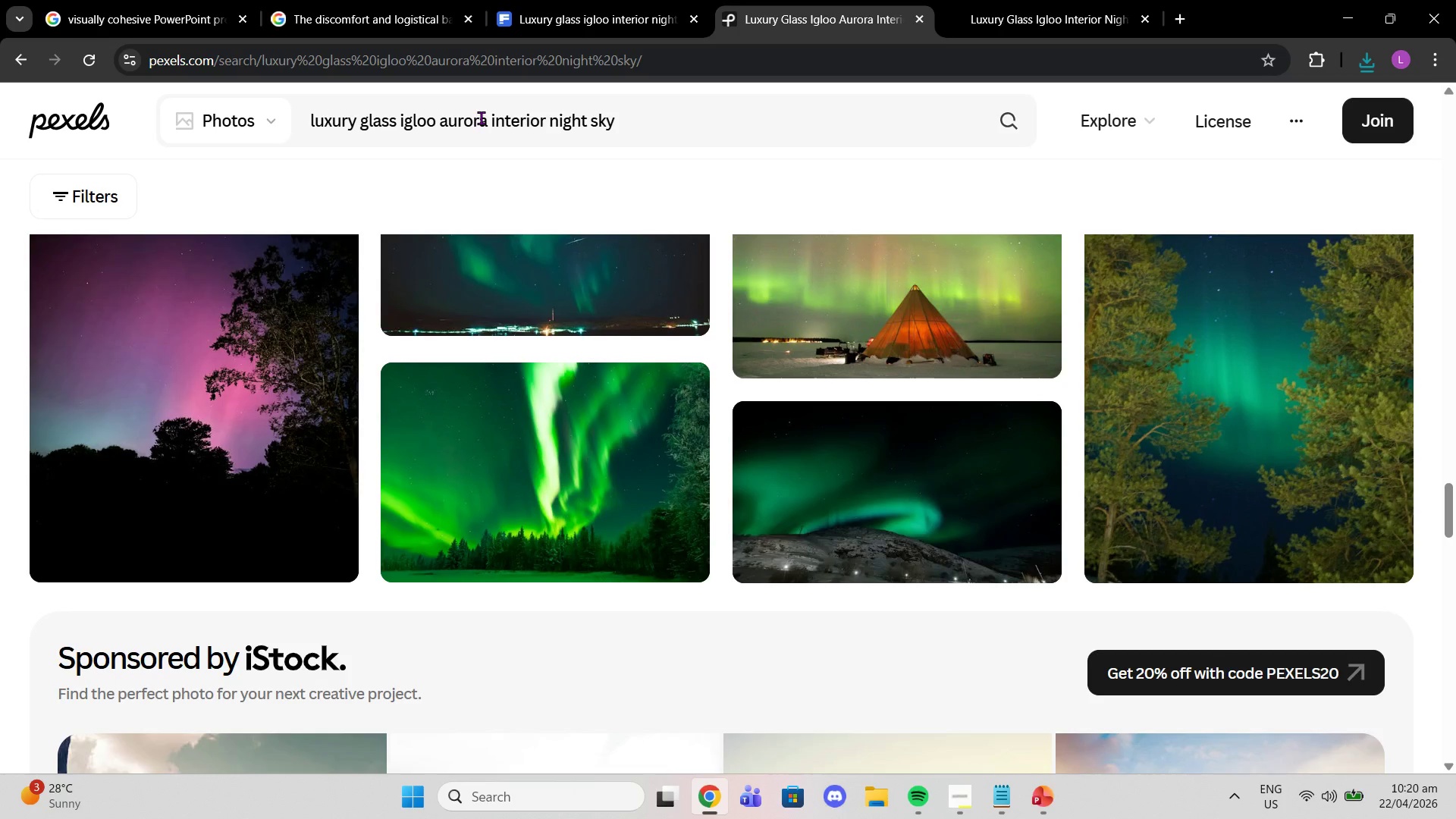 
double_click([481, 118])
 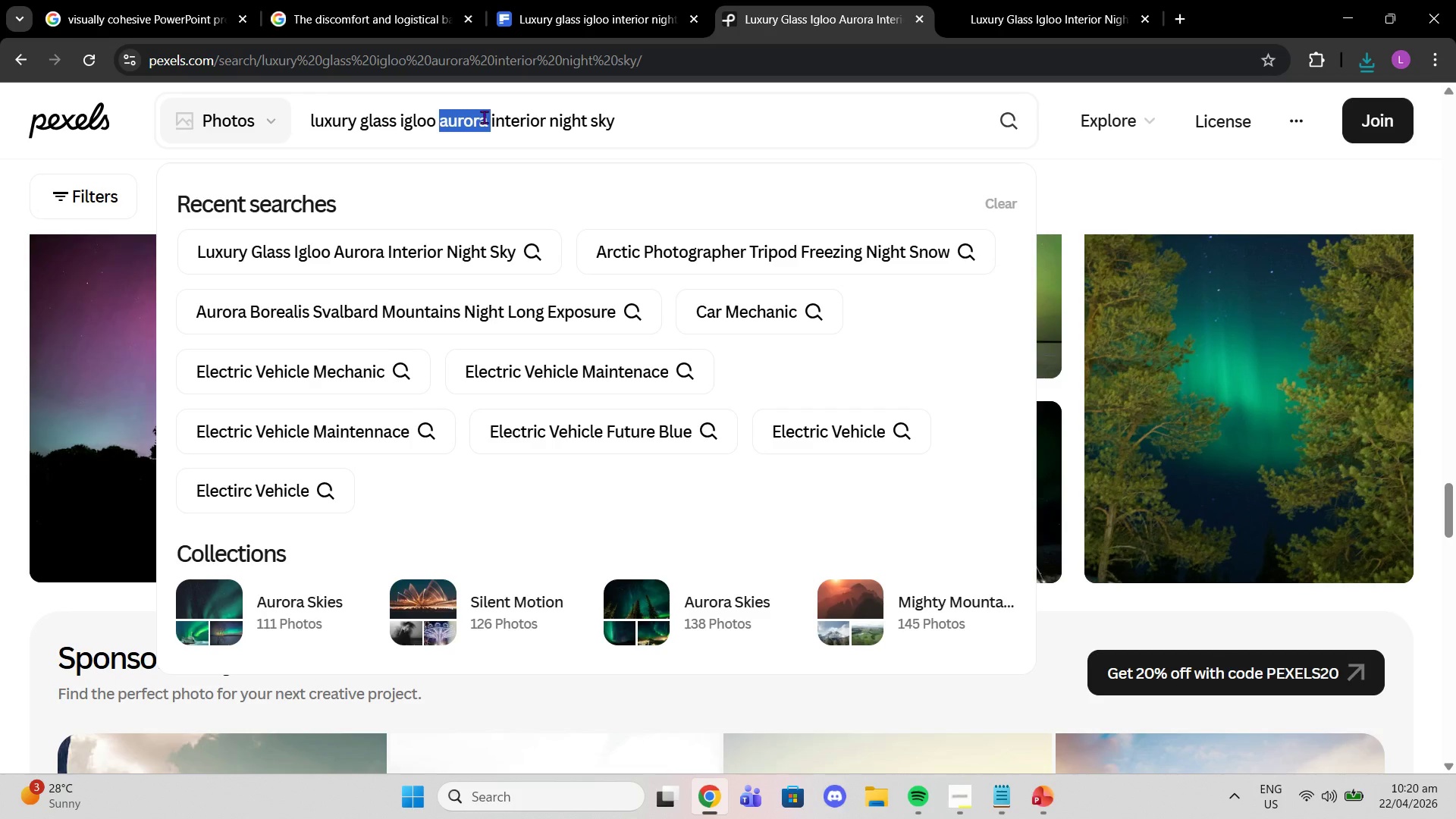 
key(Backspace)
 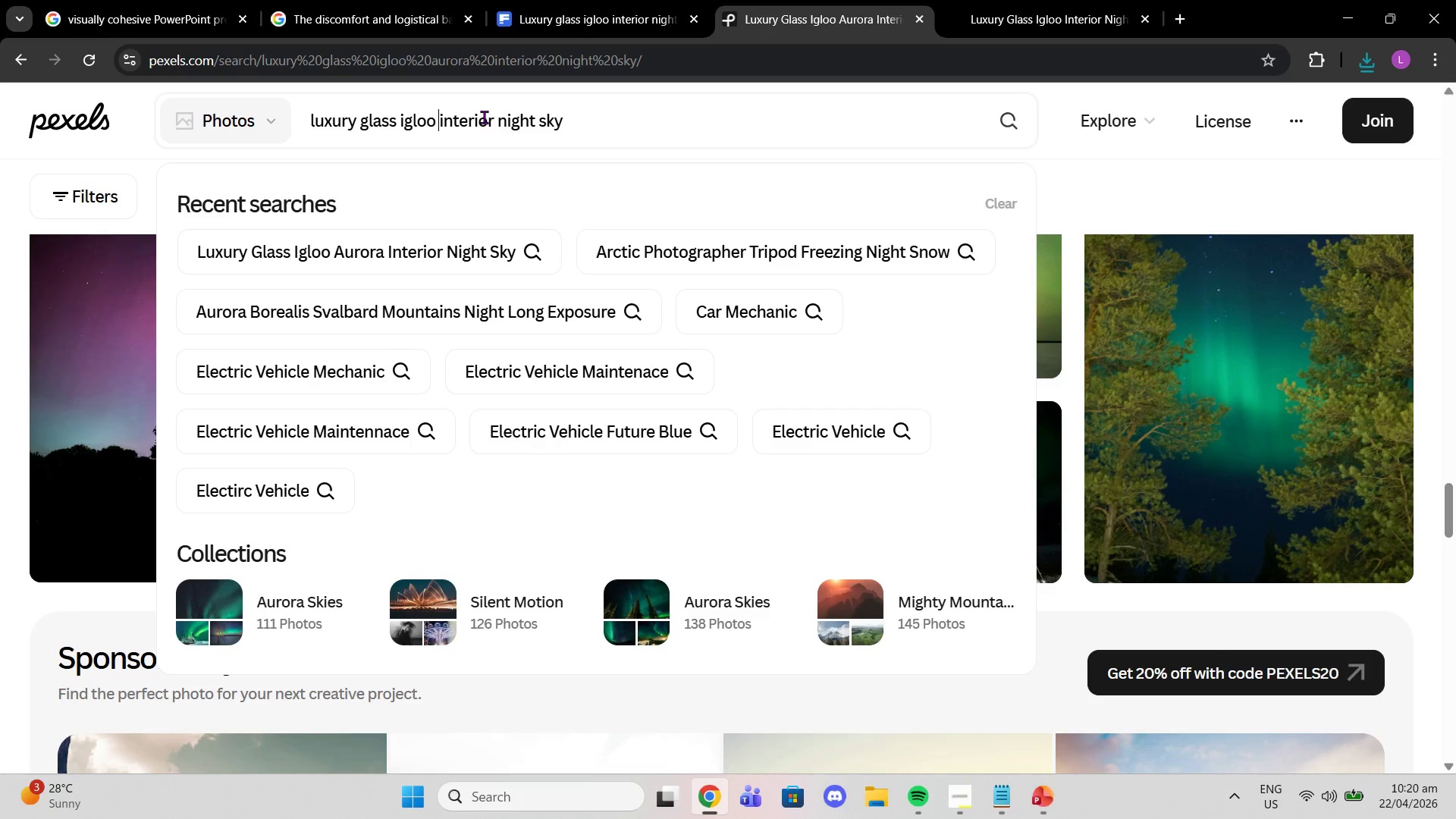 
key(Enter)
 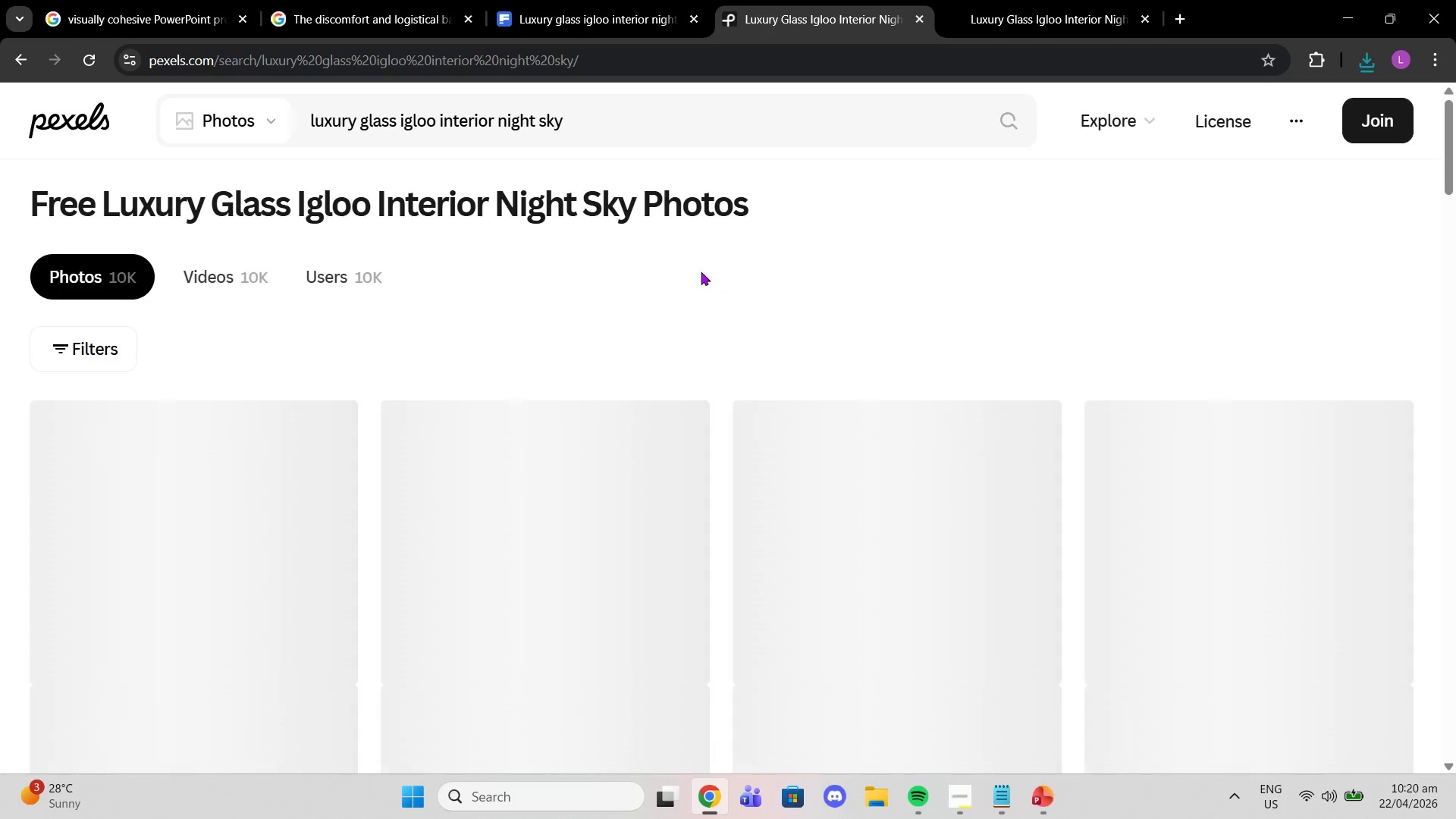 
scroll: coordinate [759, 300], scroll_direction: down, amount: 4.0
 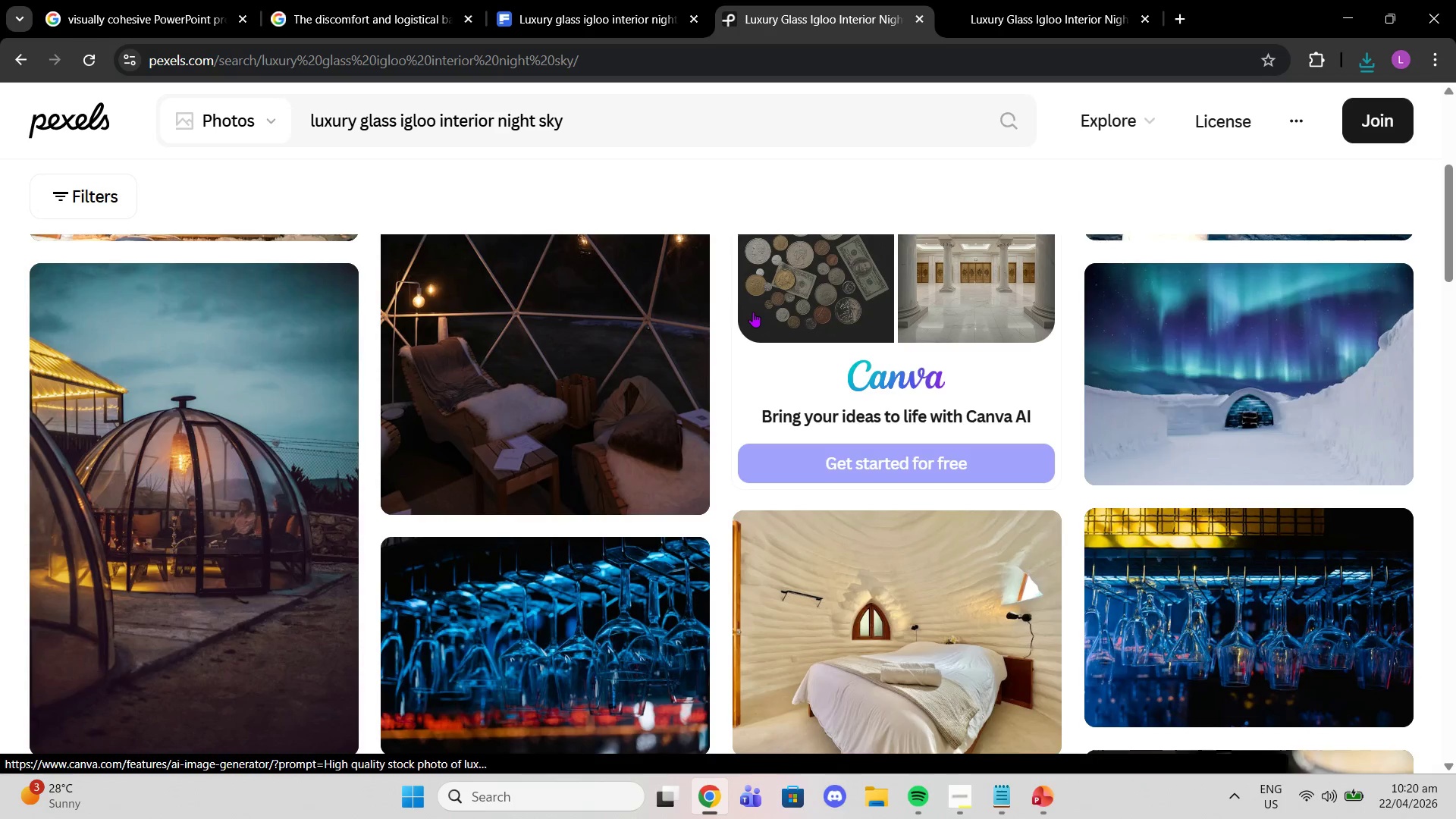 
scroll: coordinate [763, 311], scroll_direction: up, amount: 3.0
 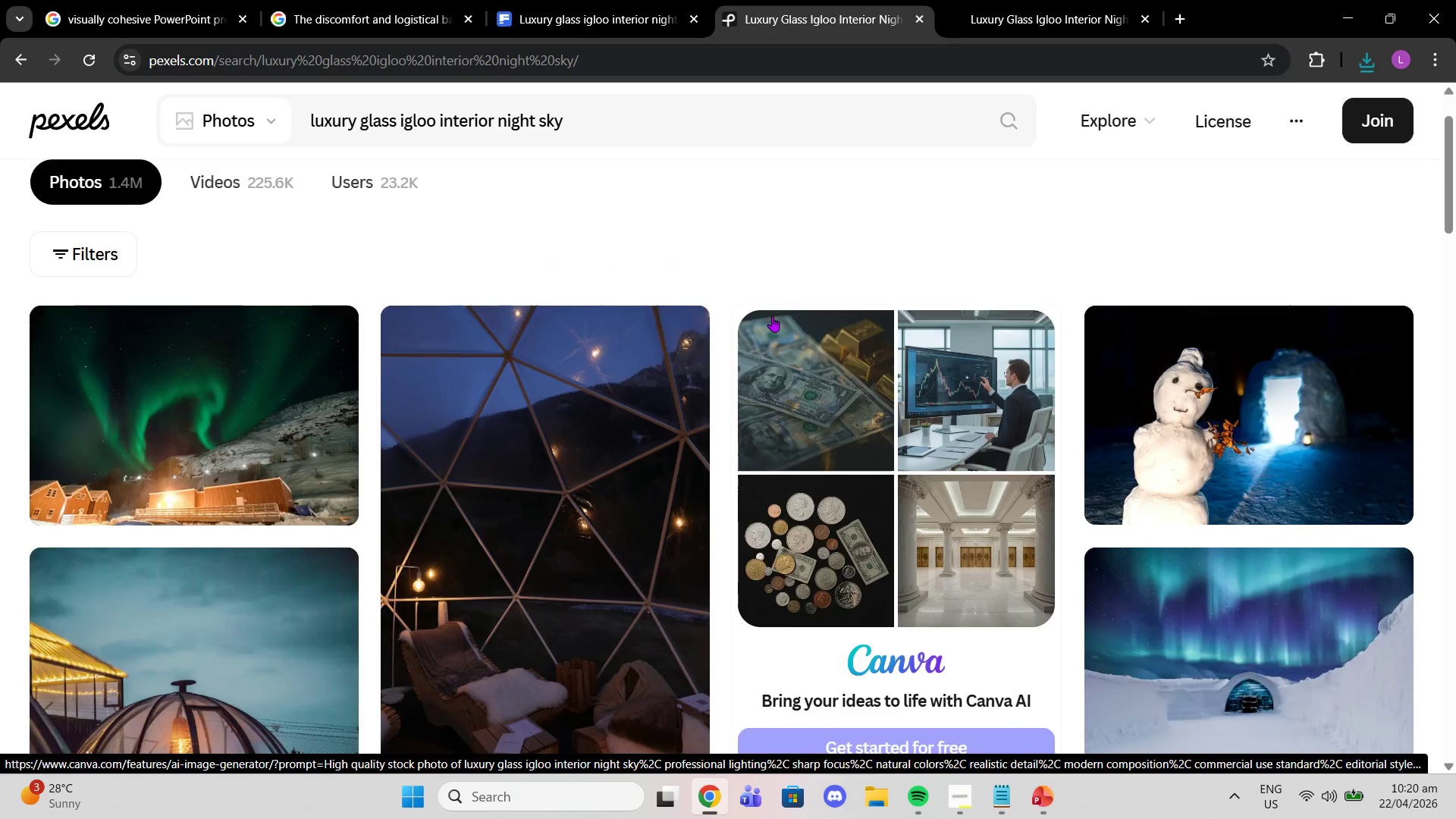 
scroll: coordinate [772, 318], scroll_direction: down, amount: 9.0
 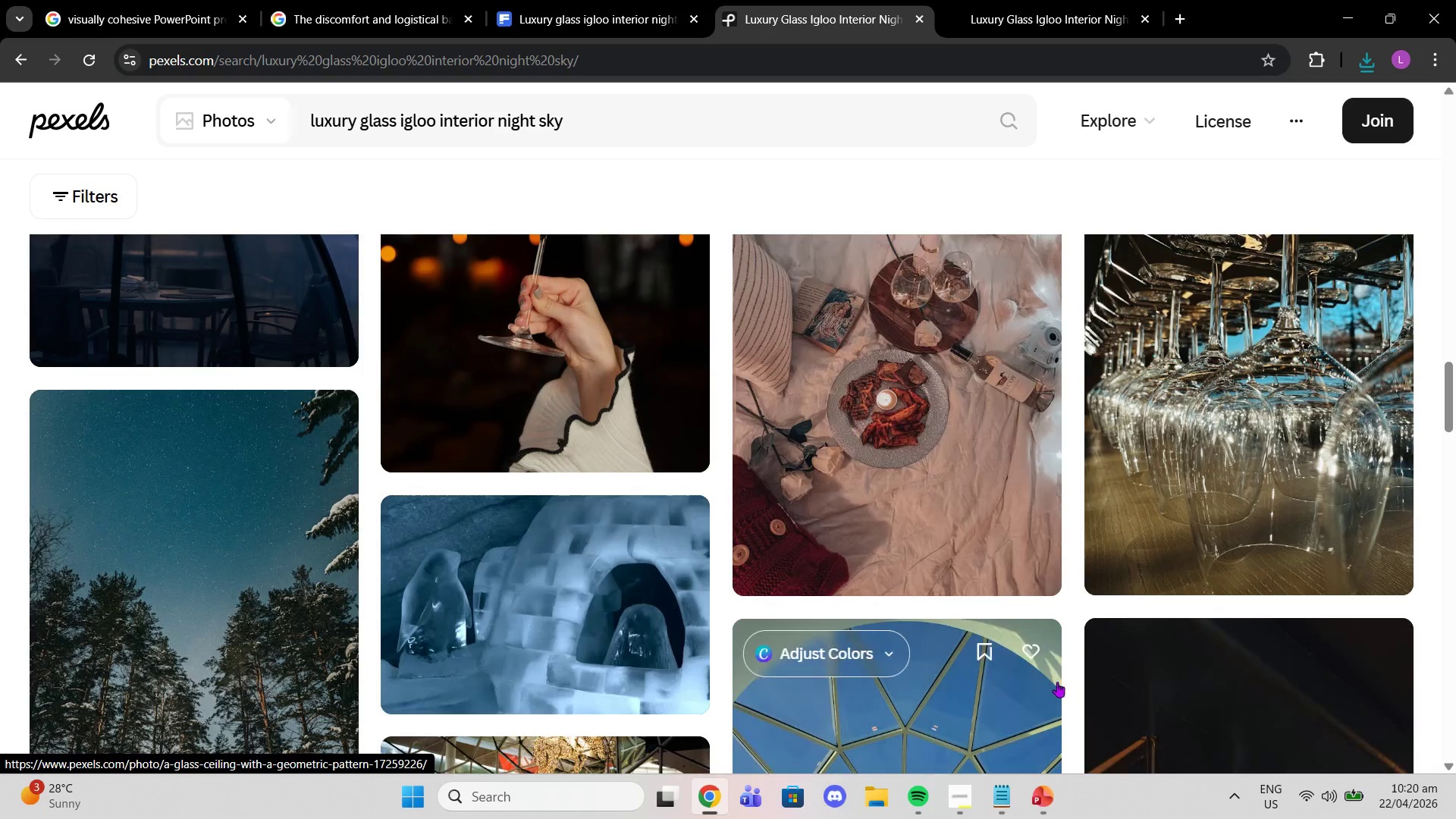 
left_click([994, 805])
 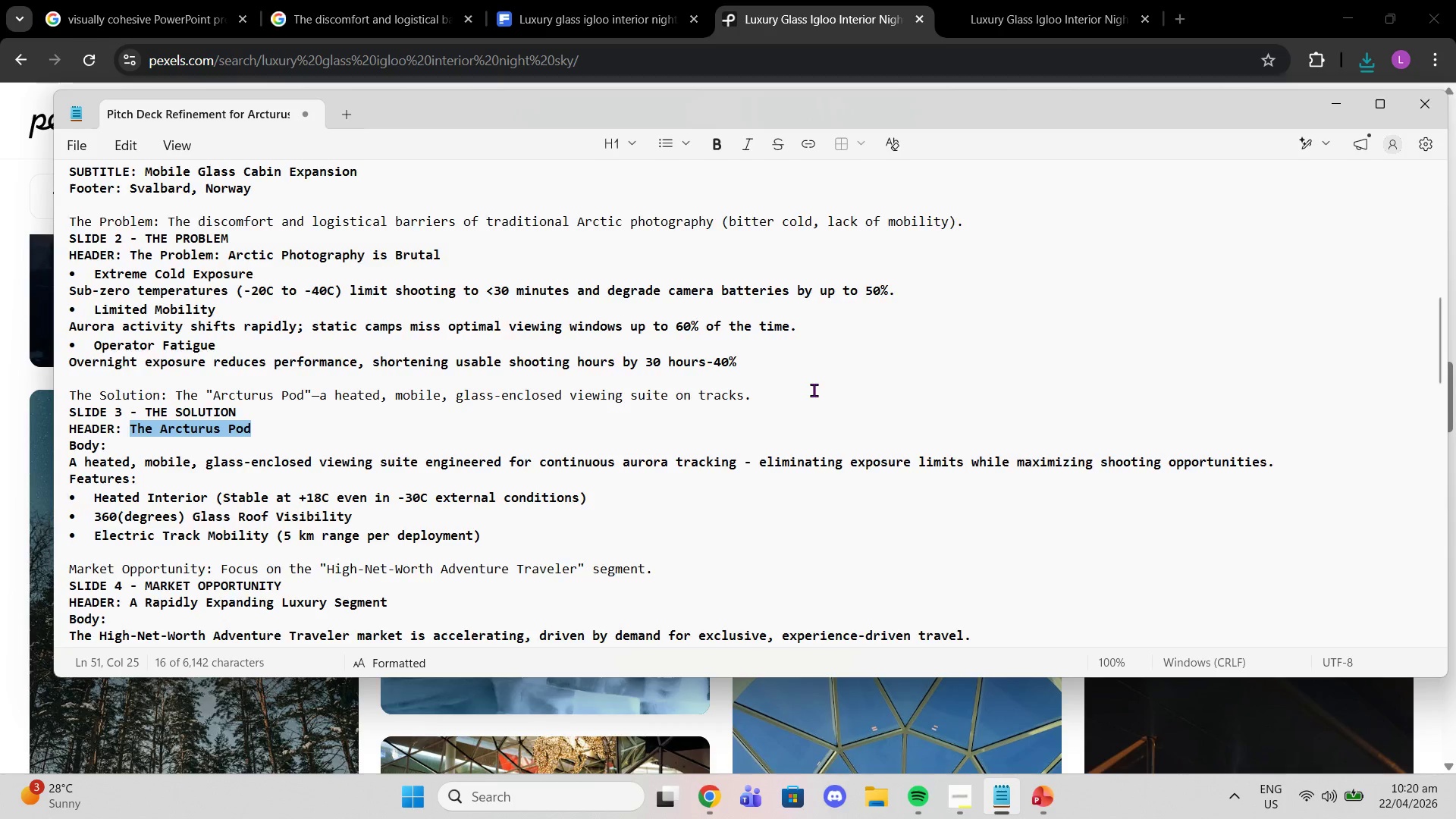 
scroll: coordinate [813, 382], scroll_direction: up, amount: 18.0
 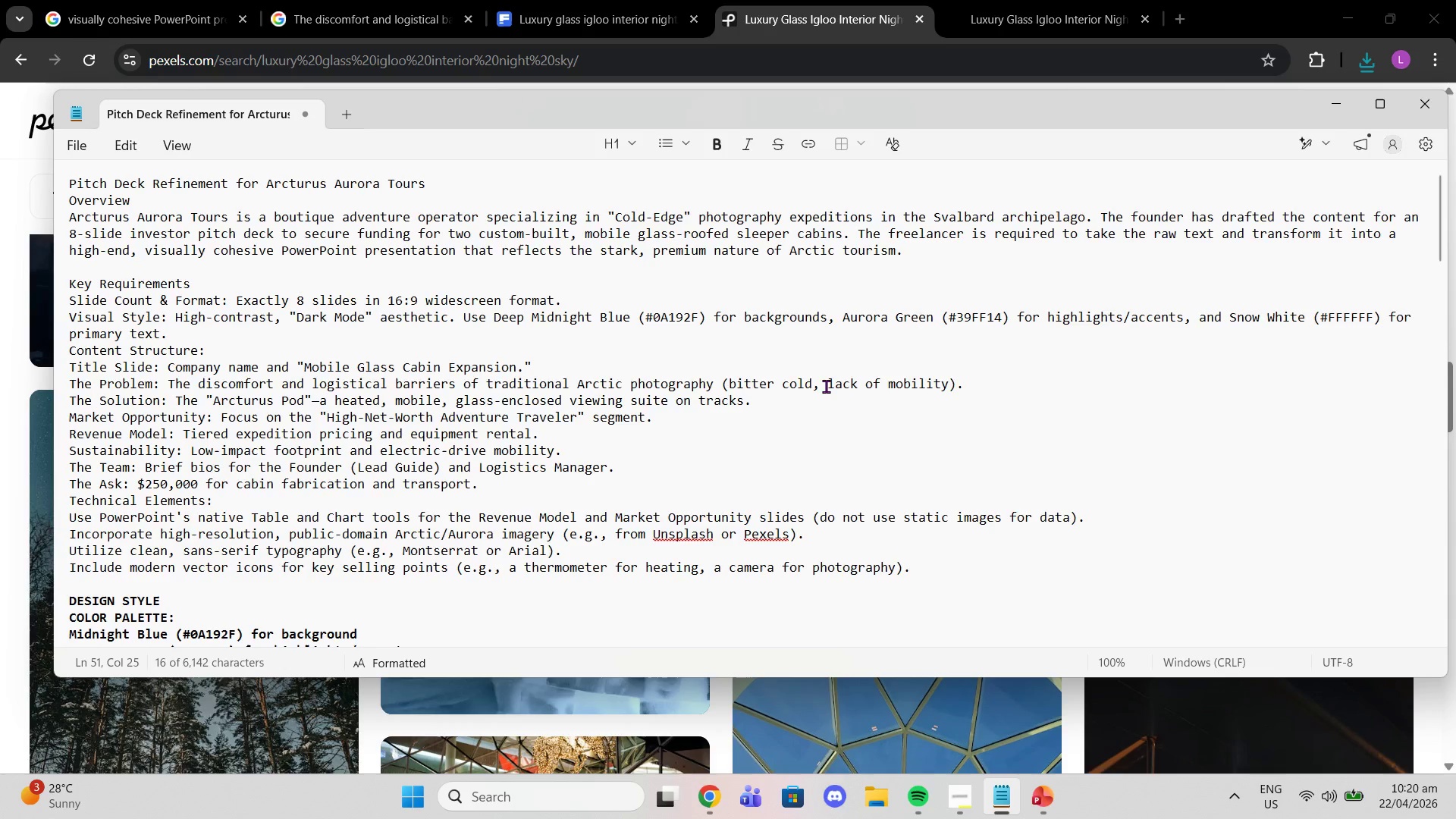 
wait(9.0)
 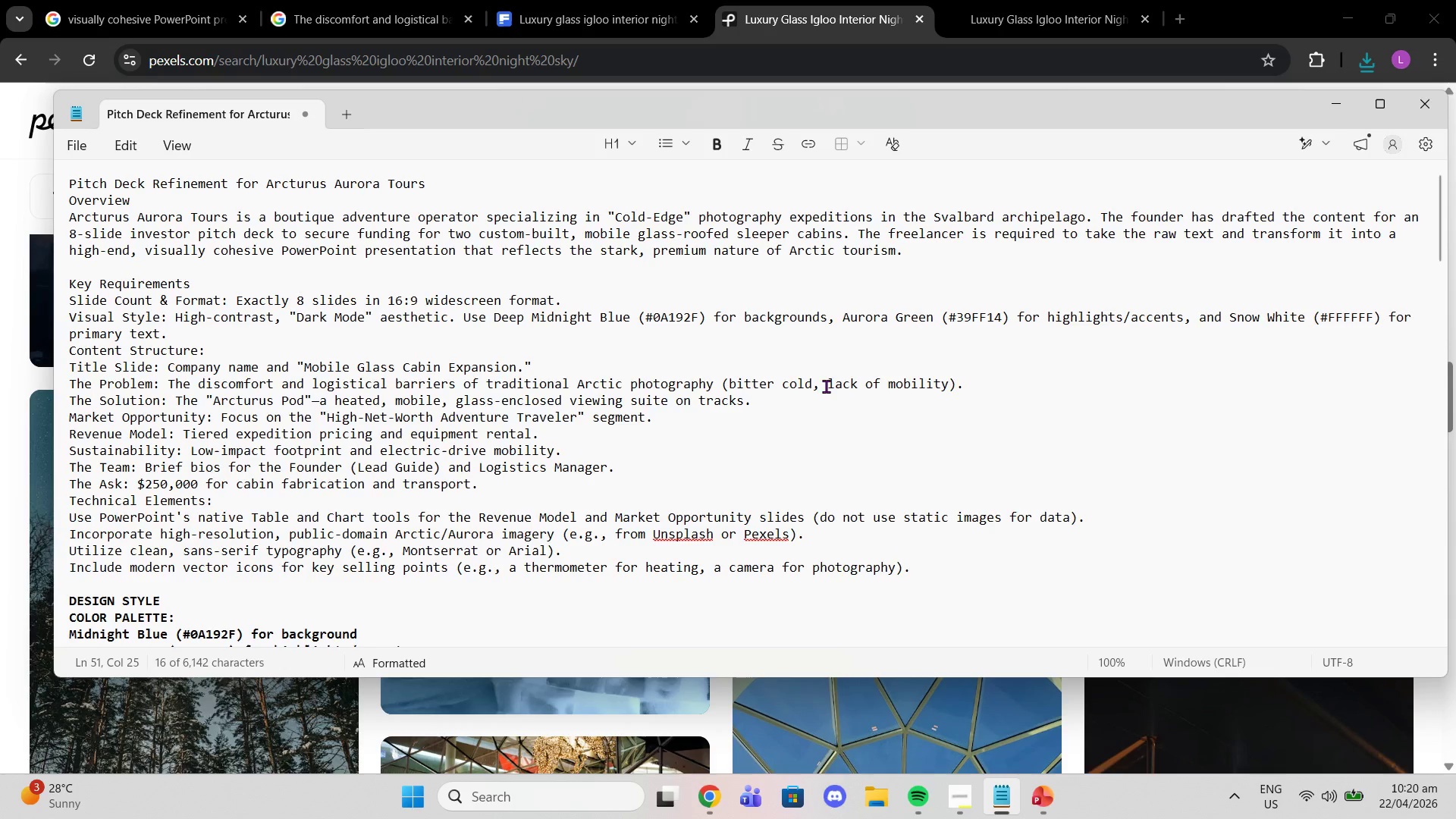 
left_click([1214, 0])
 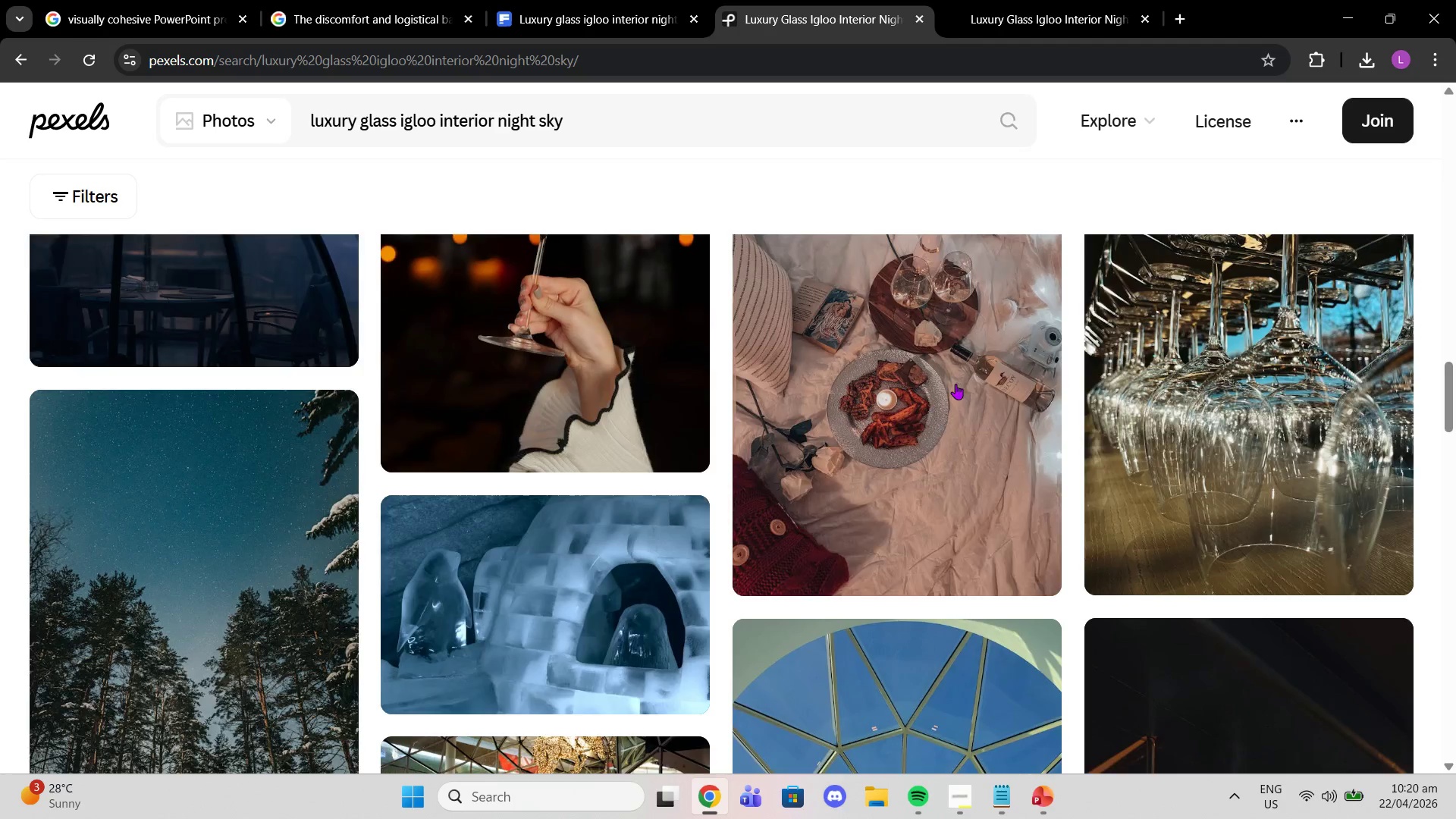 
scroll: coordinate [948, 406], scroll_direction: down, amount: 8.0
 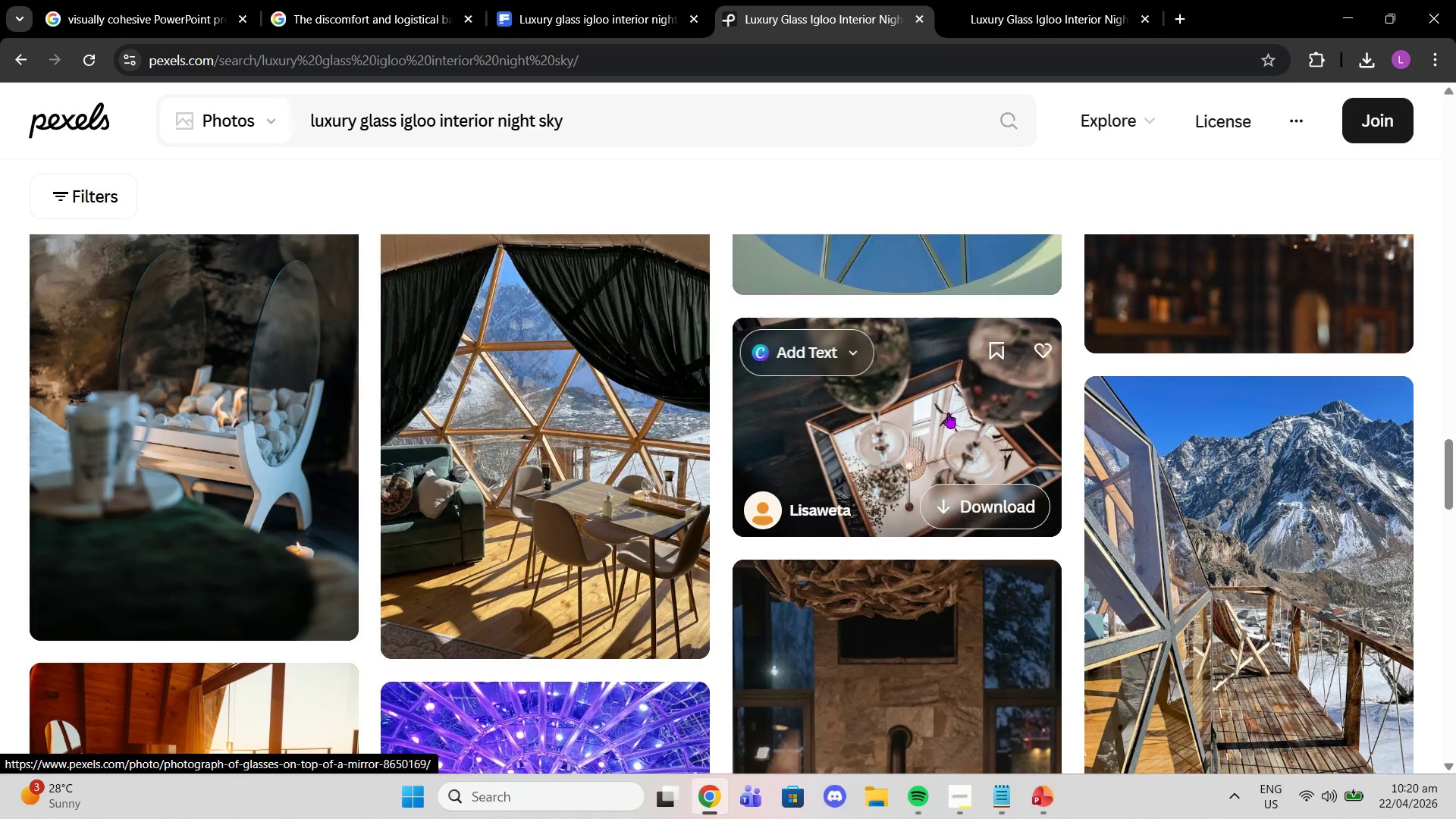 
scroll: coordinate [948, 413], scroll_direction: up, amount: 3.0
 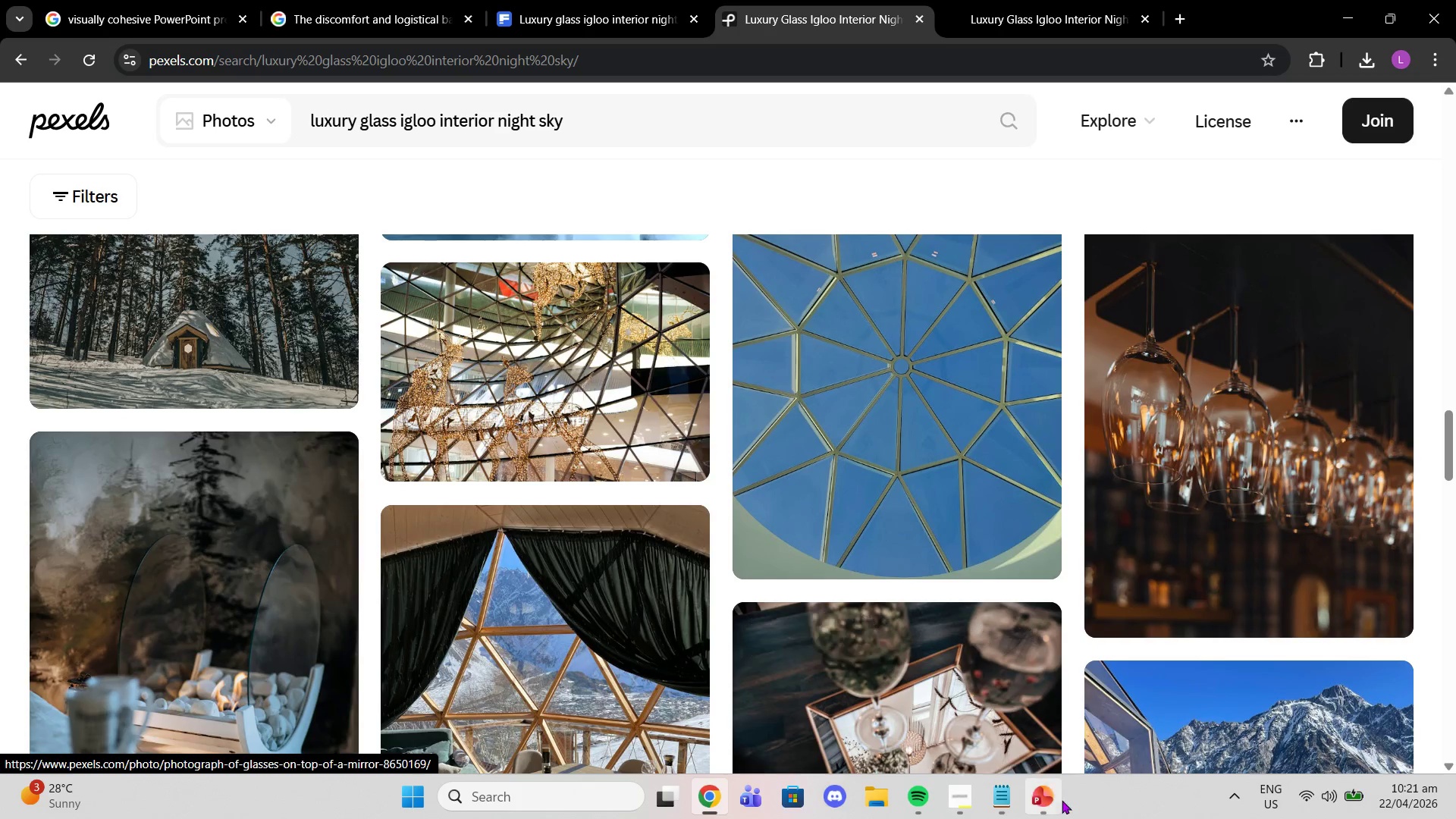 
left_click([1041, 799])
 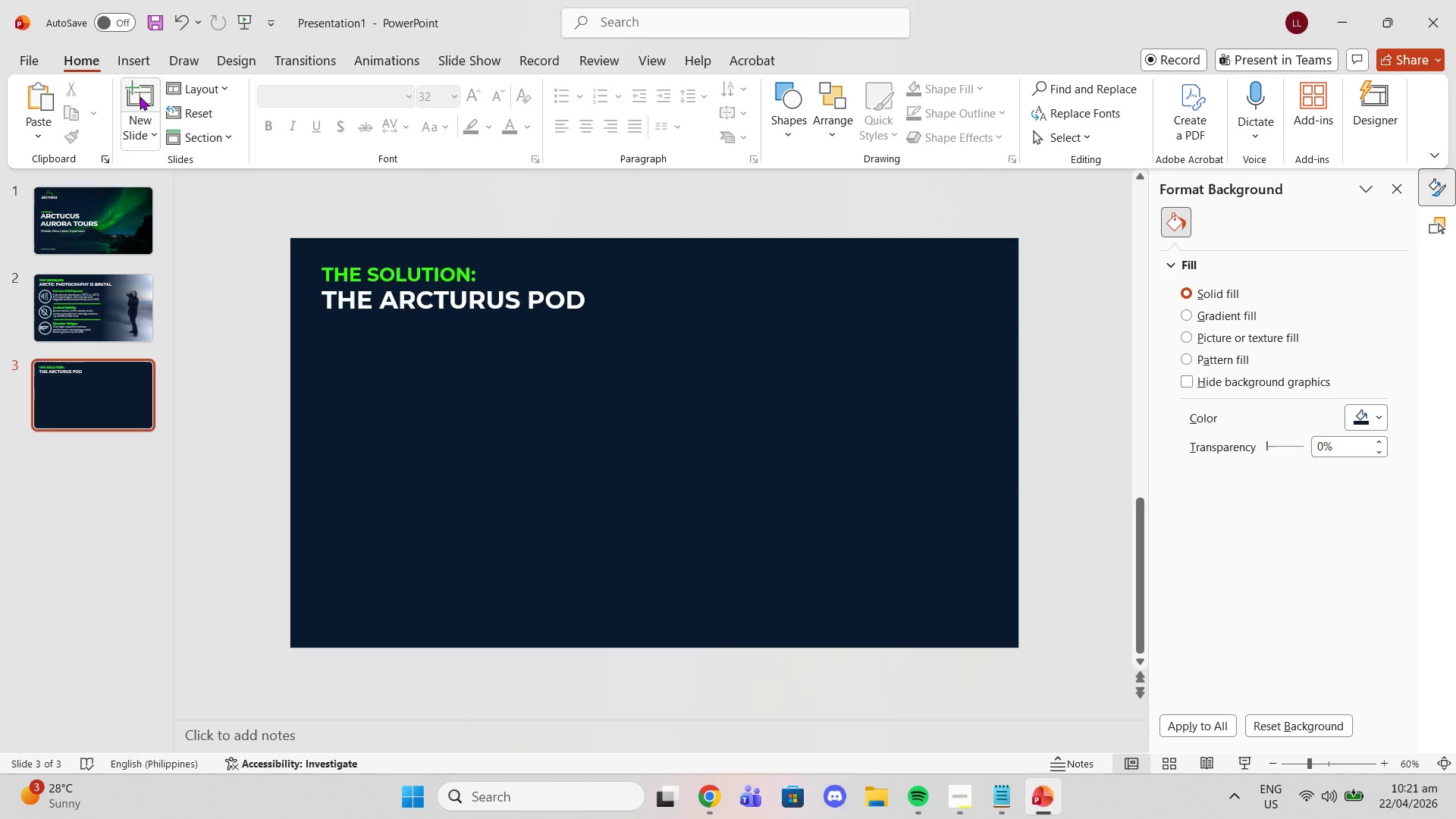 
left_click([143, 53])
 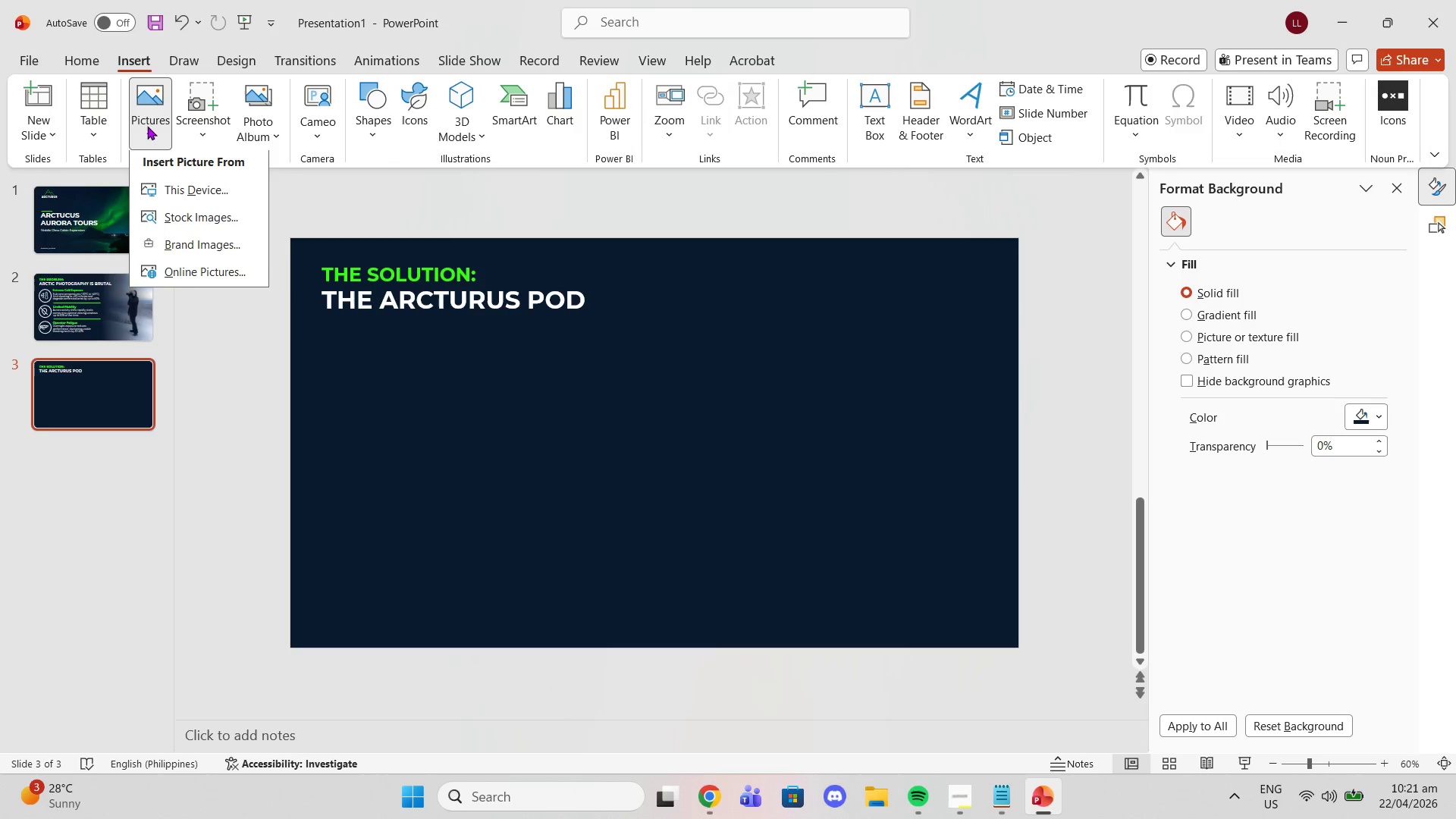 
left_click([175, 195])
 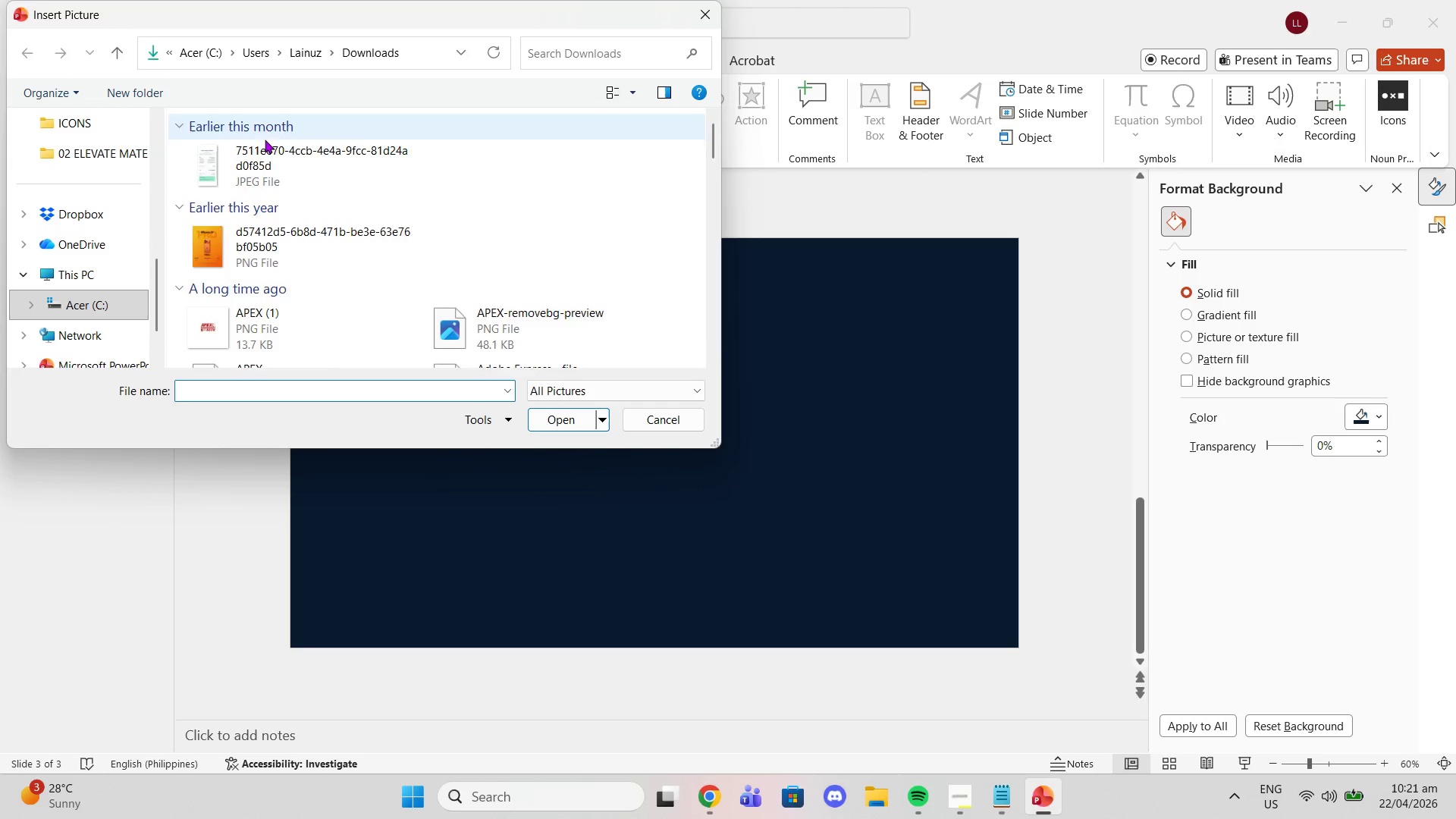 
left_click([265, 165])
 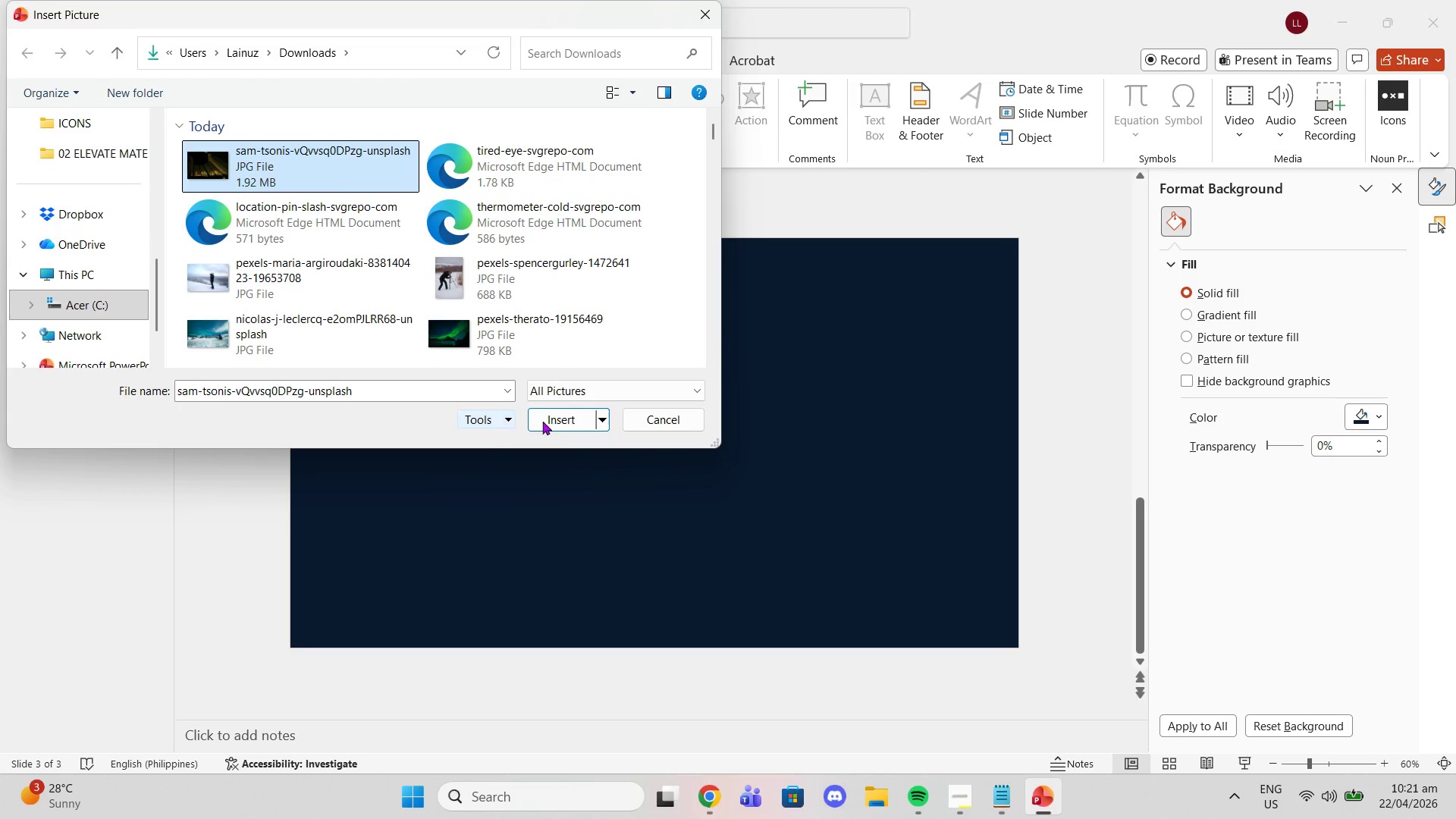 
left_click([549, 420])
 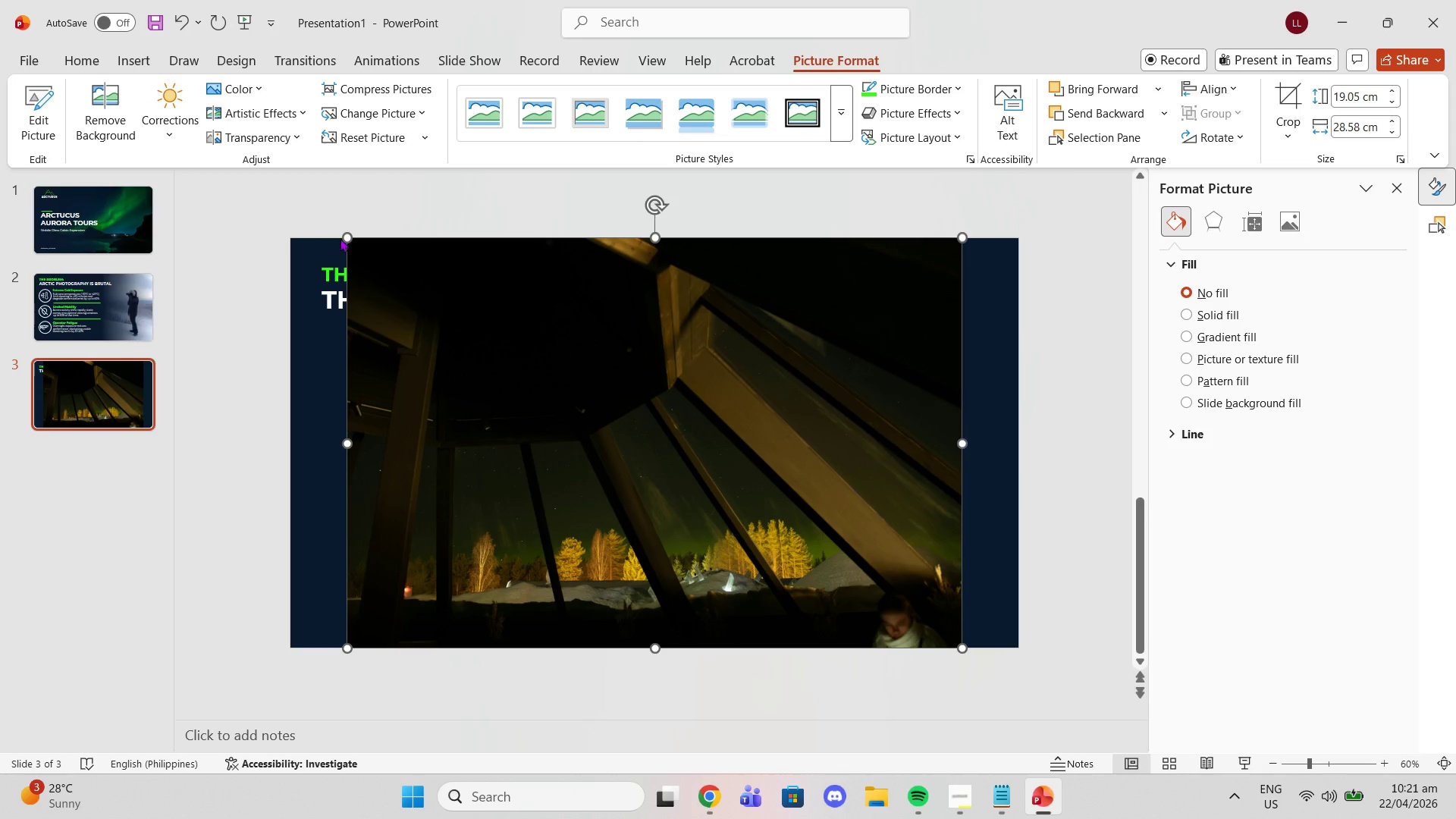 
left_click_drag(start_coordinate=[343, 237], to_coordinate=[296, 212])
 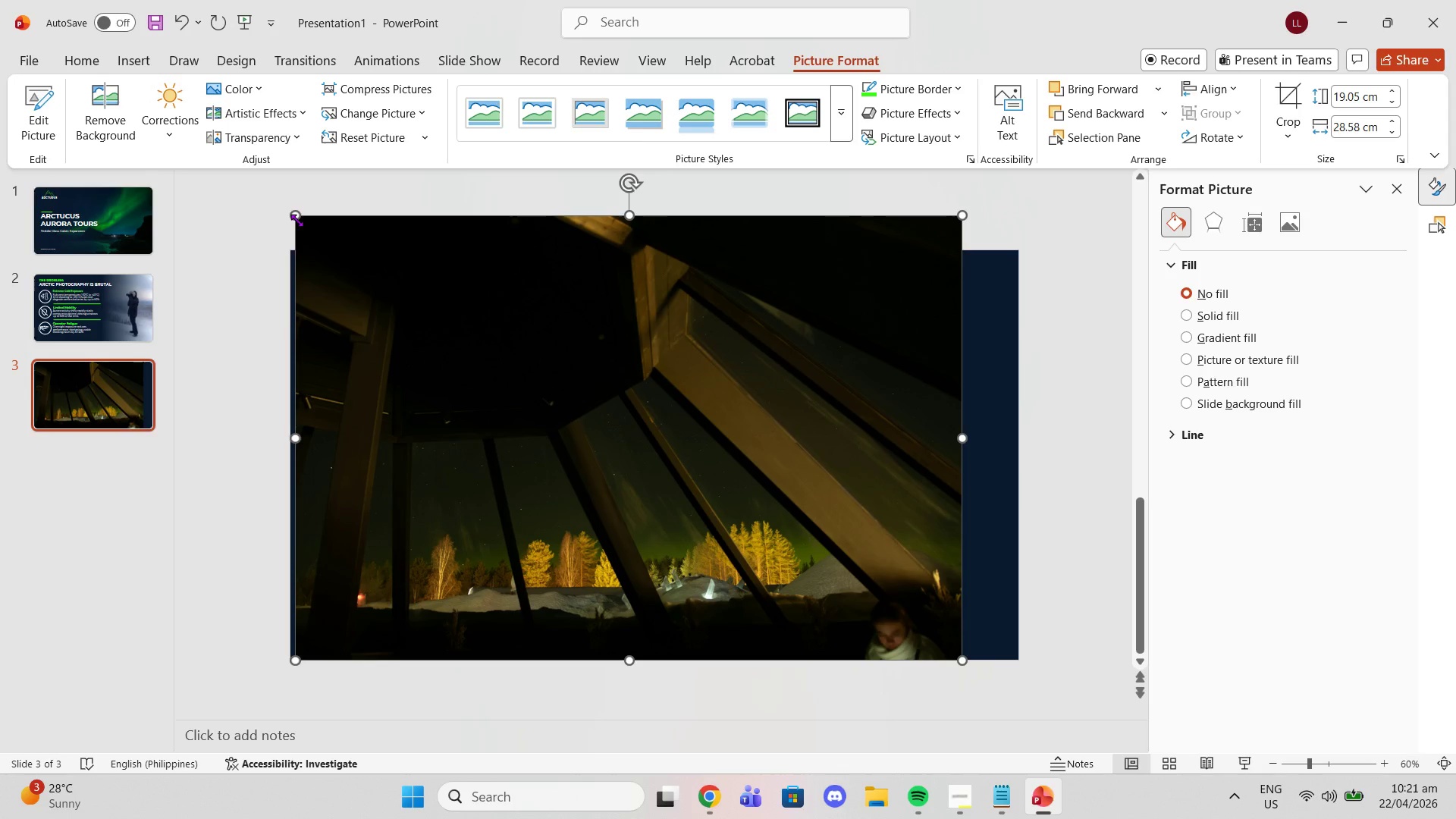 
left_click_drag(start_coordinate=[294, 215], to_coordinate=[308, 213])
 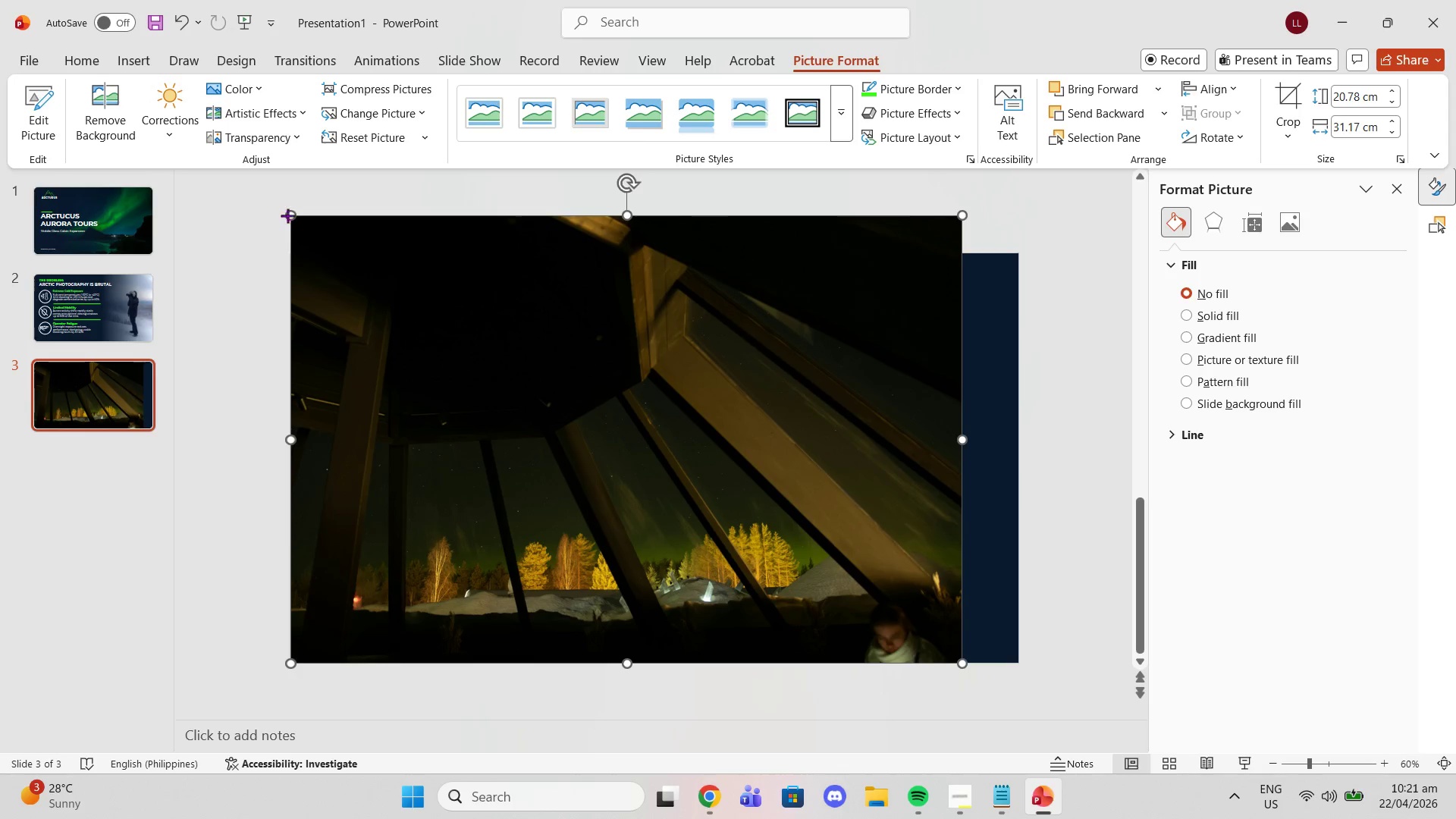 
left_click_drag(start_coordinate=[287, 215], to_coordinate=[296, 212])
 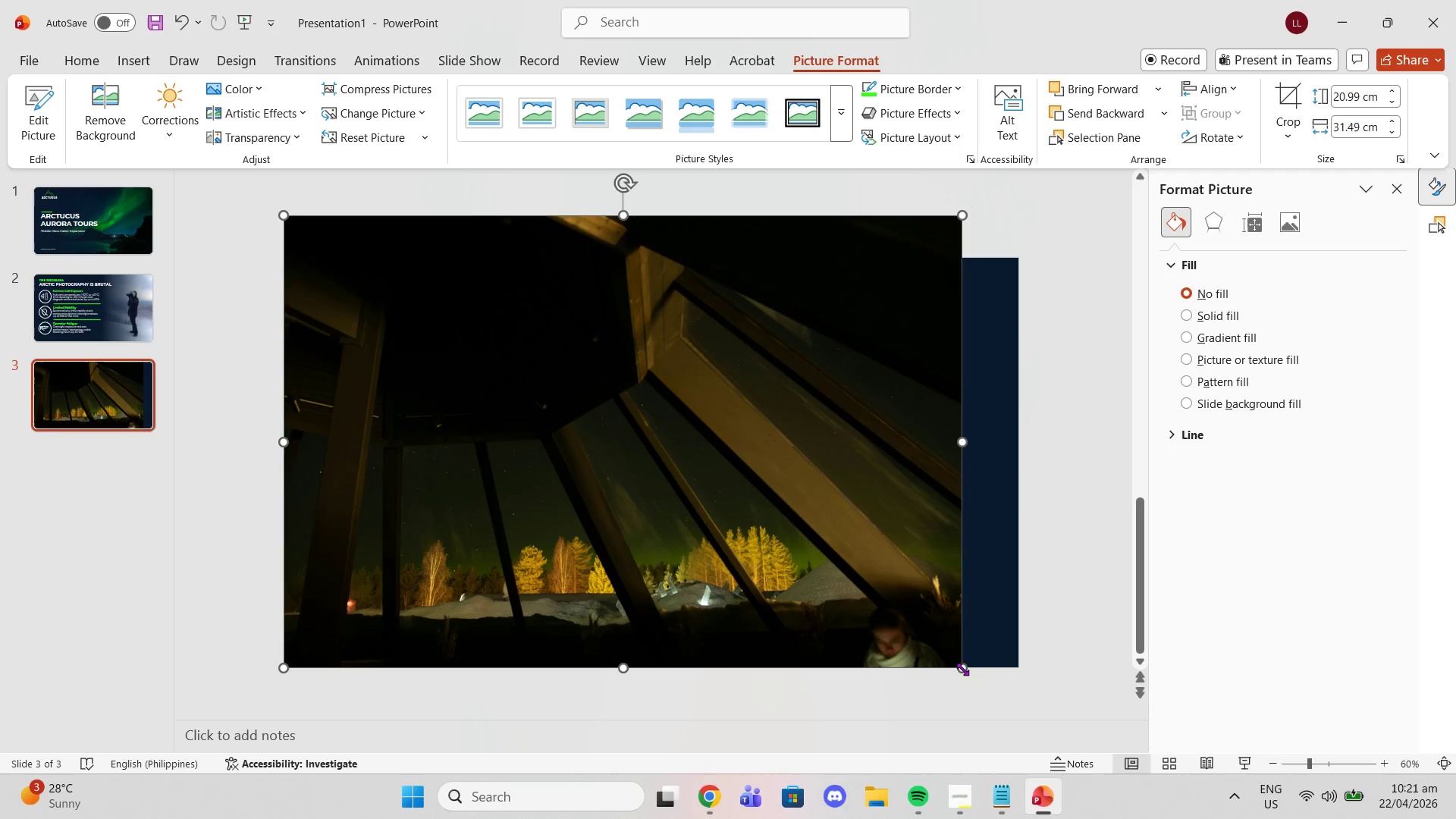 
left_click_drag(start_coordinate=[962, 669], to_coordinate=[1015, 696])
 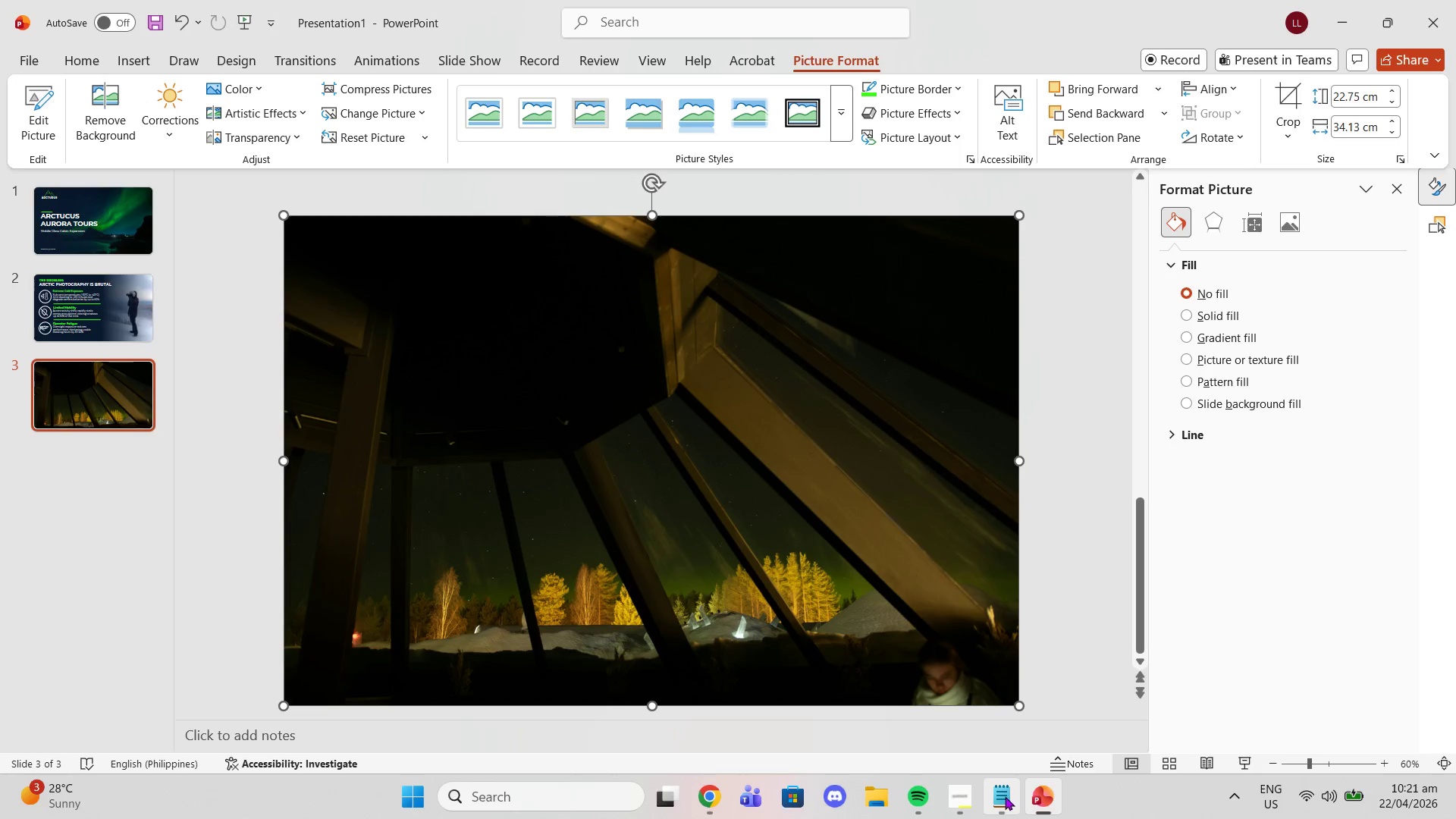 
left_click([1005, 796])
 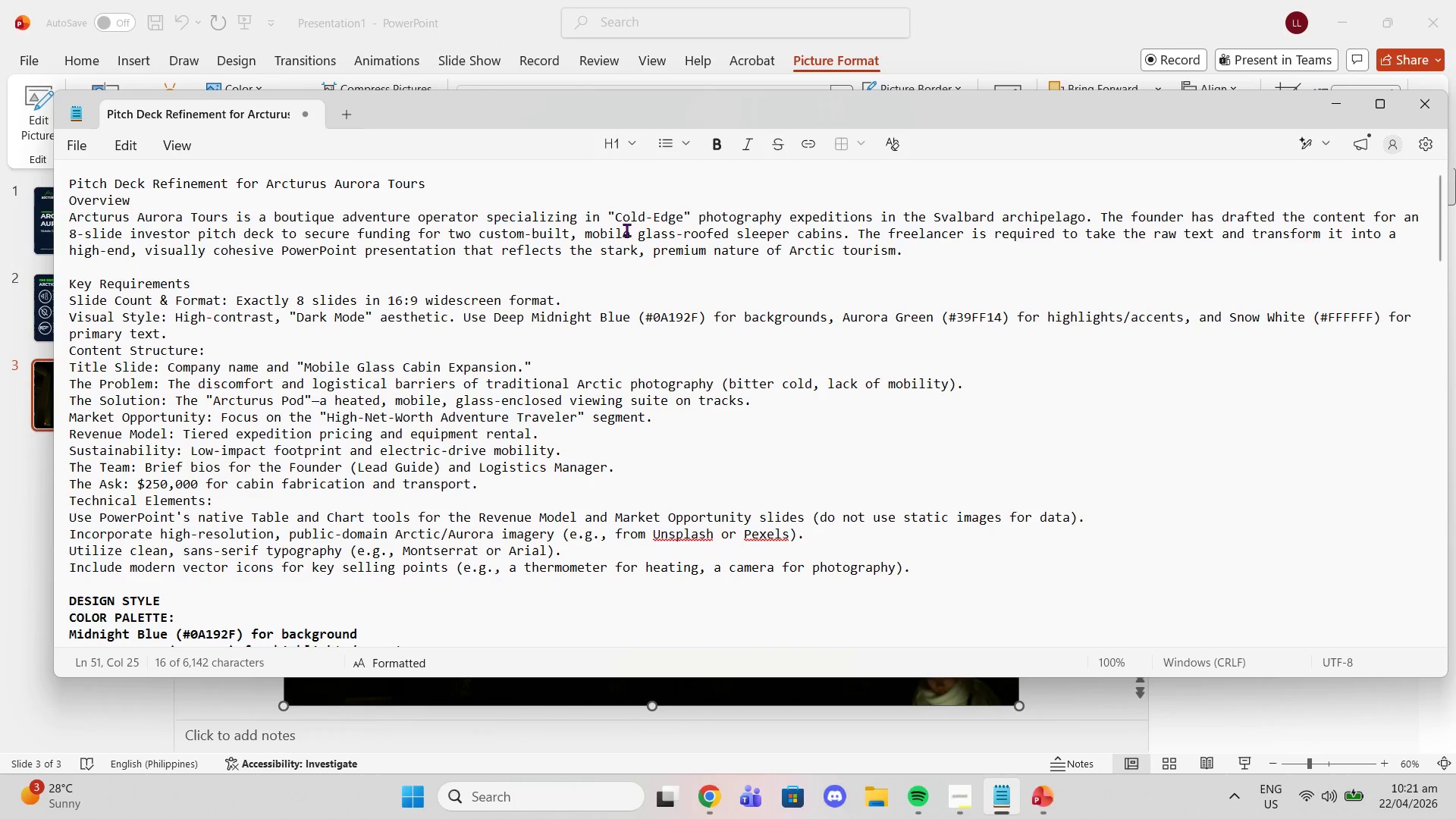 
left_click_drag(start_coordinate=[584, 236], to_coordinate=[843, 236])
 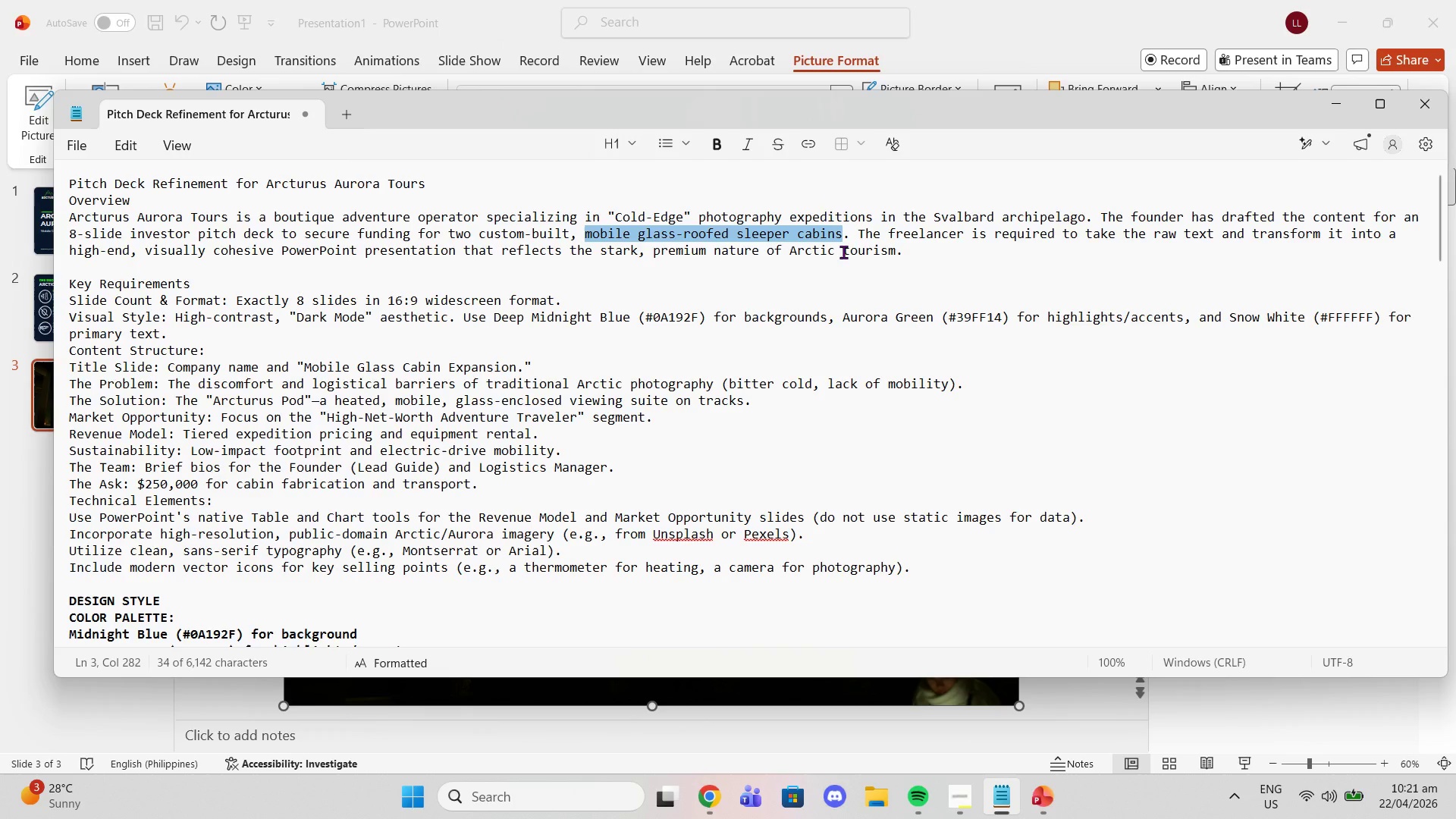 
key(Control+C)
 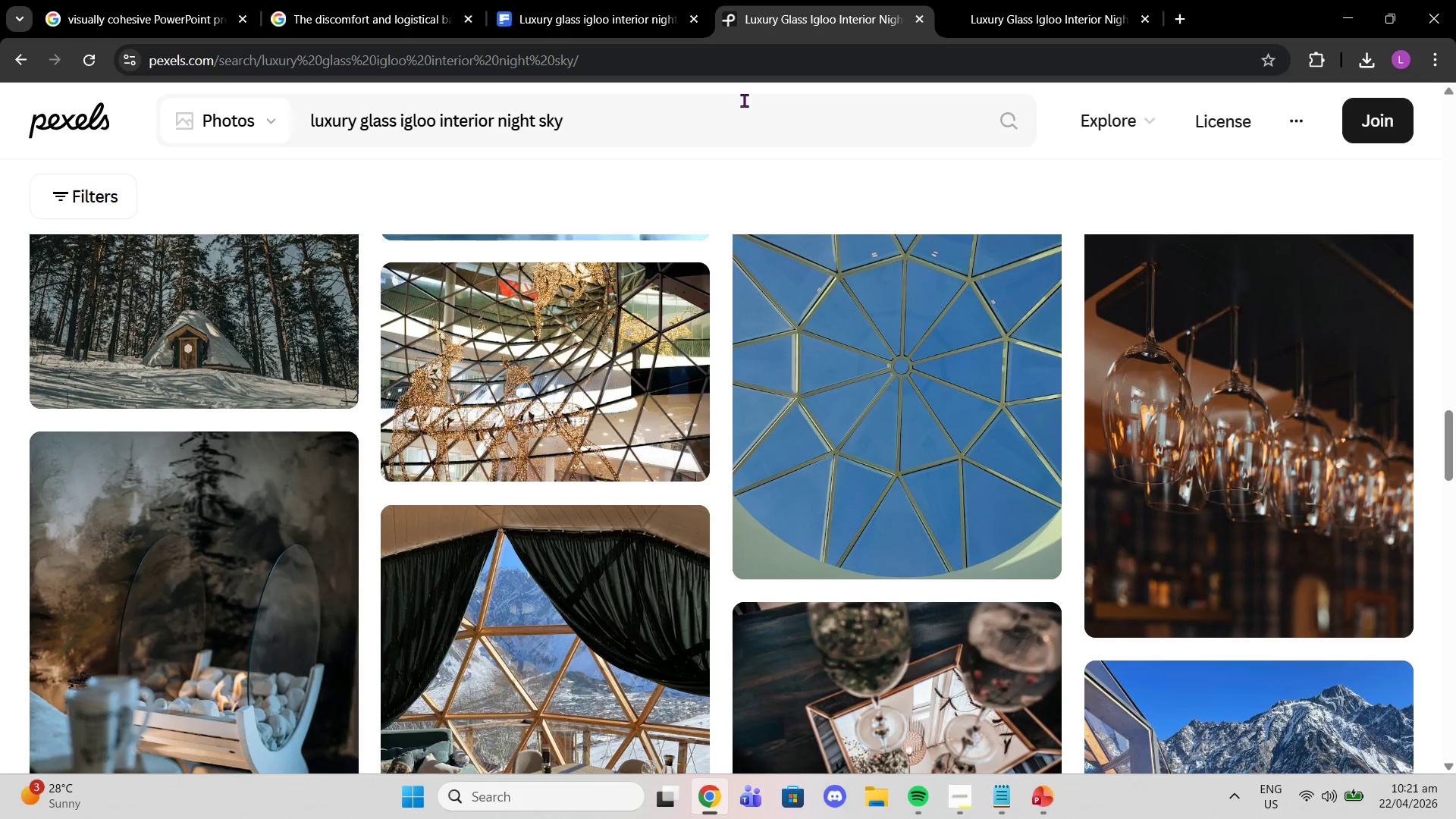 
left_click_drag(start_coordinate=[673, 136], to_coordinate=[0, 81])
 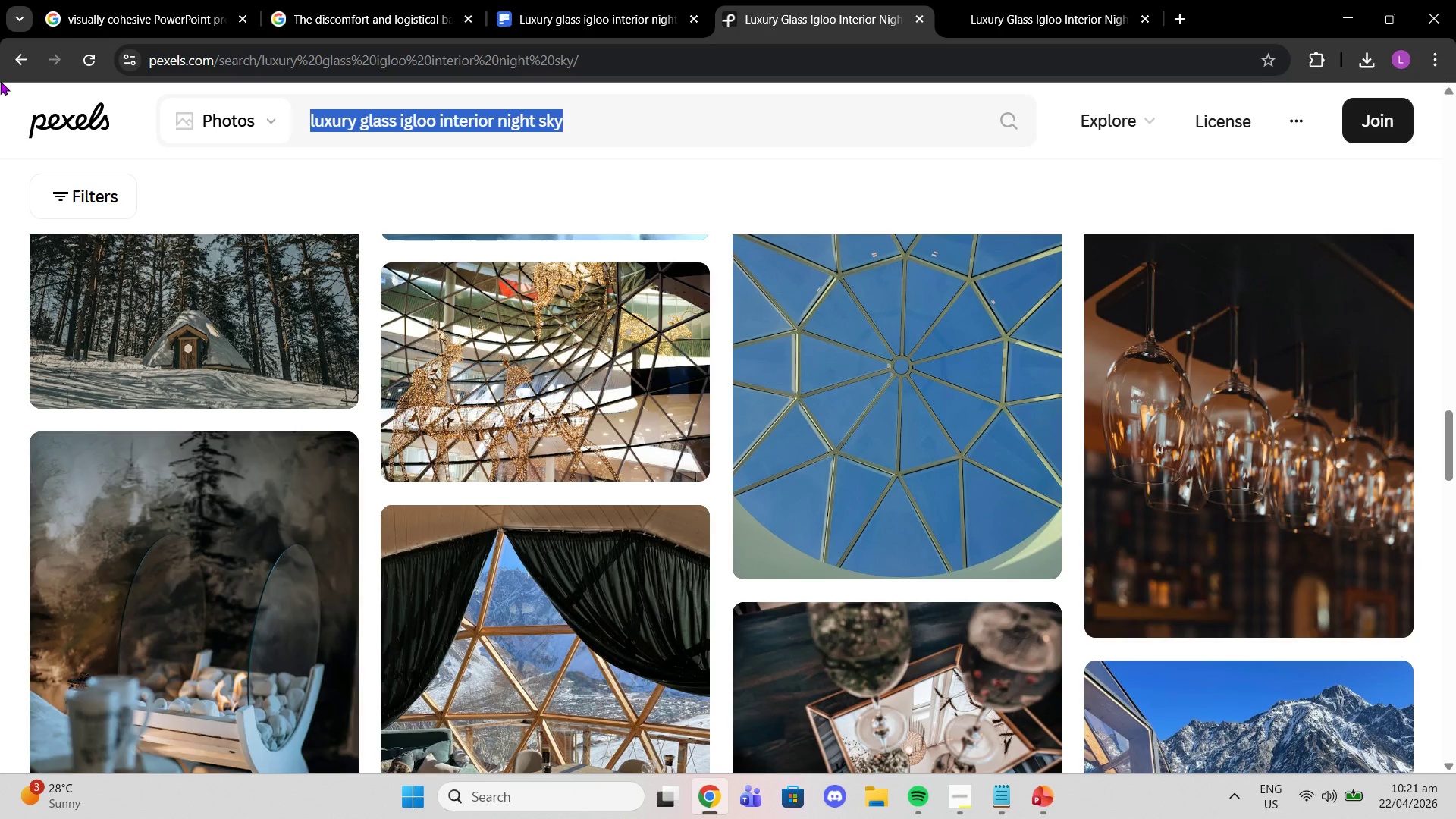 
key(Control+V)
 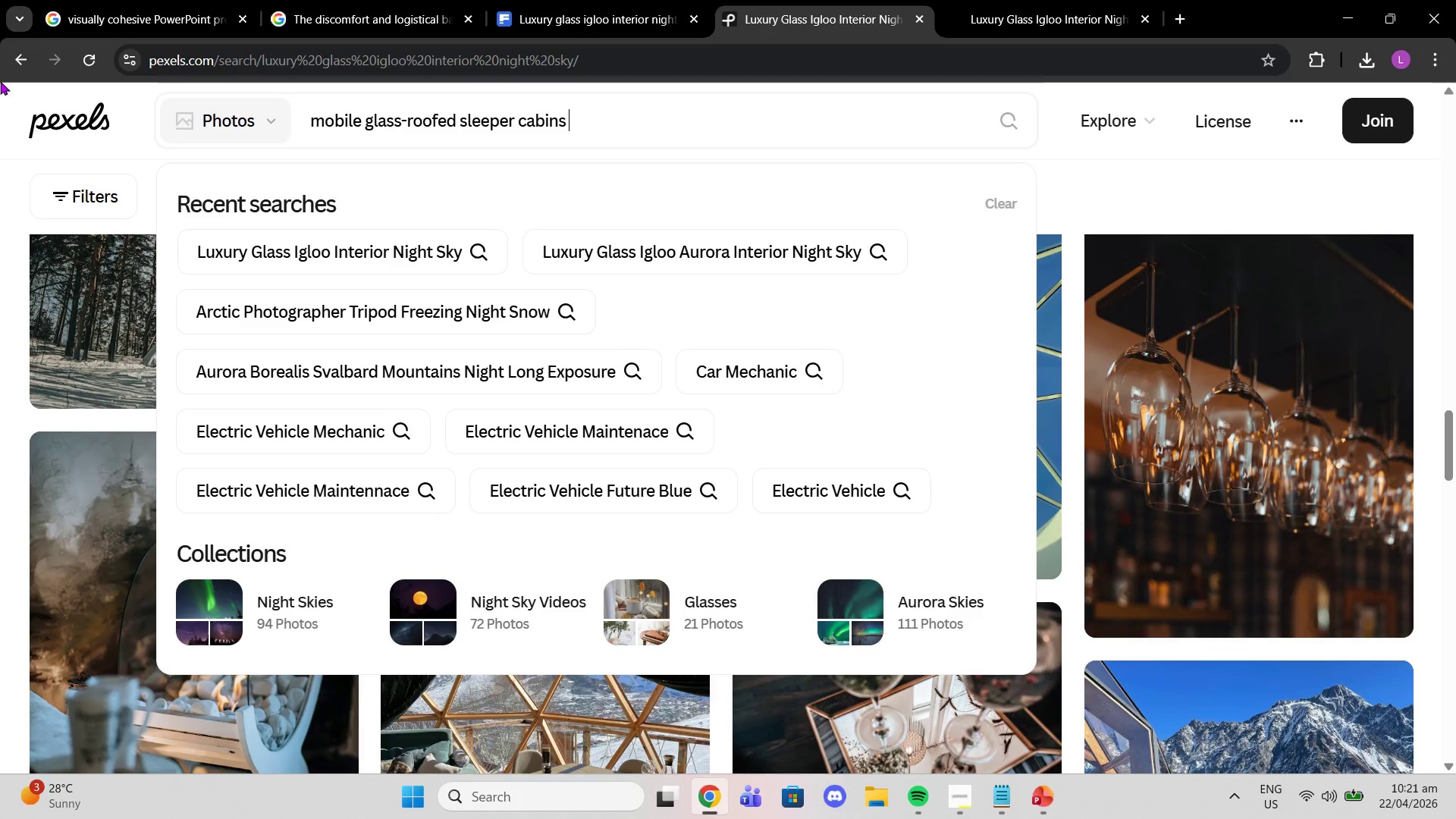 
type( igloo)
 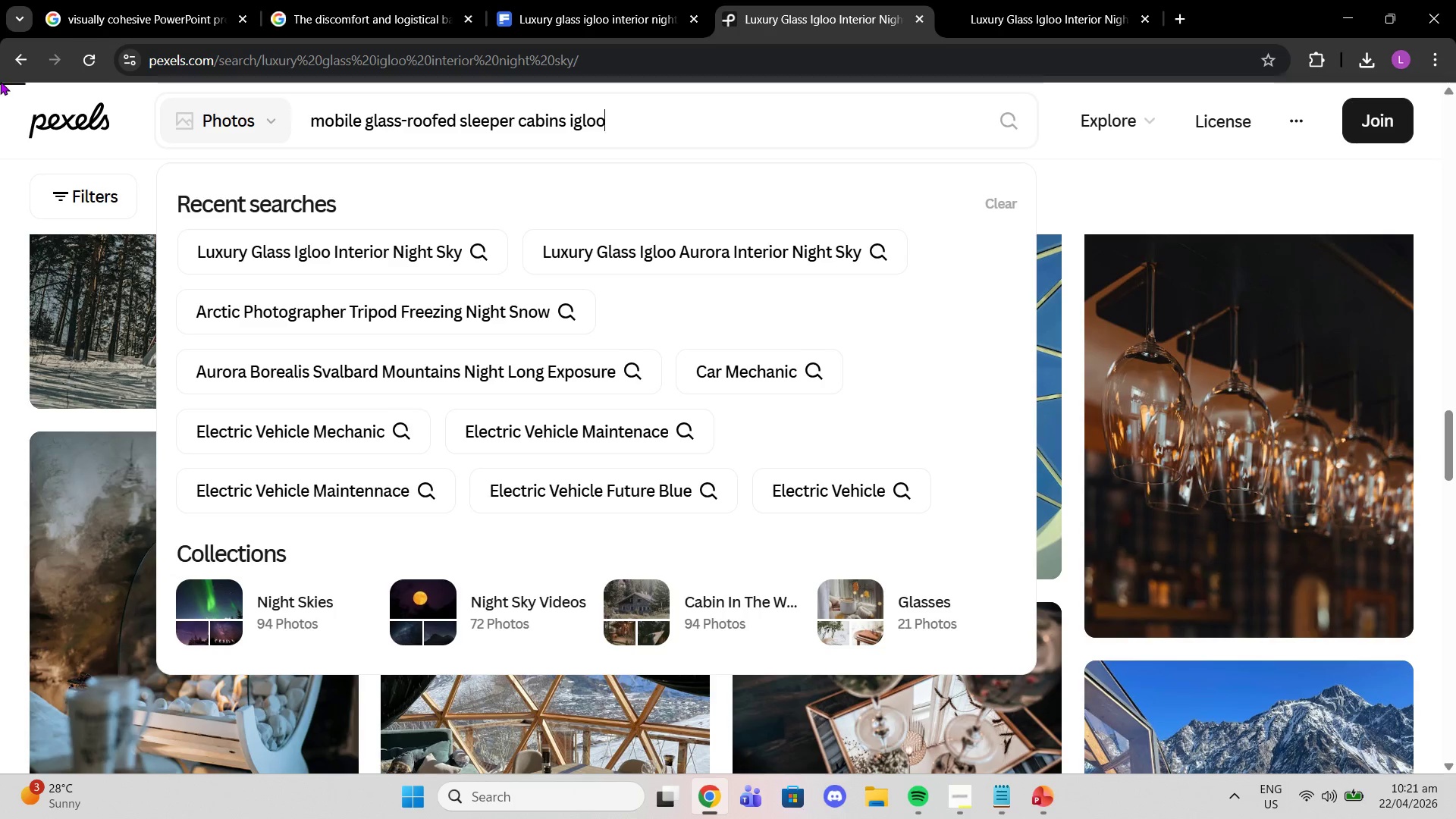 
key(Enter)
 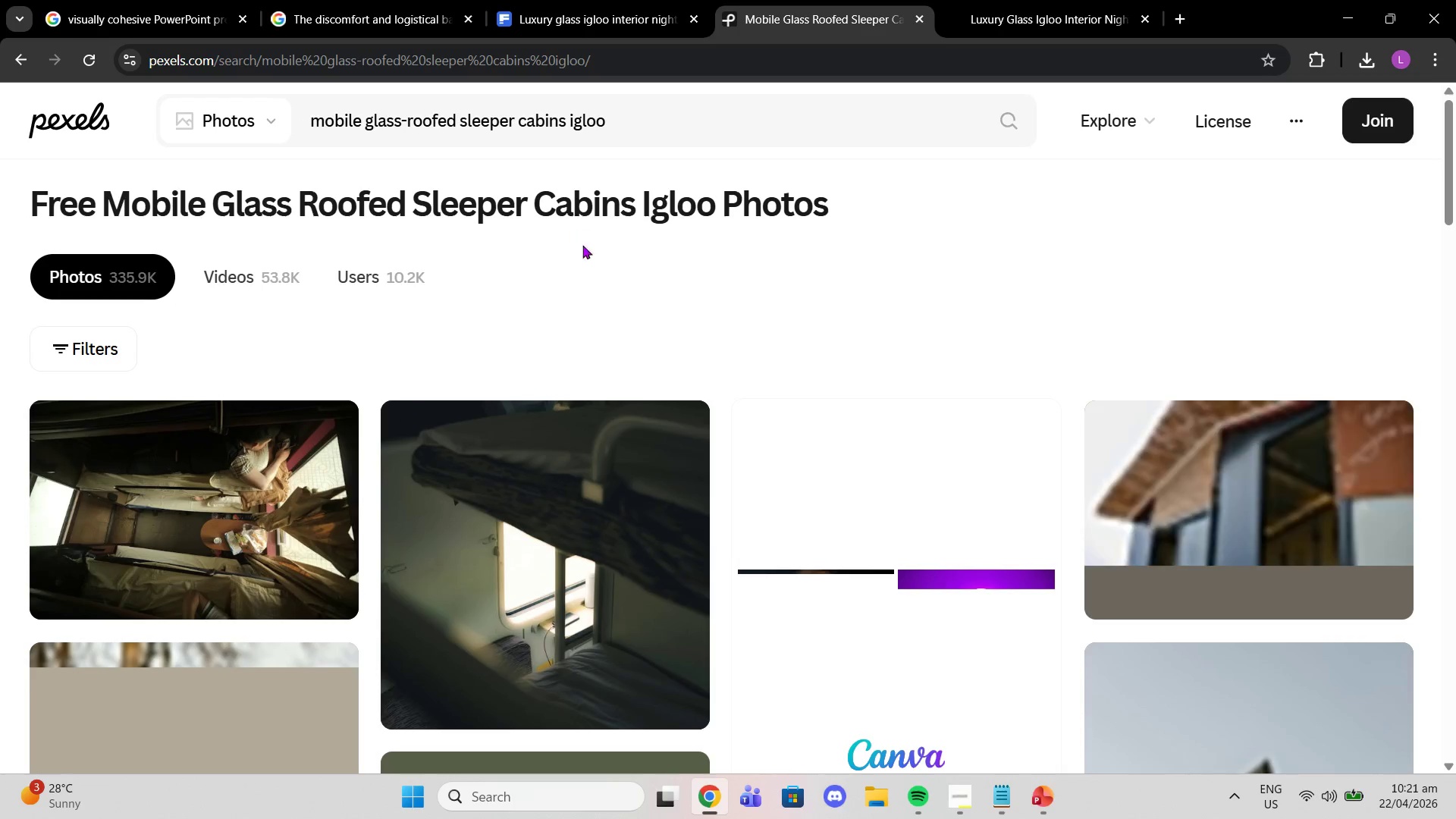 
wait(5.41)
 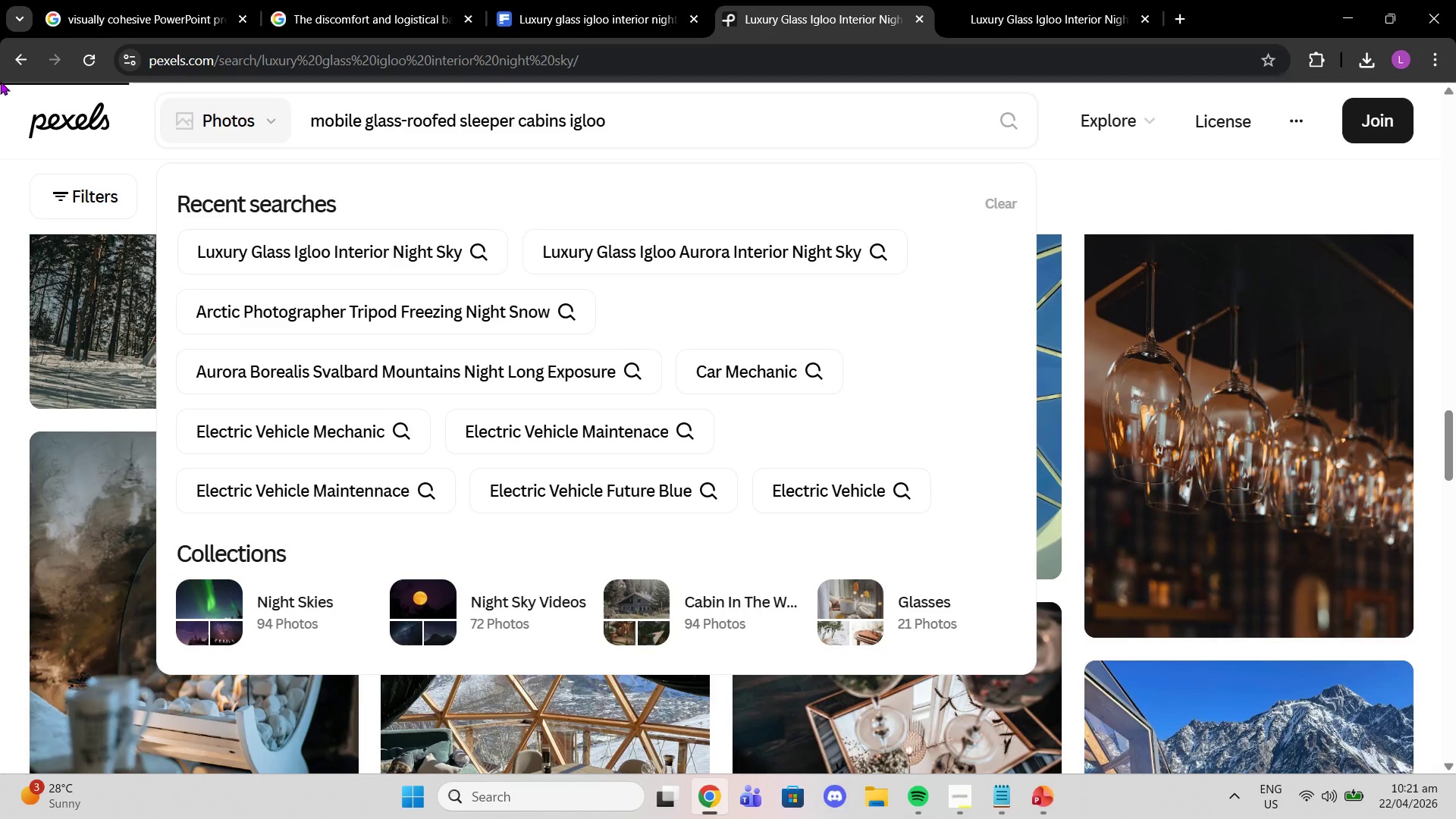 
scroll: coordinate [1025, 533], scroll_direction: down, amount: 12.0
 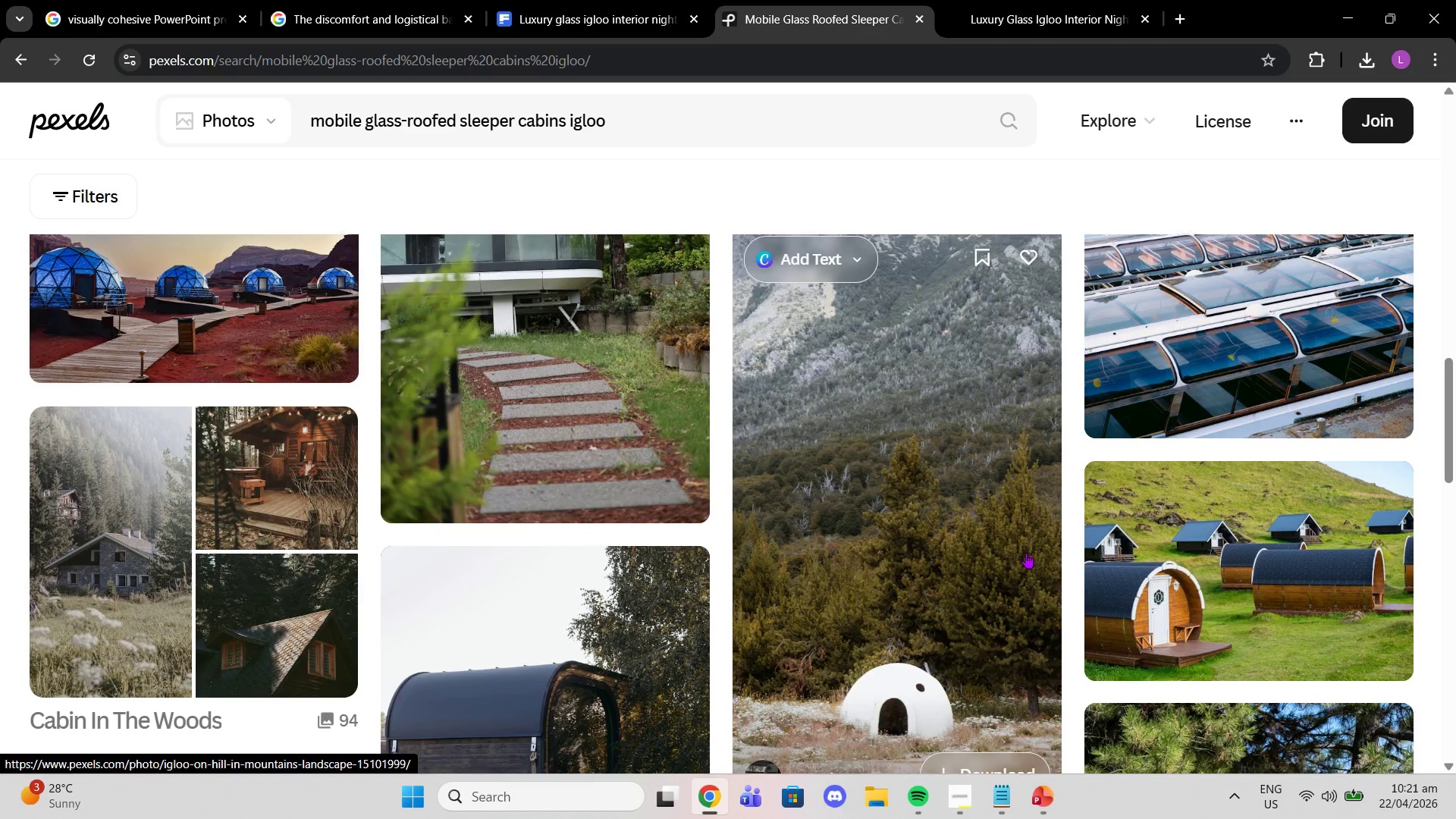 
scroll: coordinate [1027, 559], scroll_direction: down, amount: 7.0
 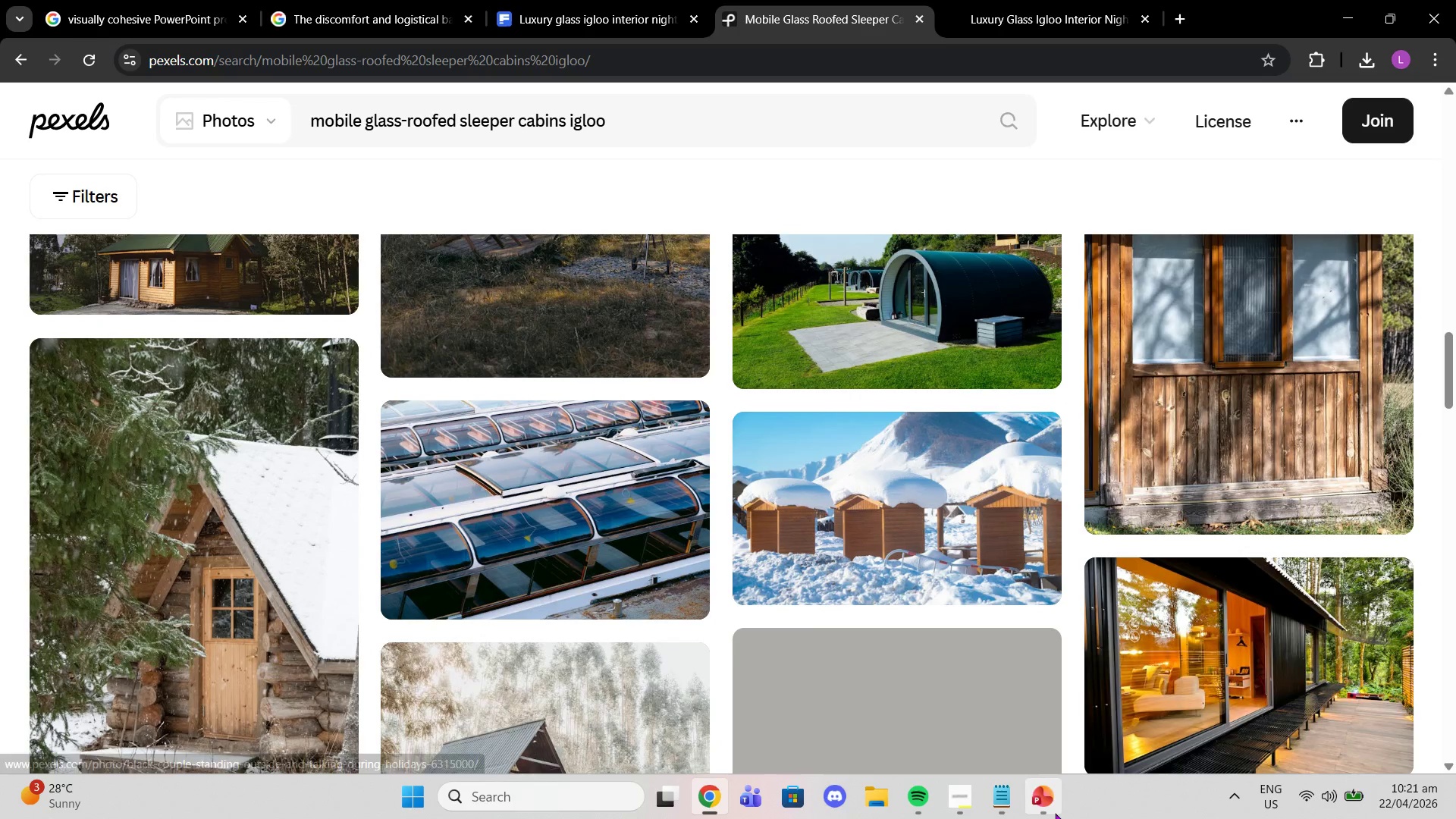 
left_click([1053, 814])
 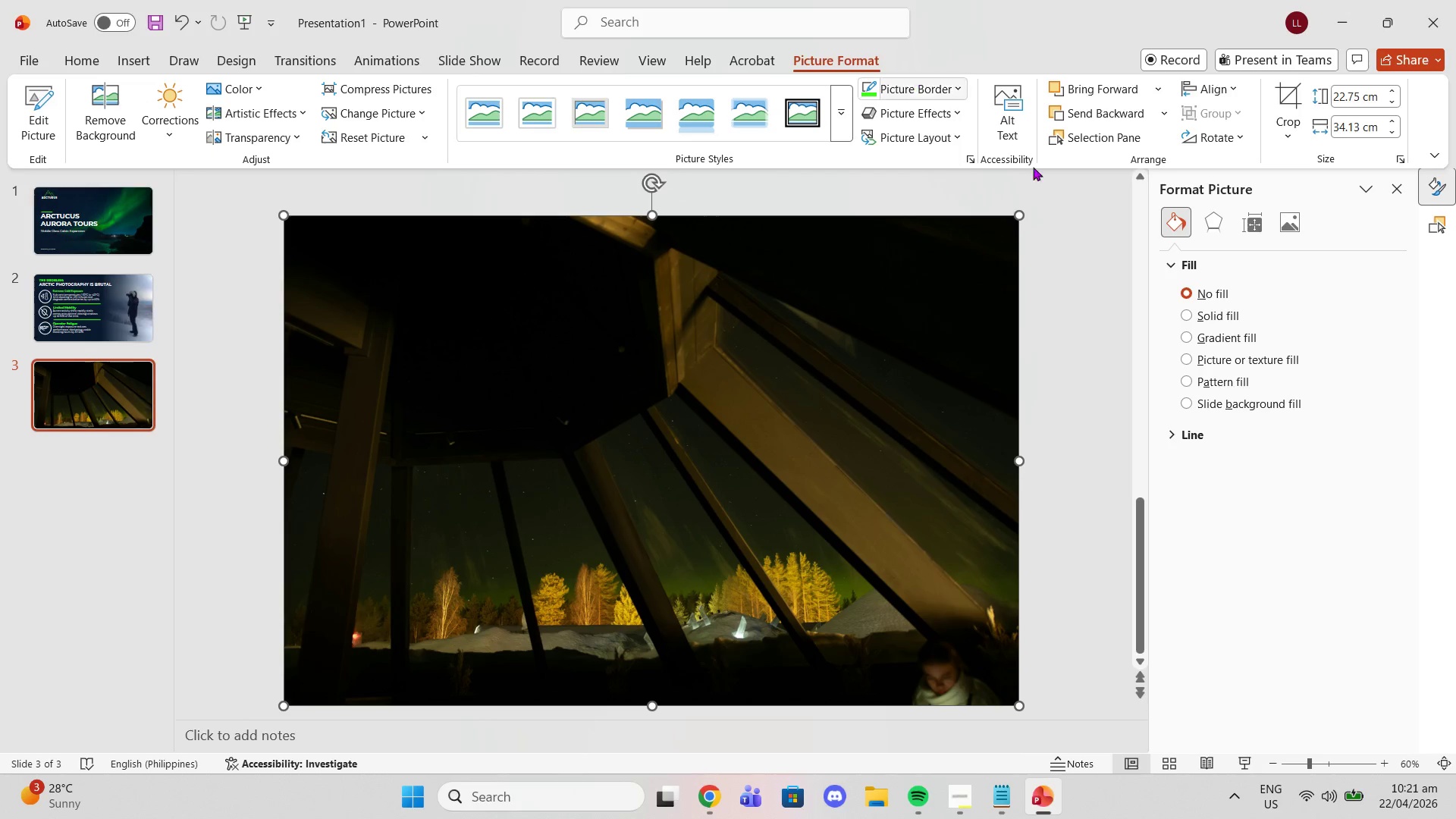 
left_click([1287, 102])
 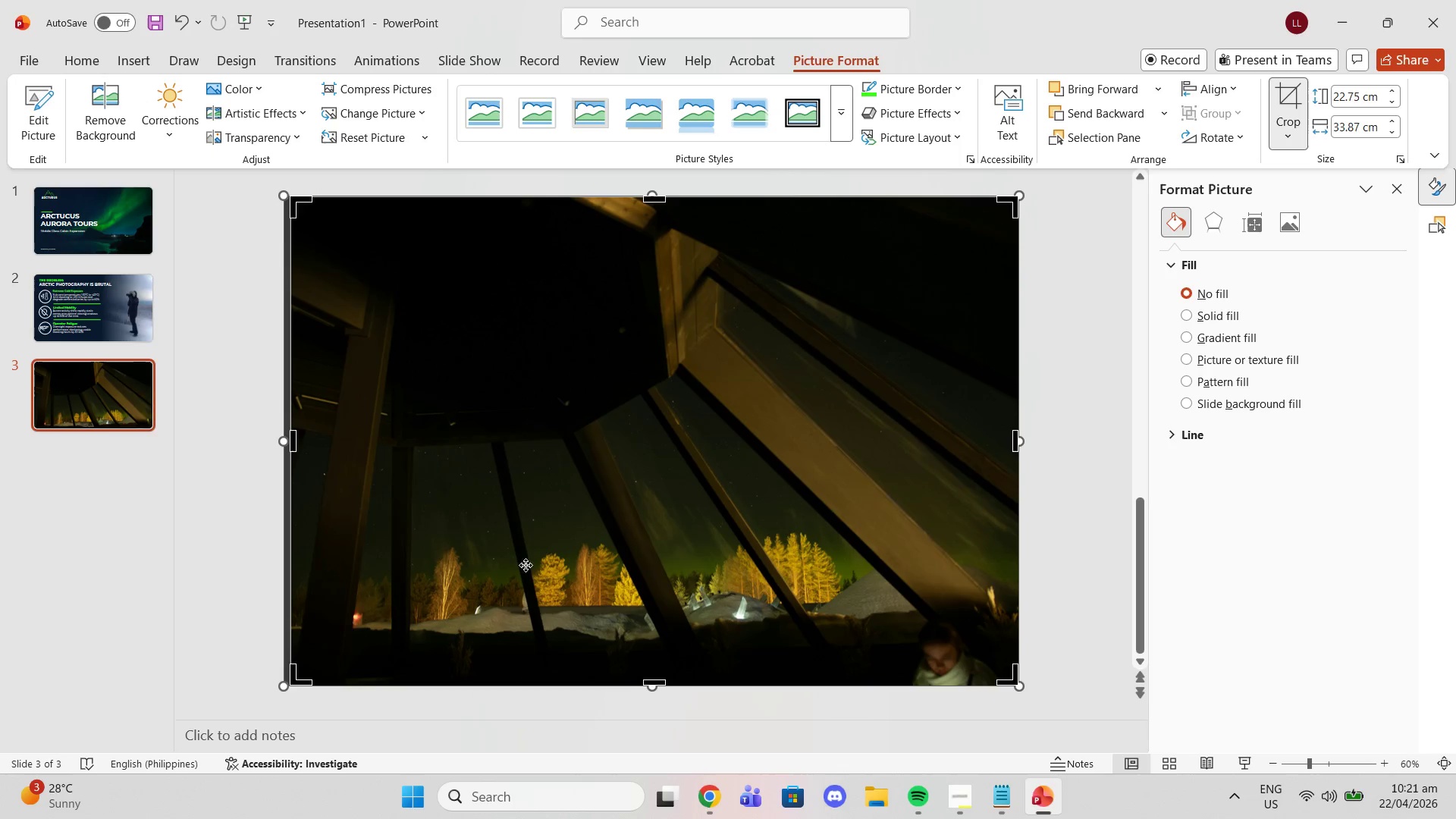 
left_click_drag(start_coordinate=[654, 680], to_coordinate=[665, 651])
 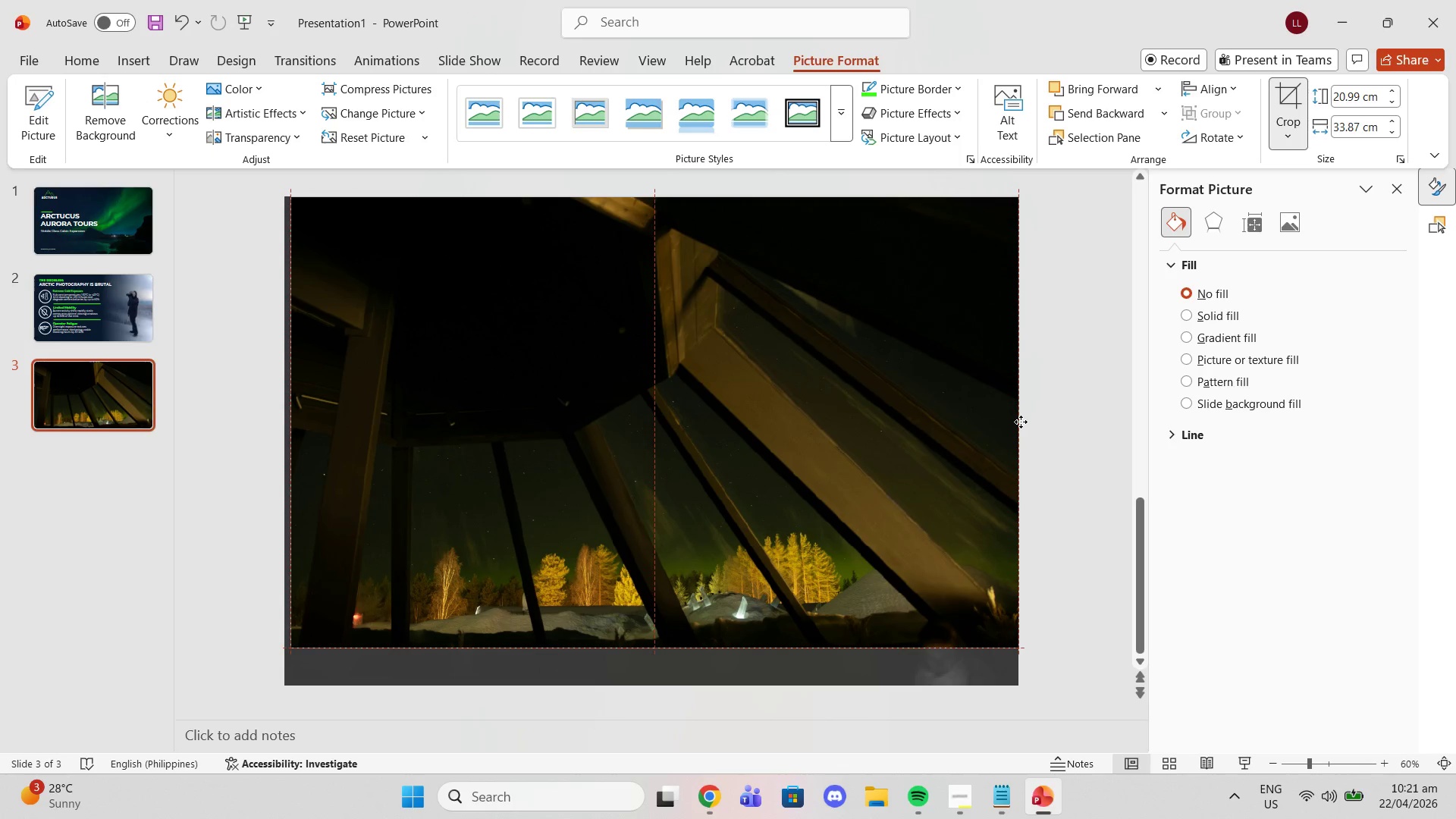 
key(Control+Z)
 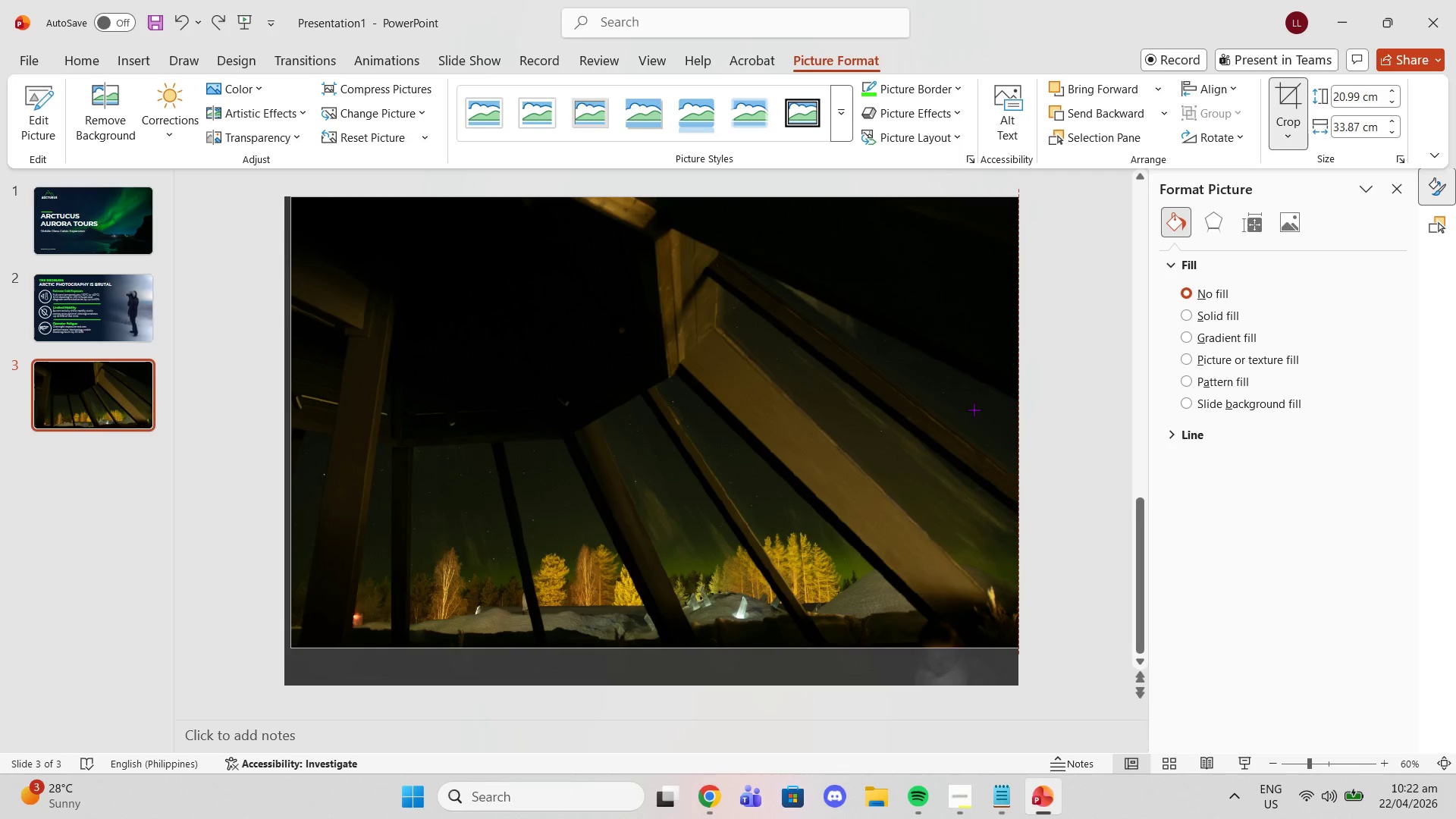 
left_click_drag(start_coordinate=[658, 199], to_coordinate=[654, 236])
 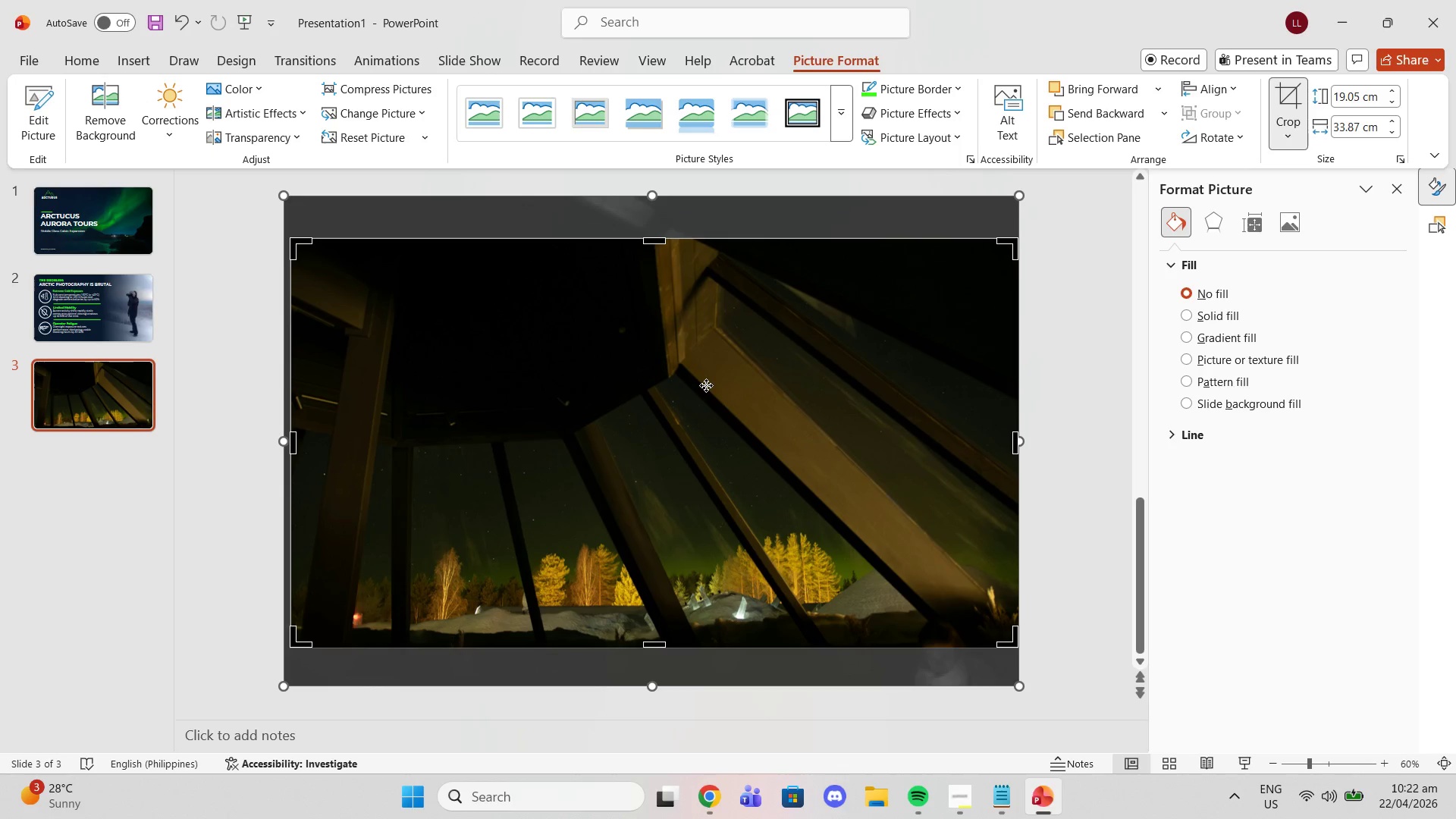 
left_click_drag(start_coordinate=[706, 386], to_coordinate=[704, 370])
 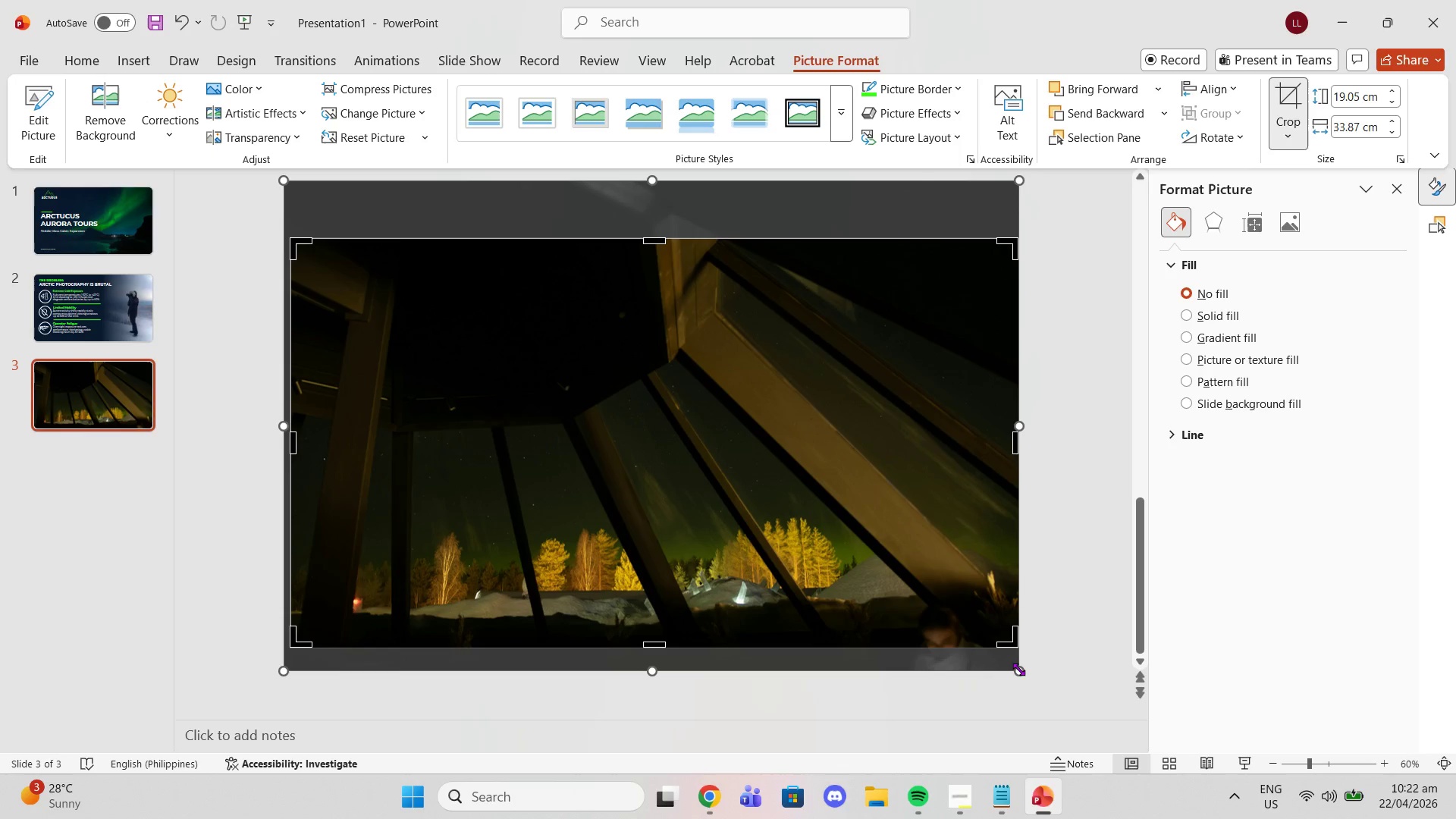 
left_click_drag(start_coordinate=[1018, 676], to_coordinate=[1050, 711])
 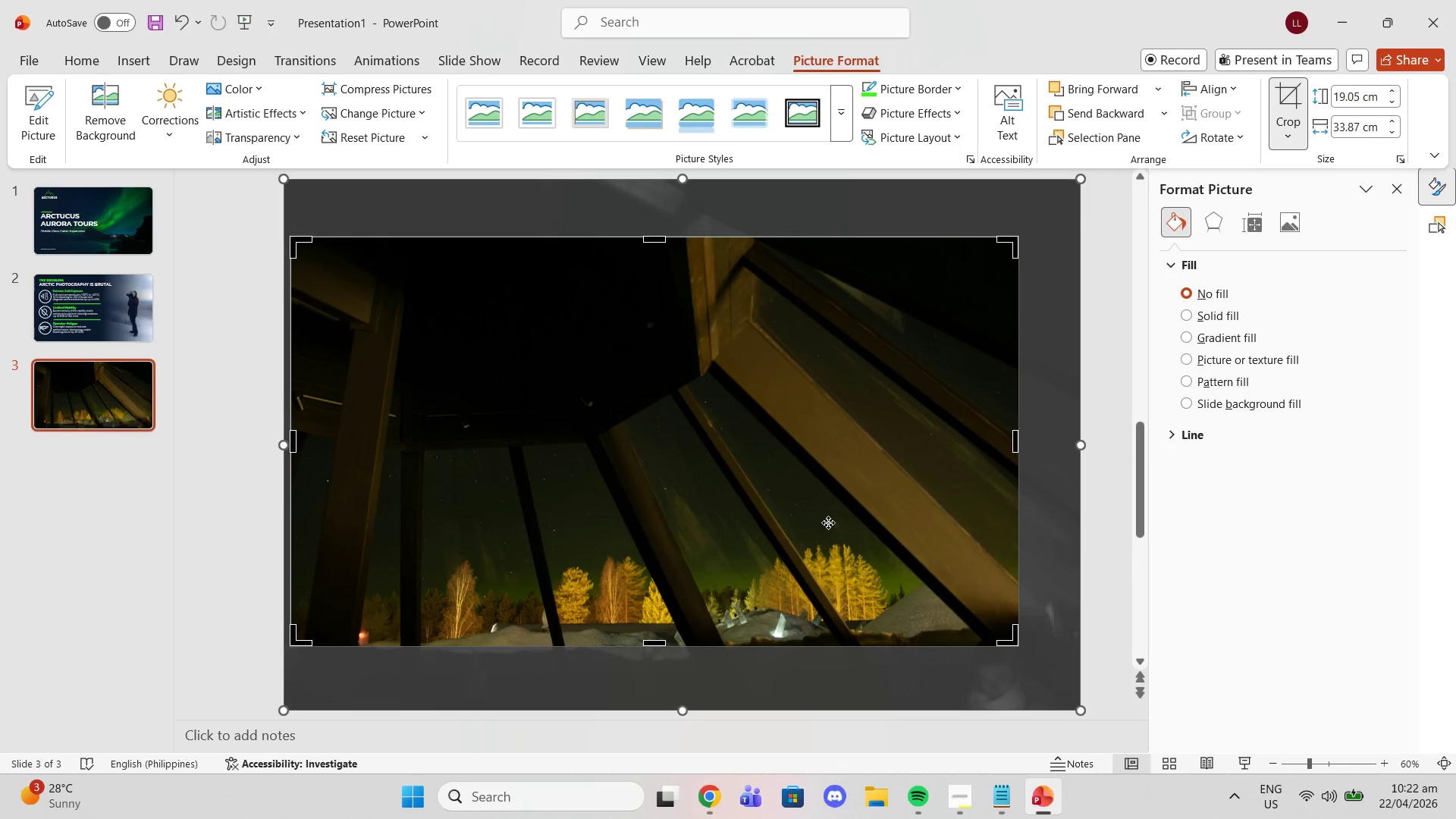 
left_click_drag(start_coordinate=[828, 522], to_coordinate=[809, 503])
 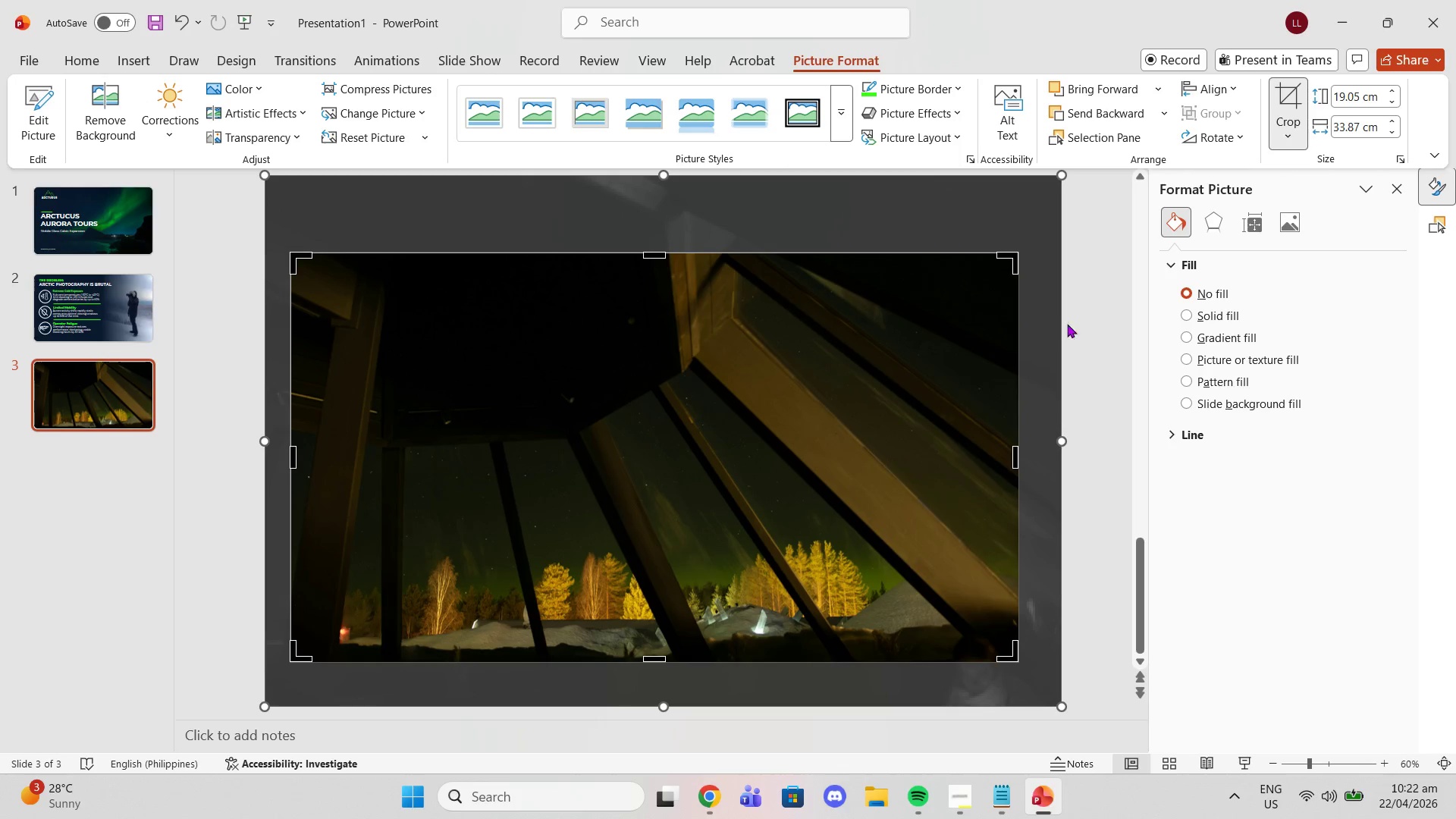 
double_click([1075, 314])
 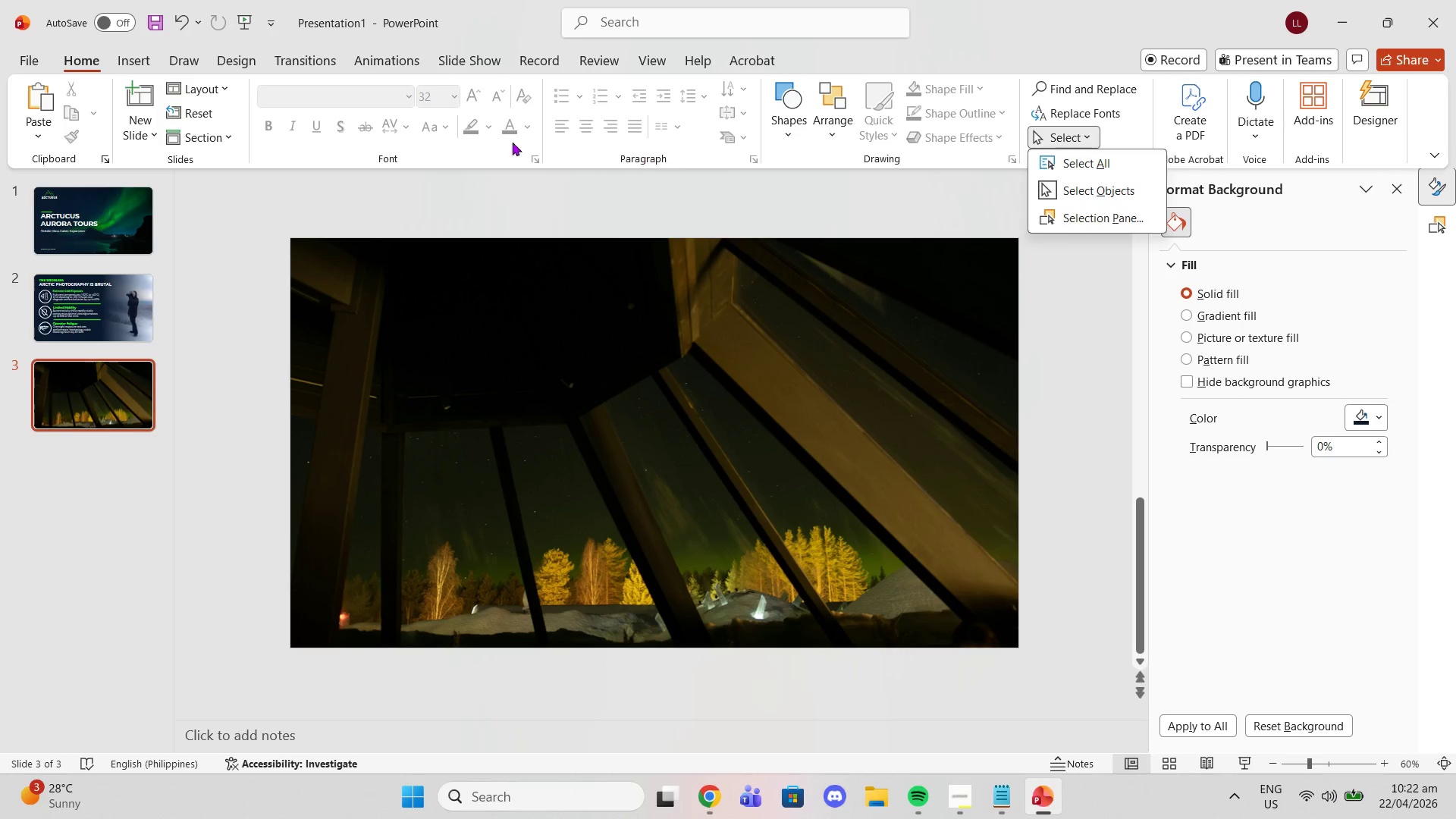 
wait(5.33)
 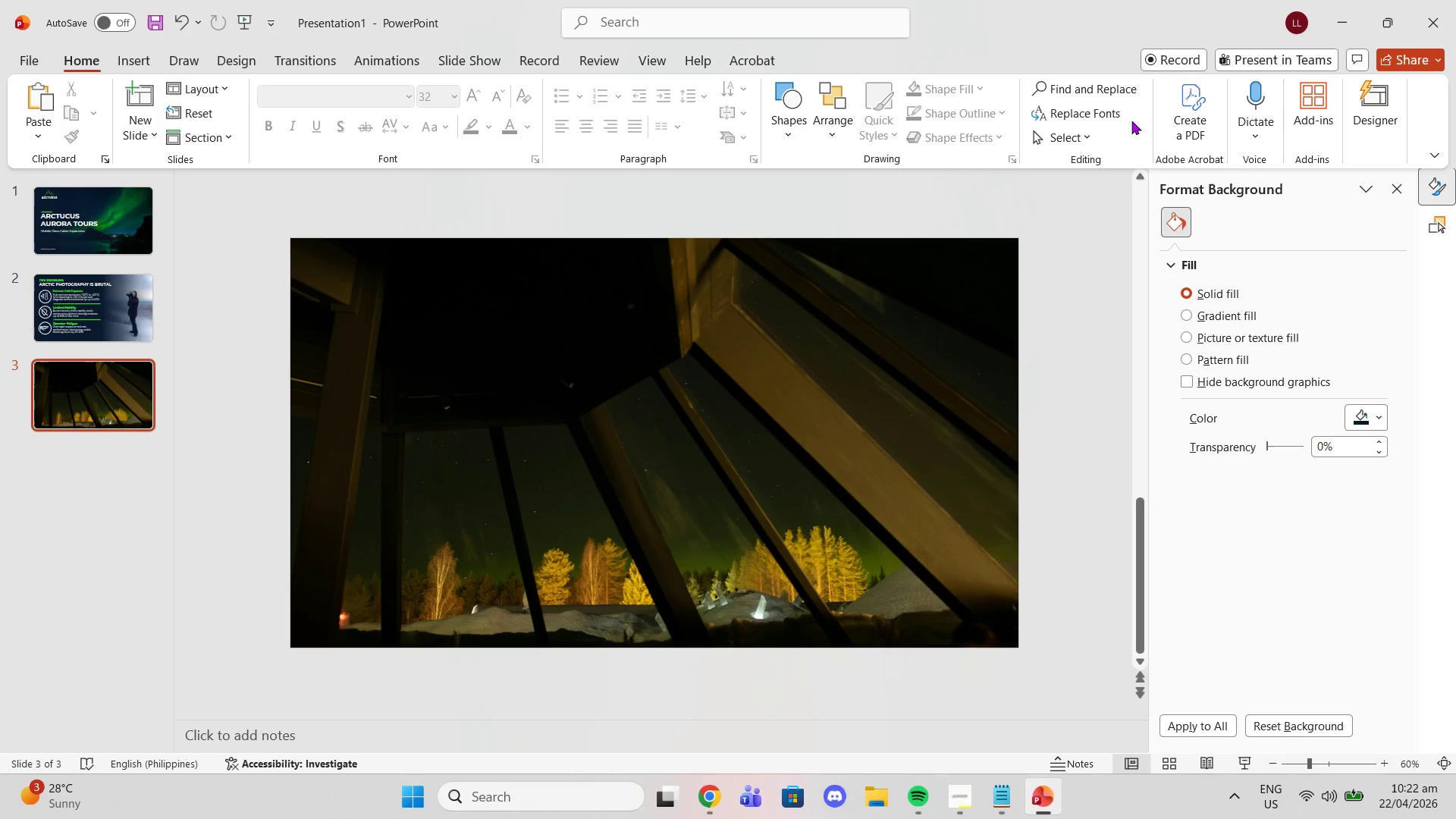 
left_click([711, 287])
 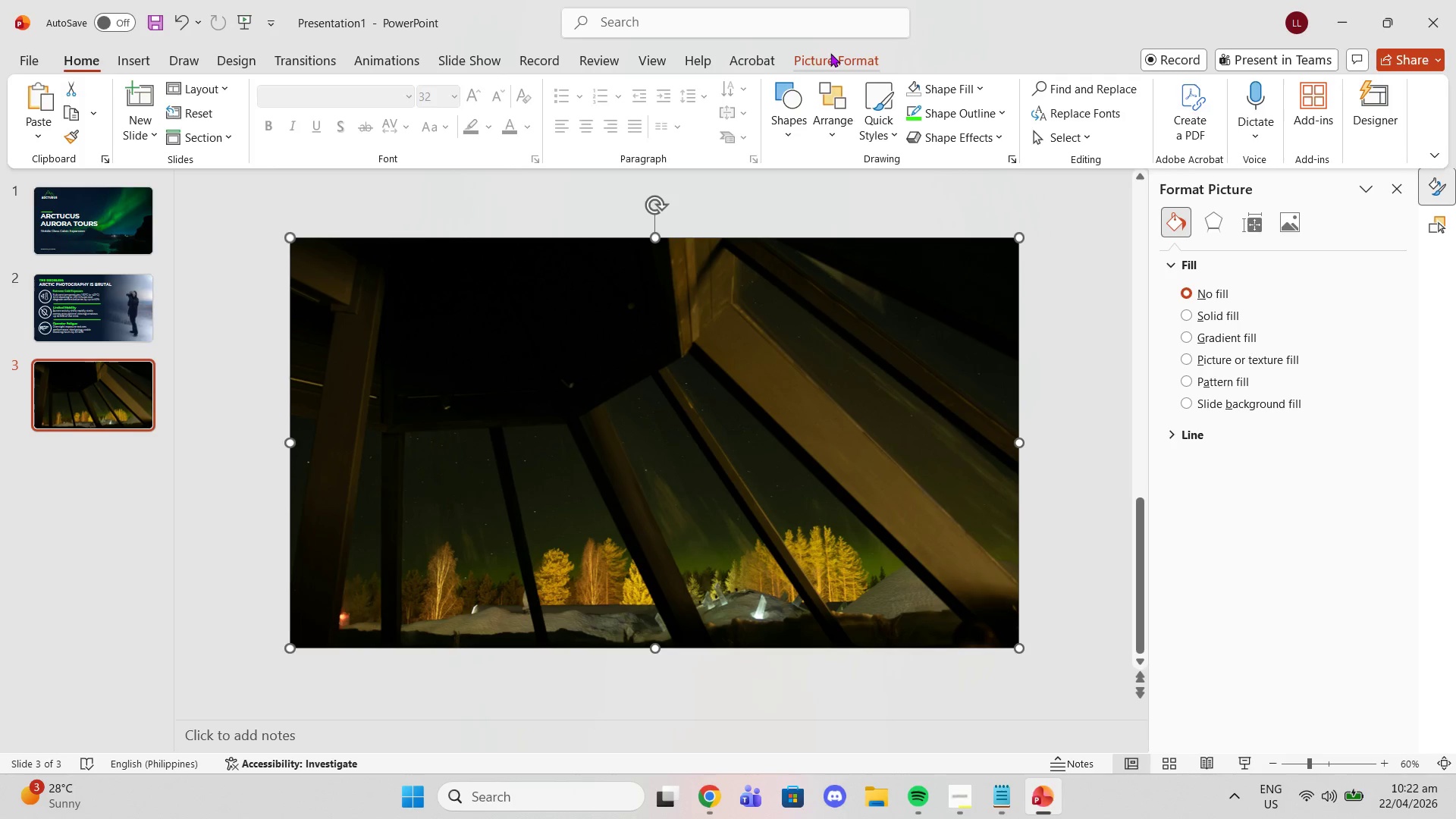 
left_click([830, 53])
 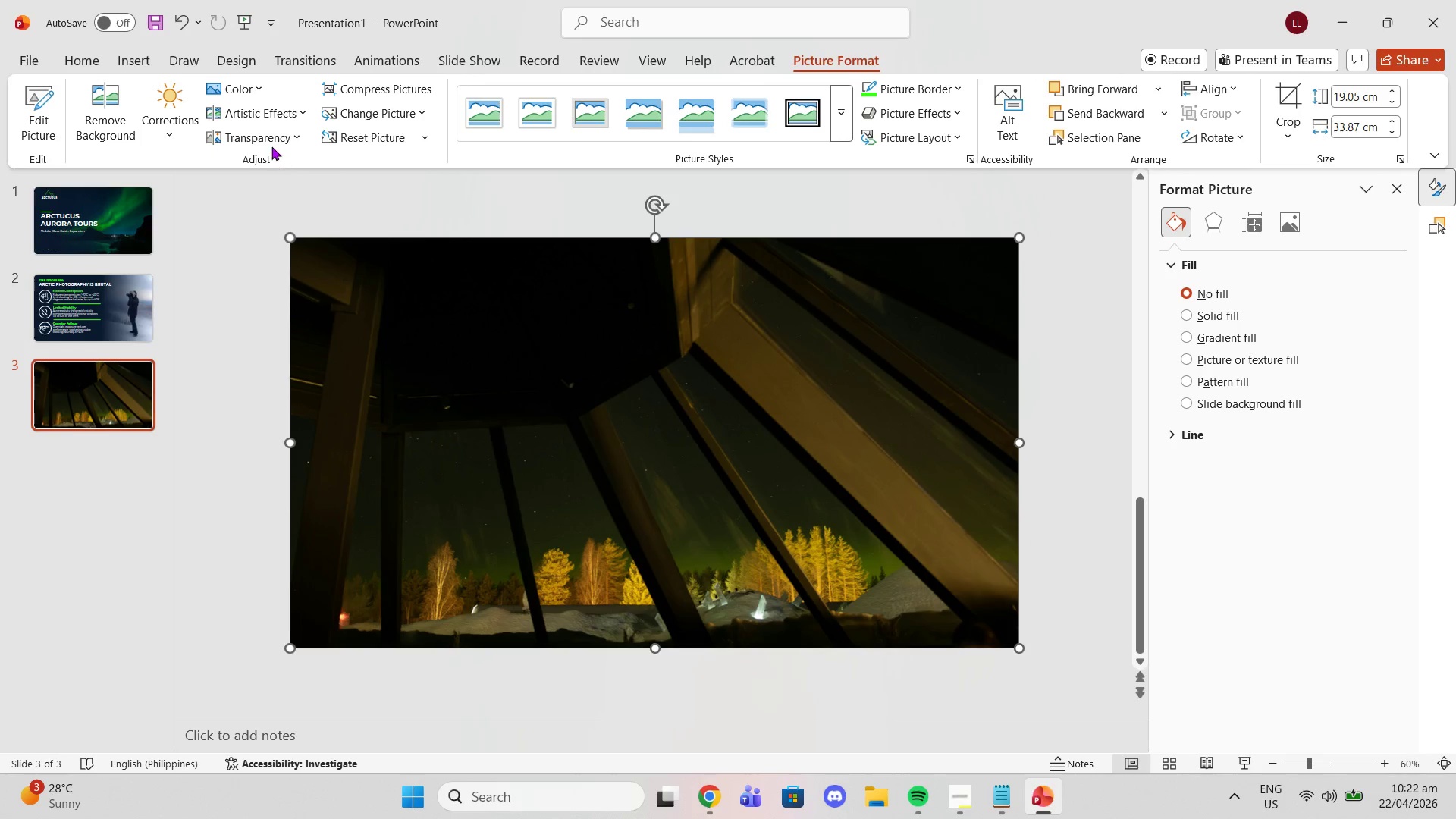 
left_click([269, 140])
 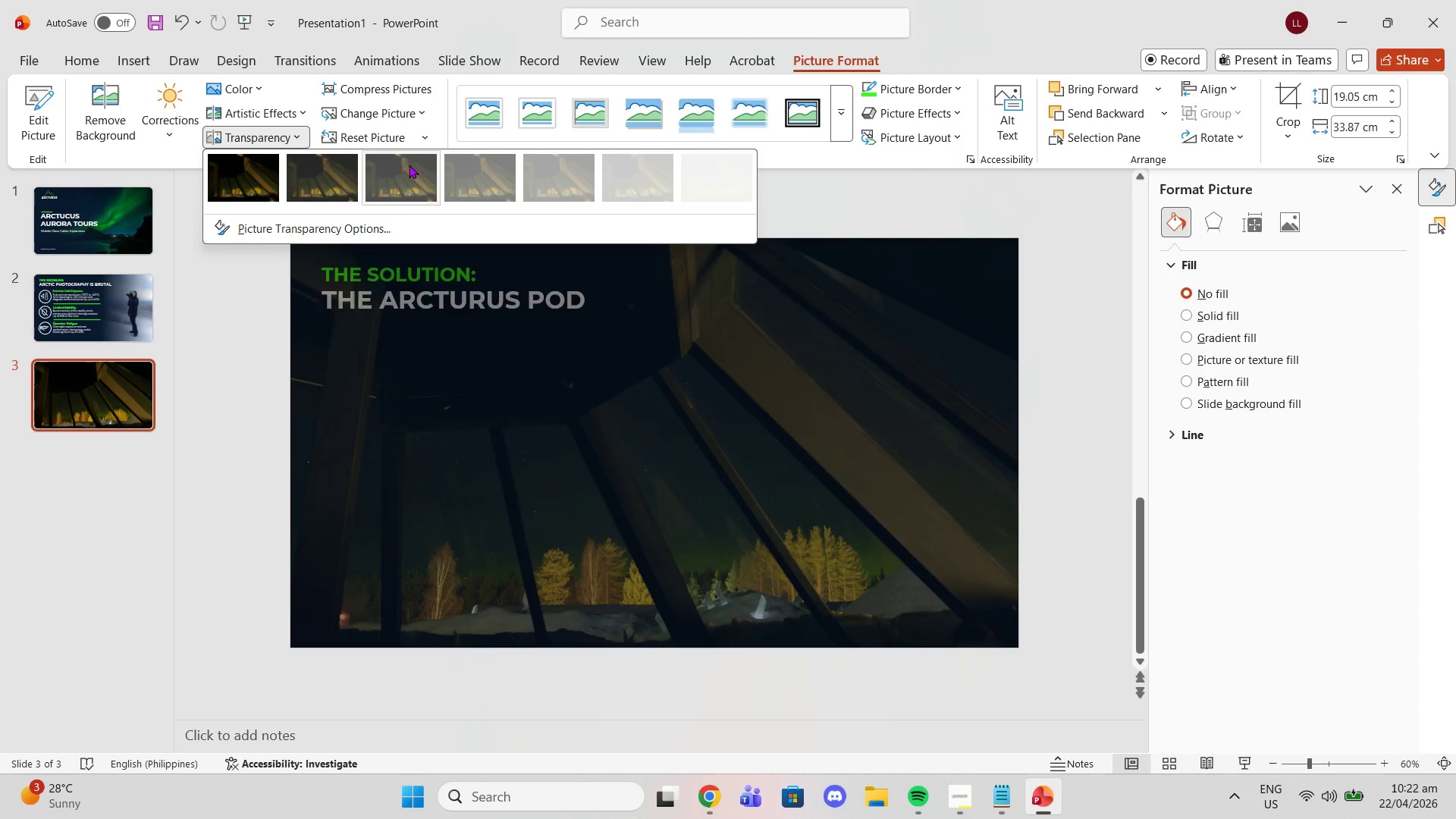 
wait(5.89)
 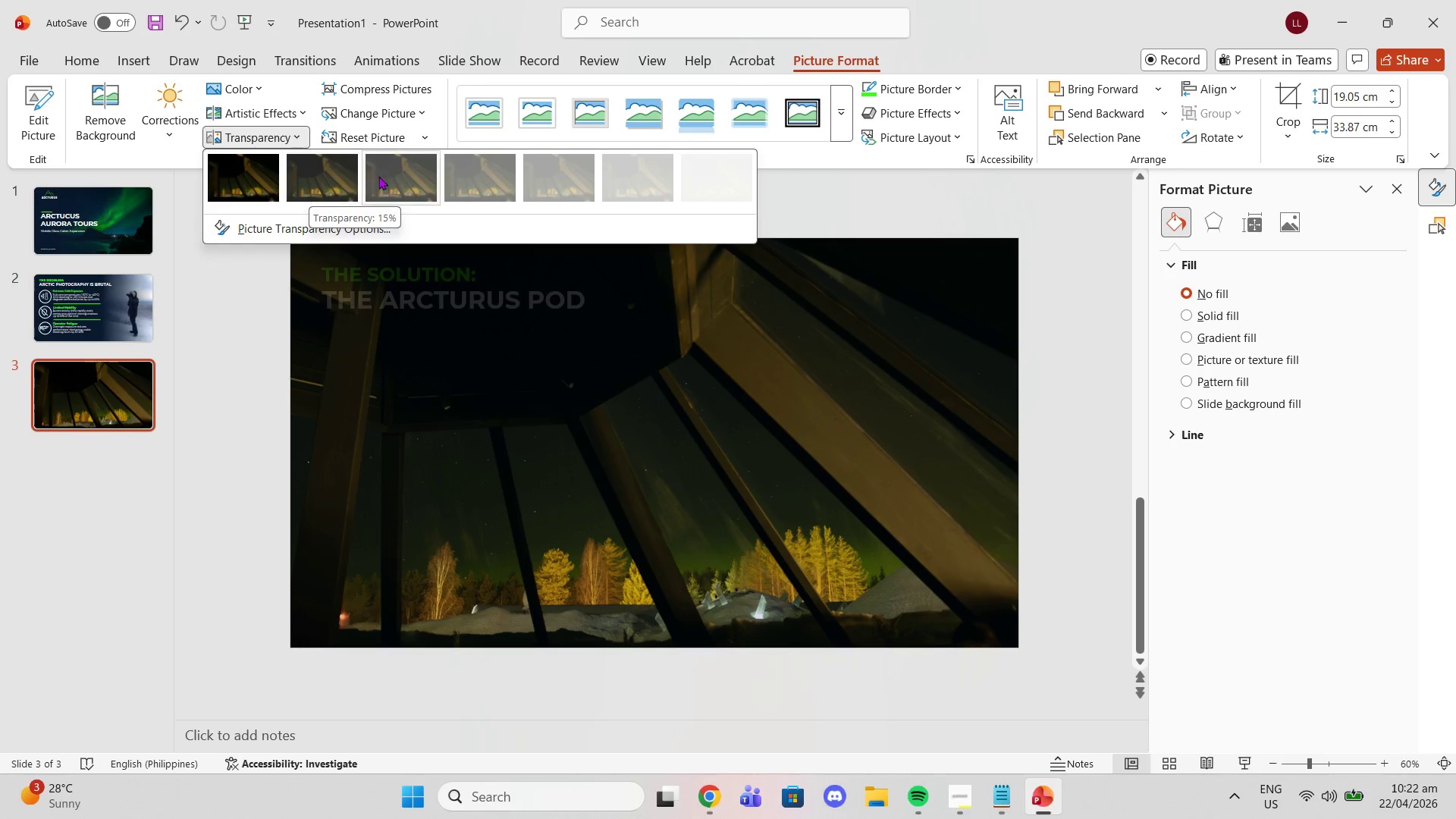 
left_click([375, 163])
 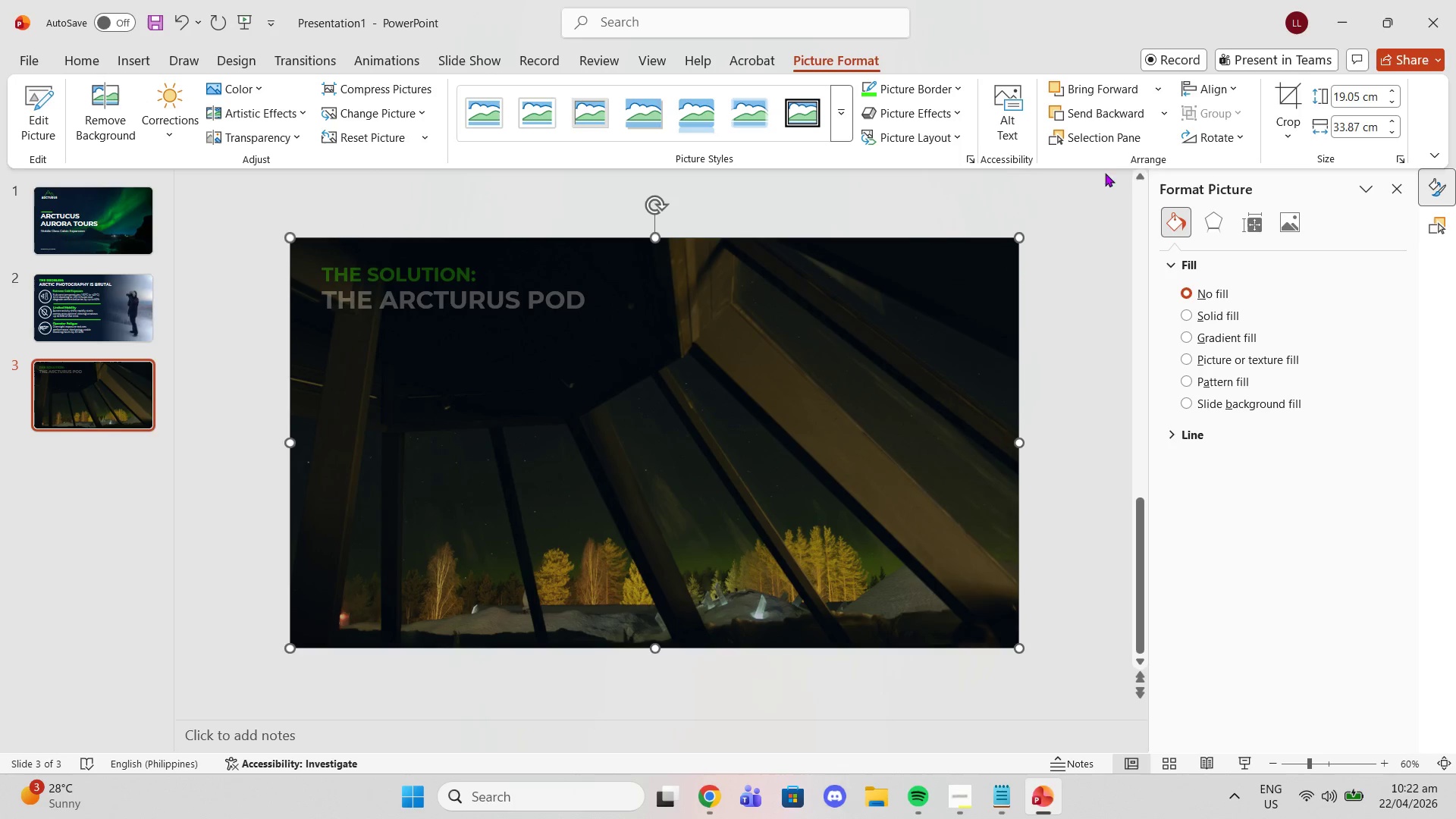 
left_click([1124, 136])
 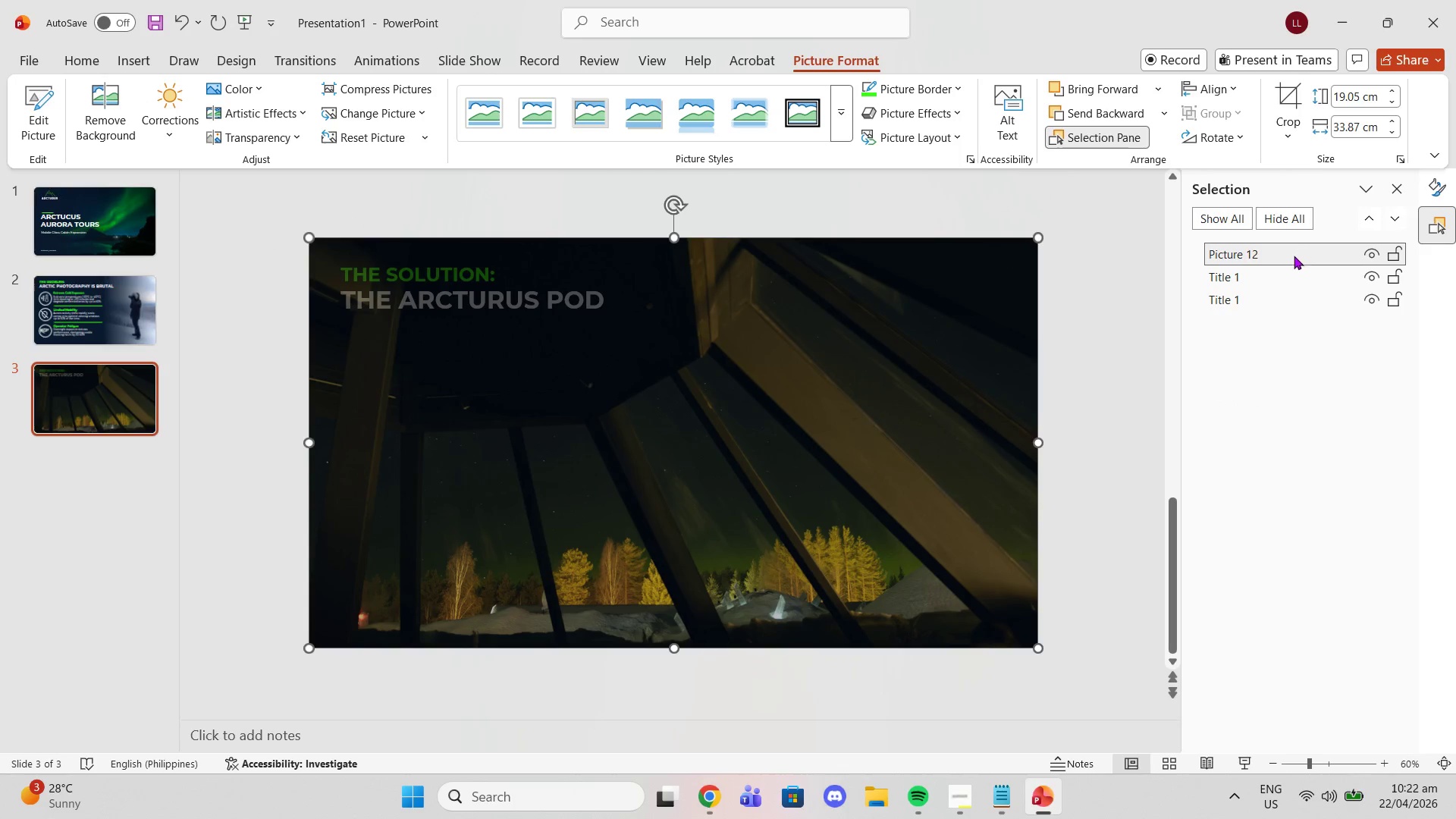 
left_click_drag(start_coordinate=[1278, 251], to_coordinate=[1266, 319])
 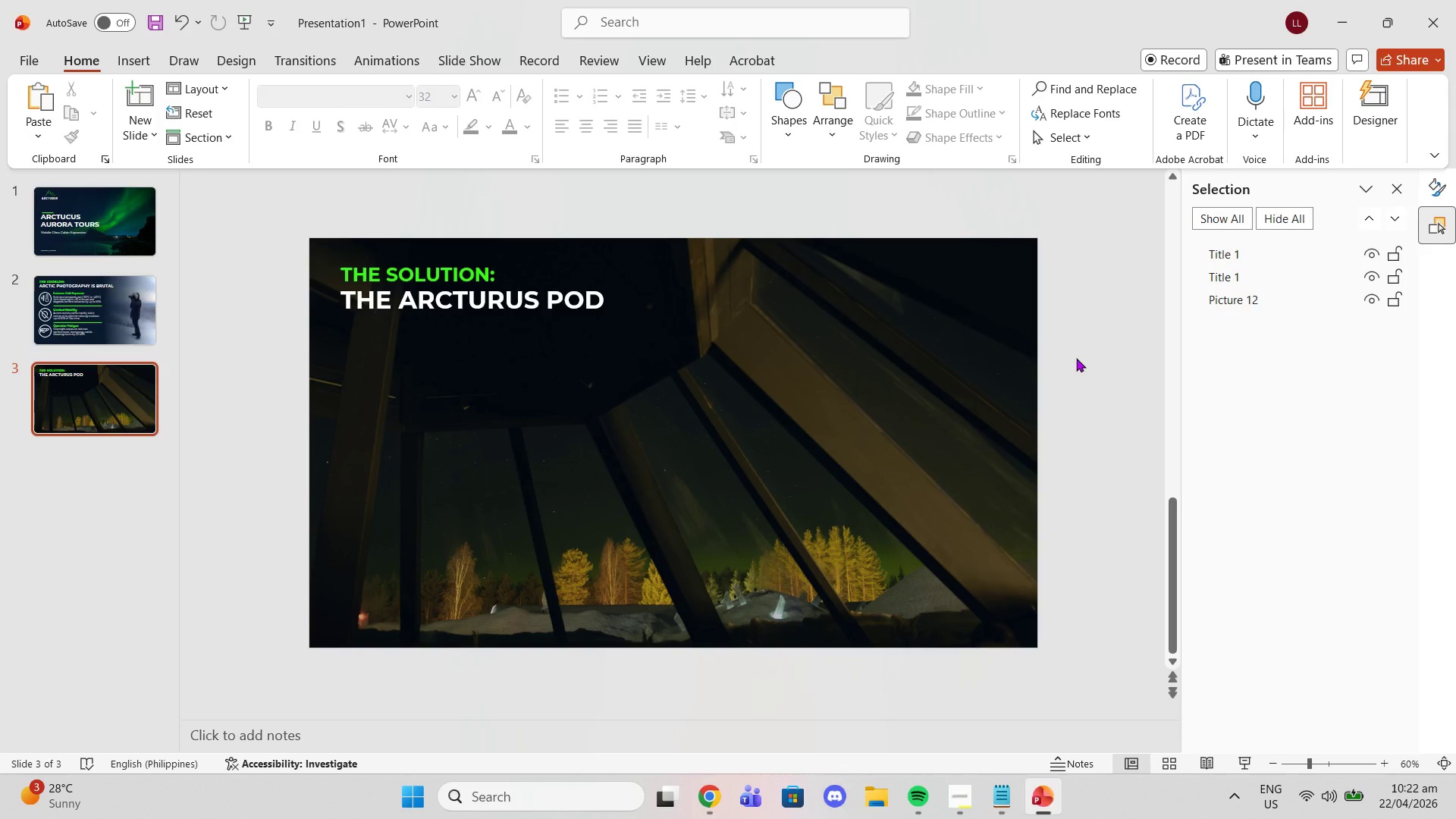 
wait(10.3)
 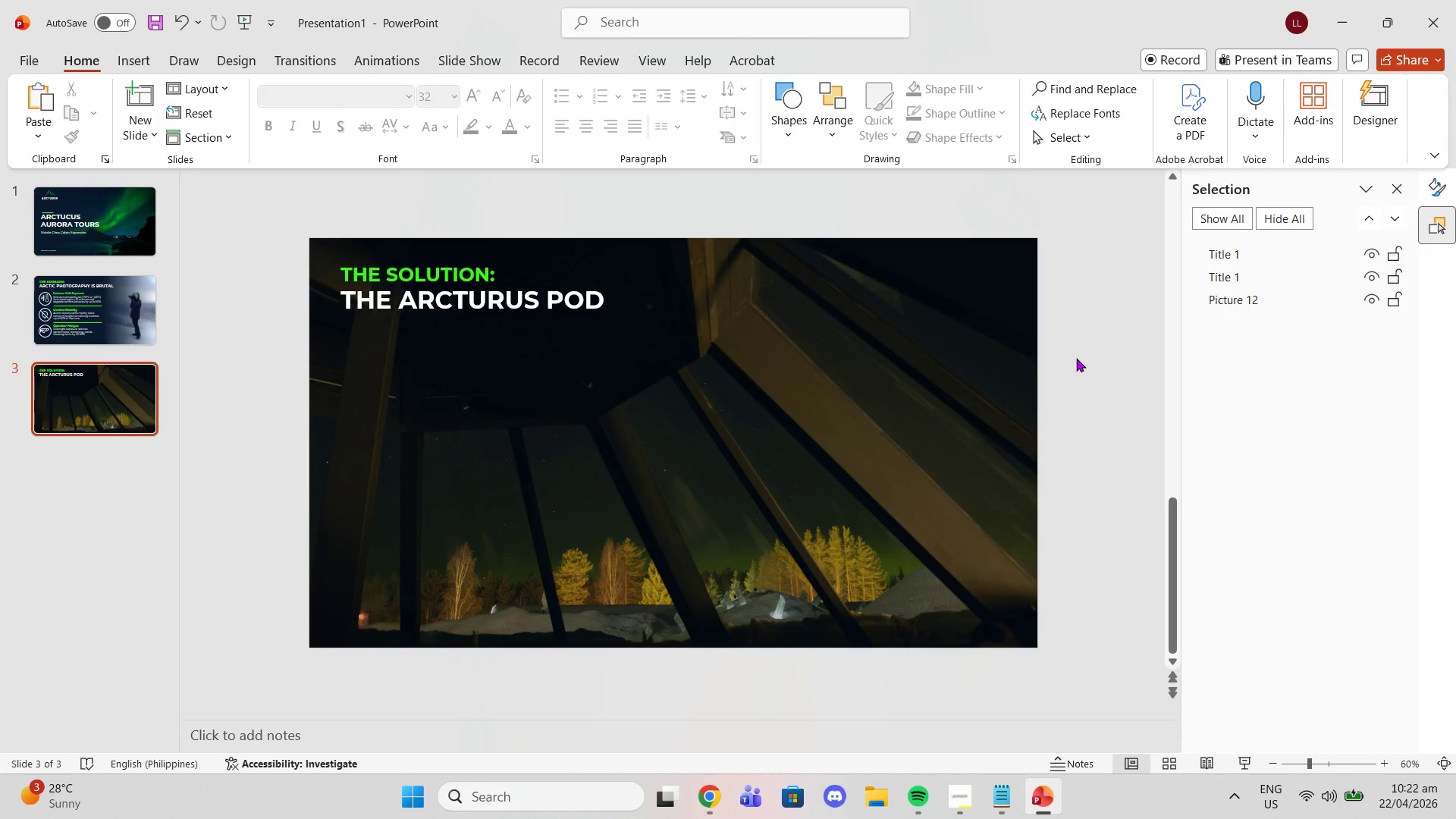 
left_click([132, 63])
 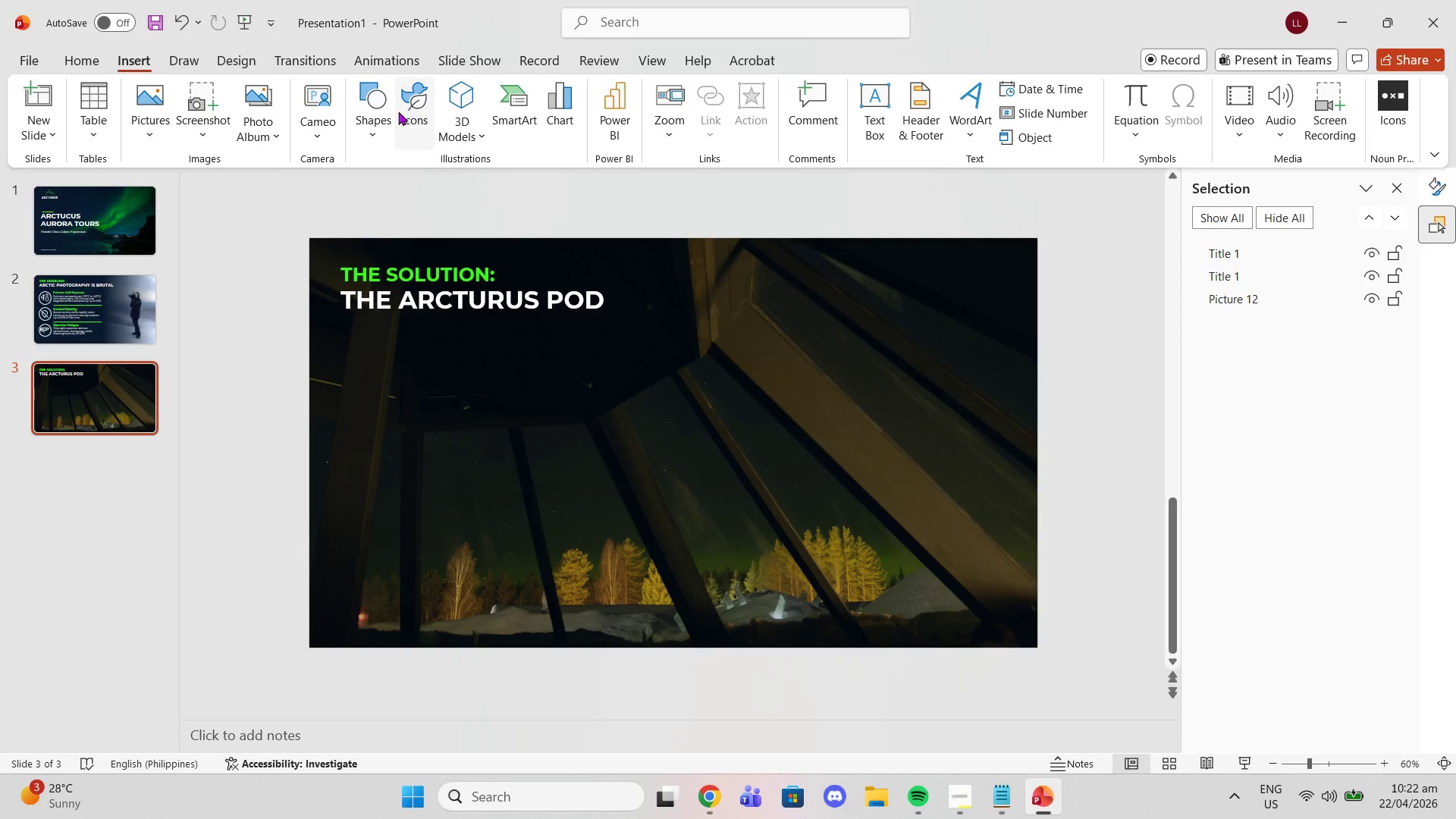 
left_click([353, 114])
 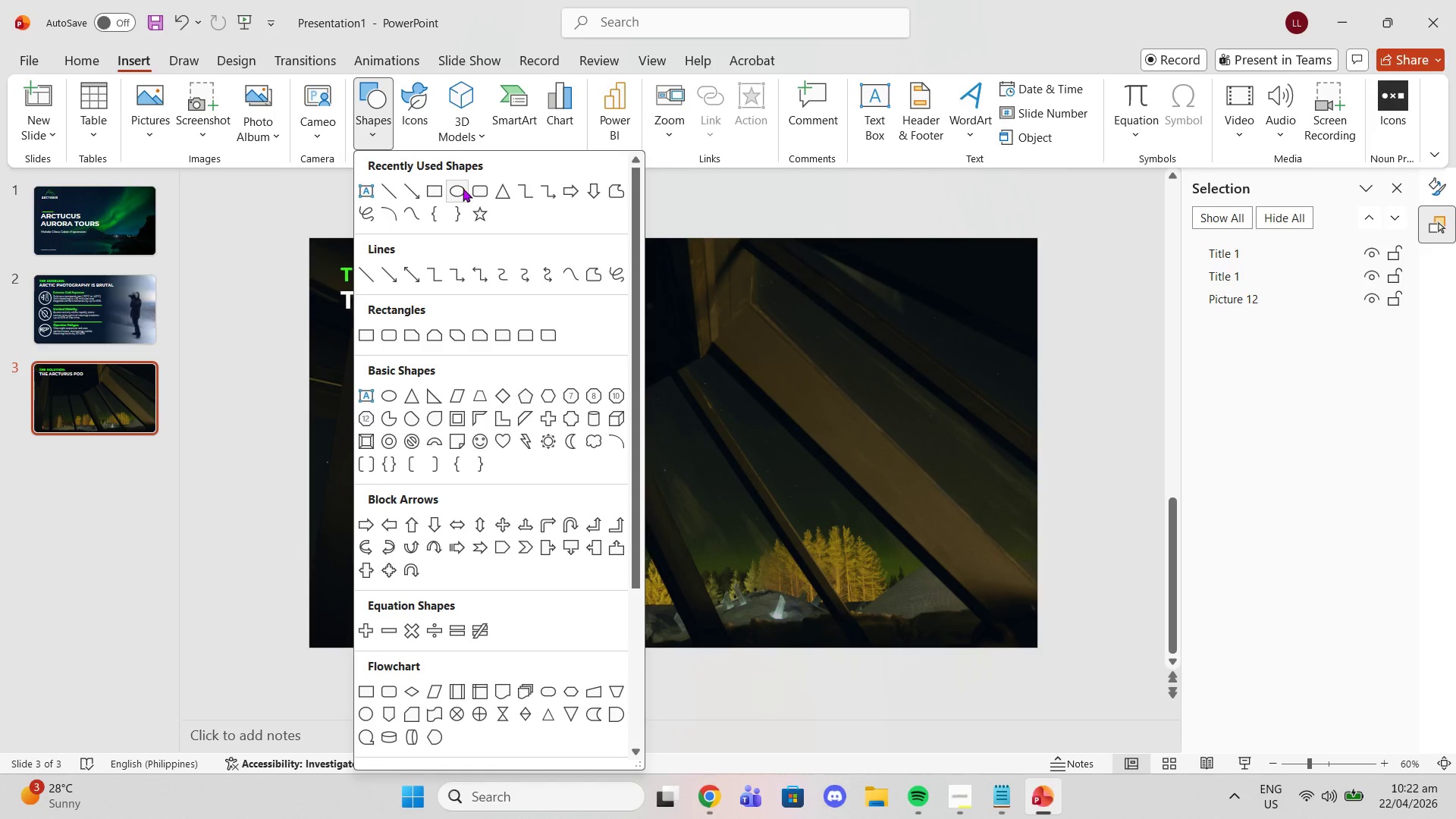 
left_click([467, 189])
 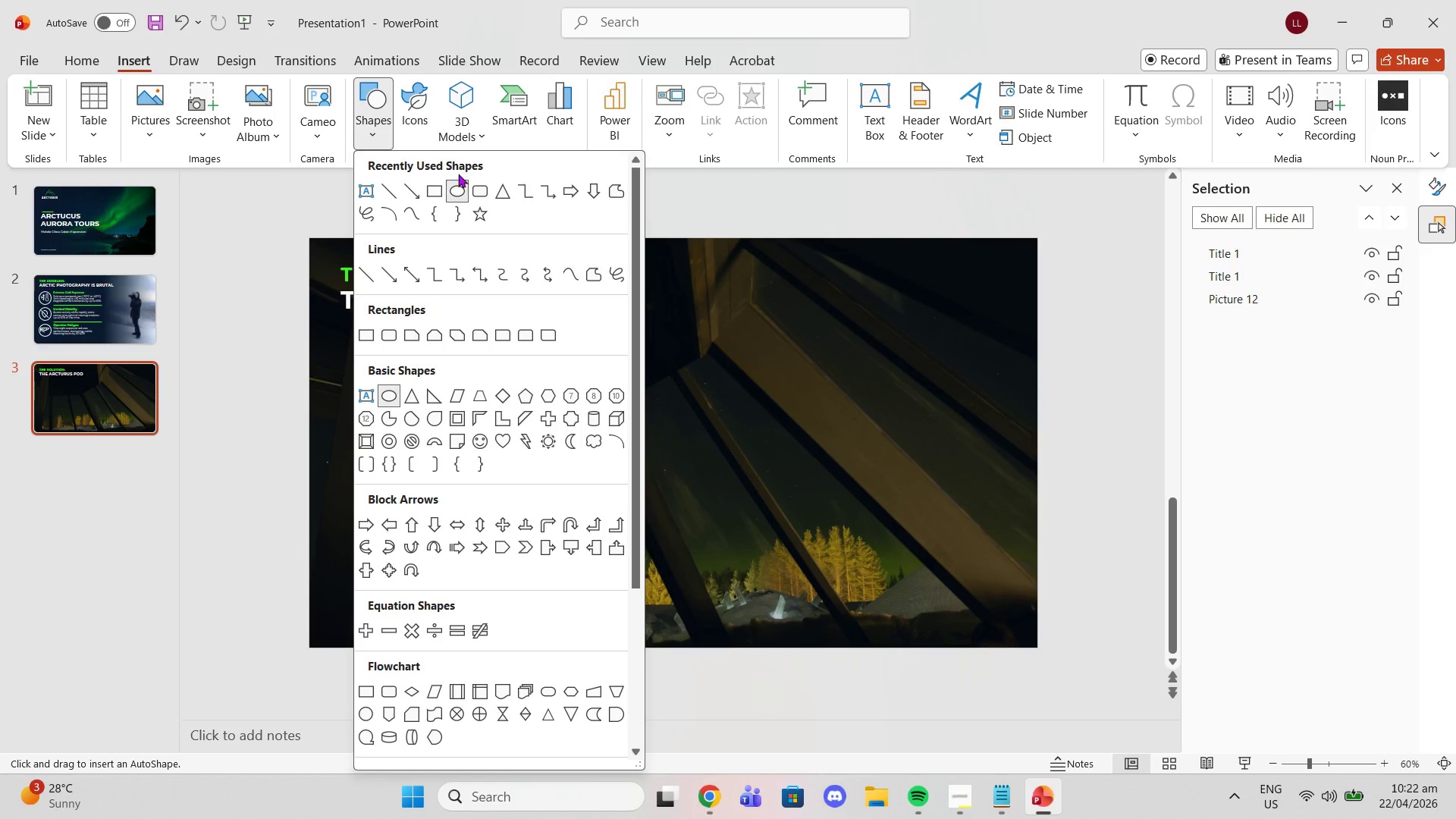 
left_click([480, 190])
 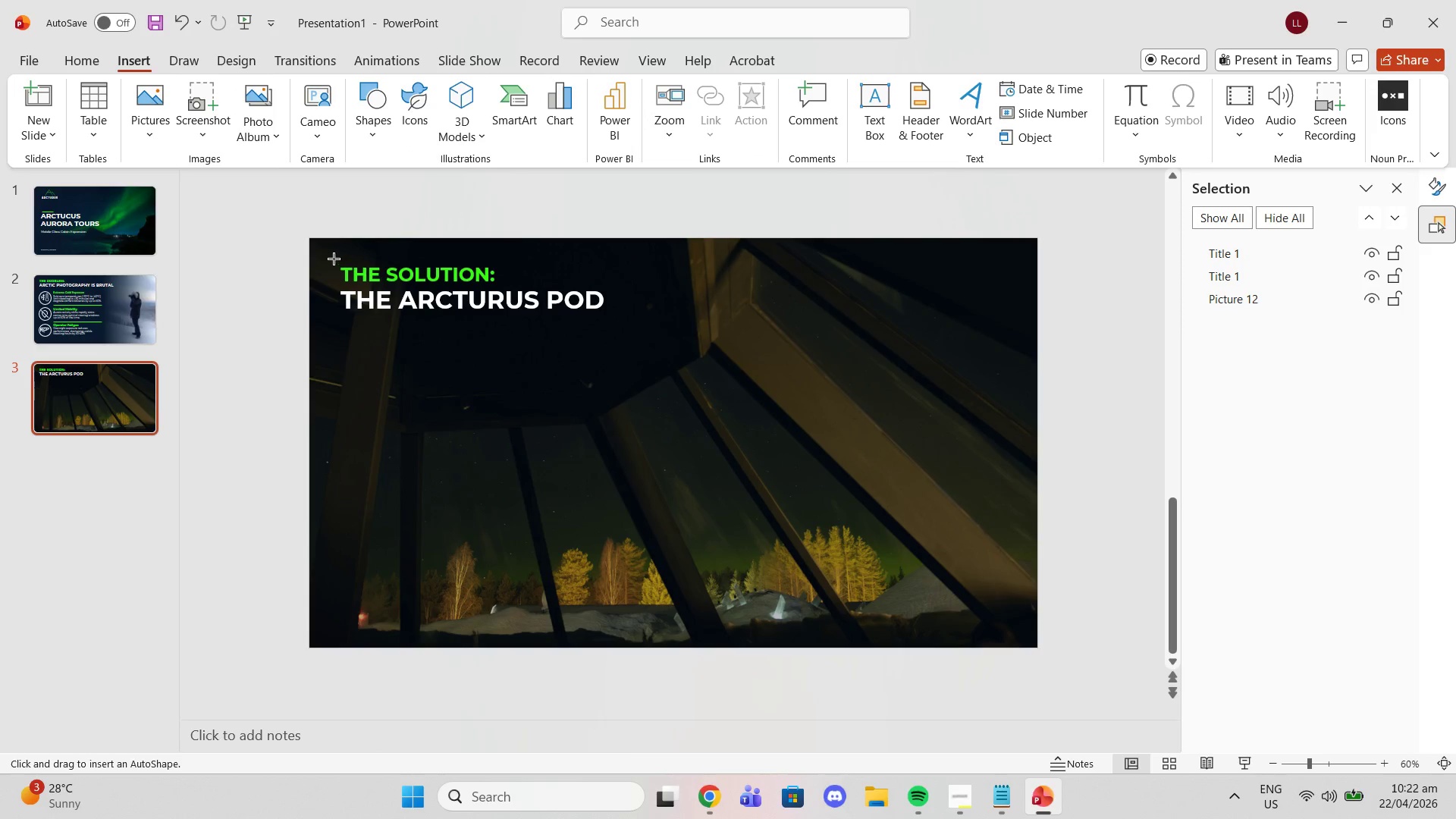 
left_click_drag(start_coordinate=[333, 258], to_coordinate=[941, 626])
 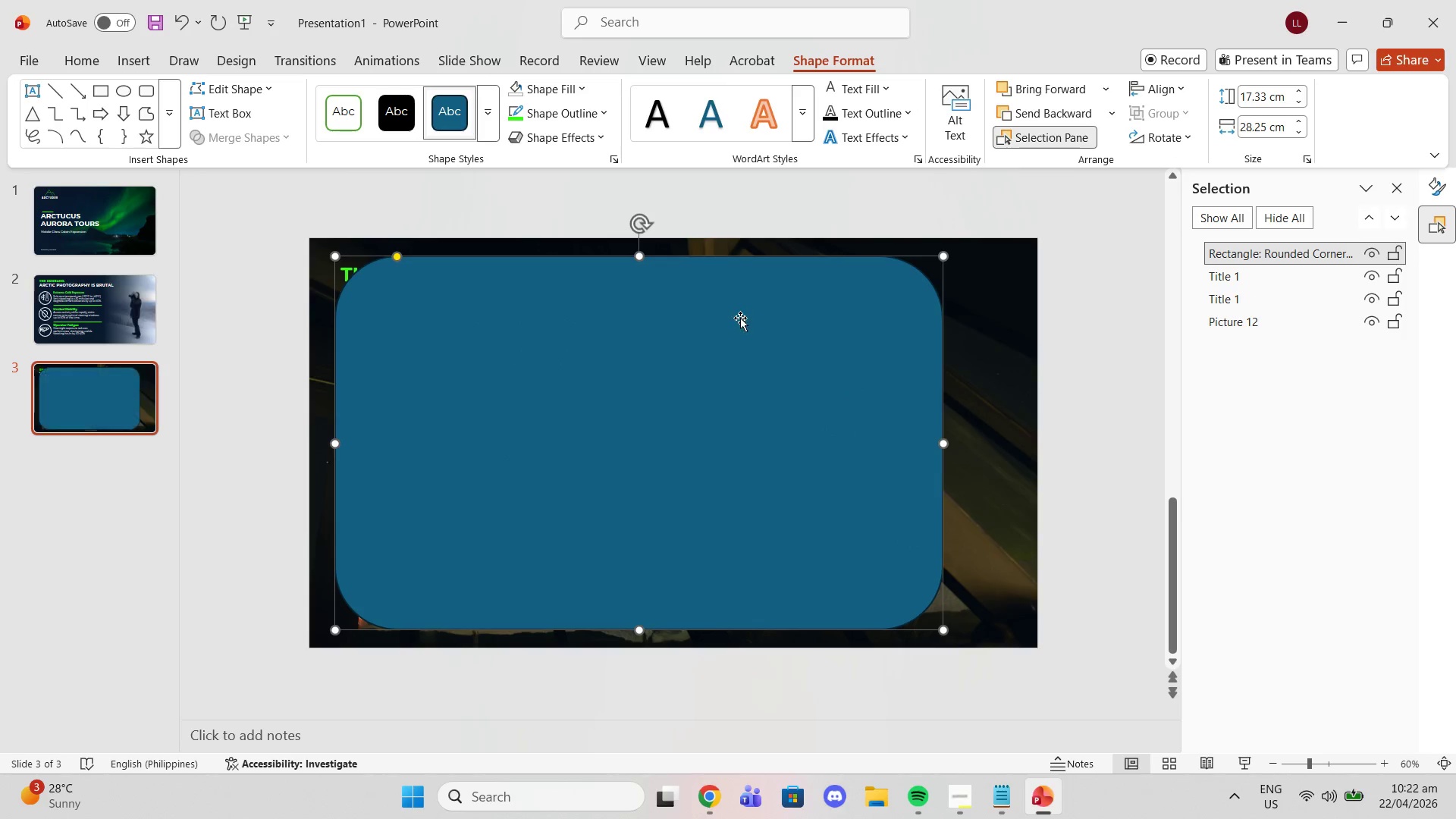 
left_click_drag(start_coordinate=[740, 326], to_coordinate=[776, 326])
 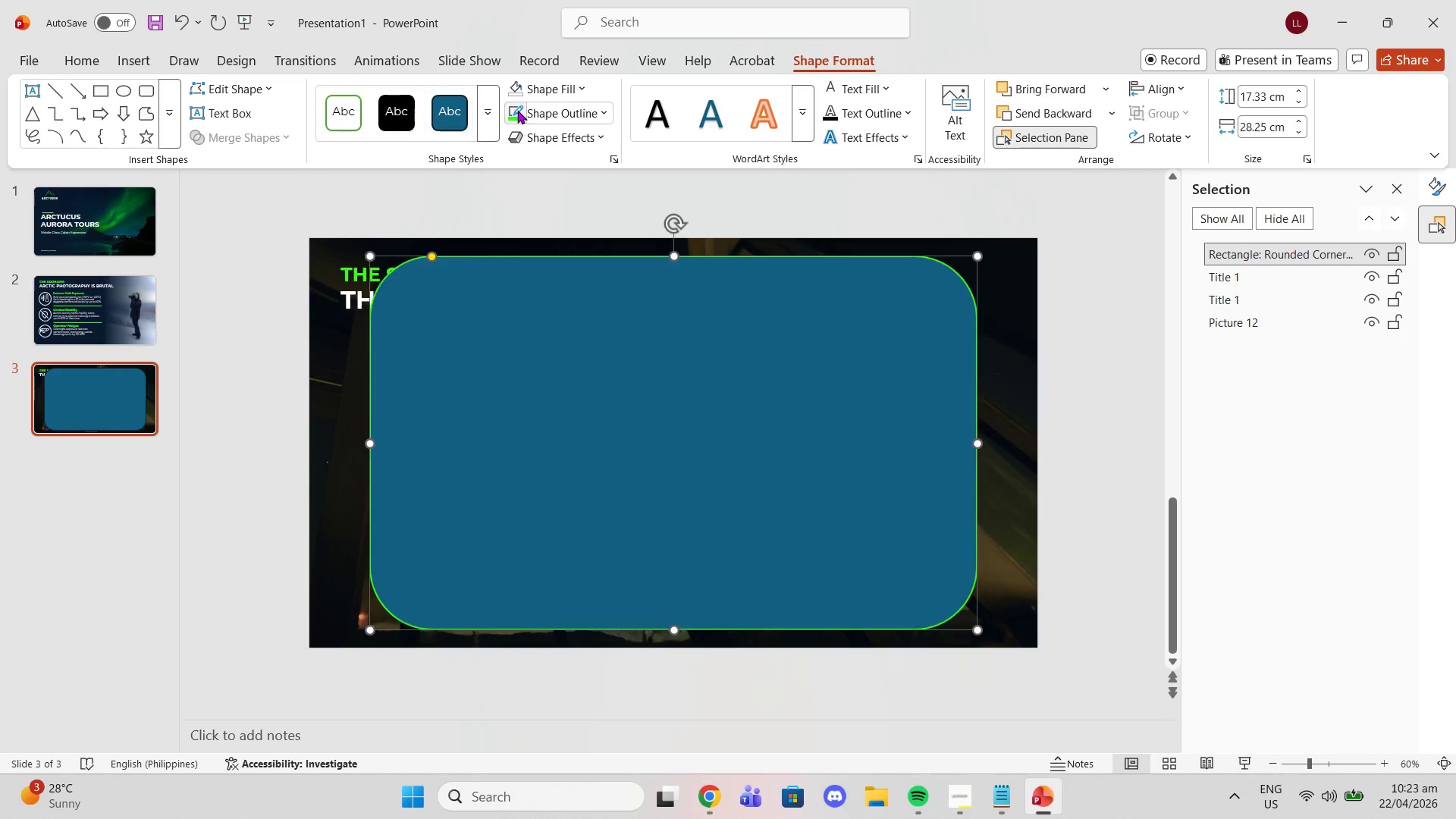 
double_click([534, 86])
 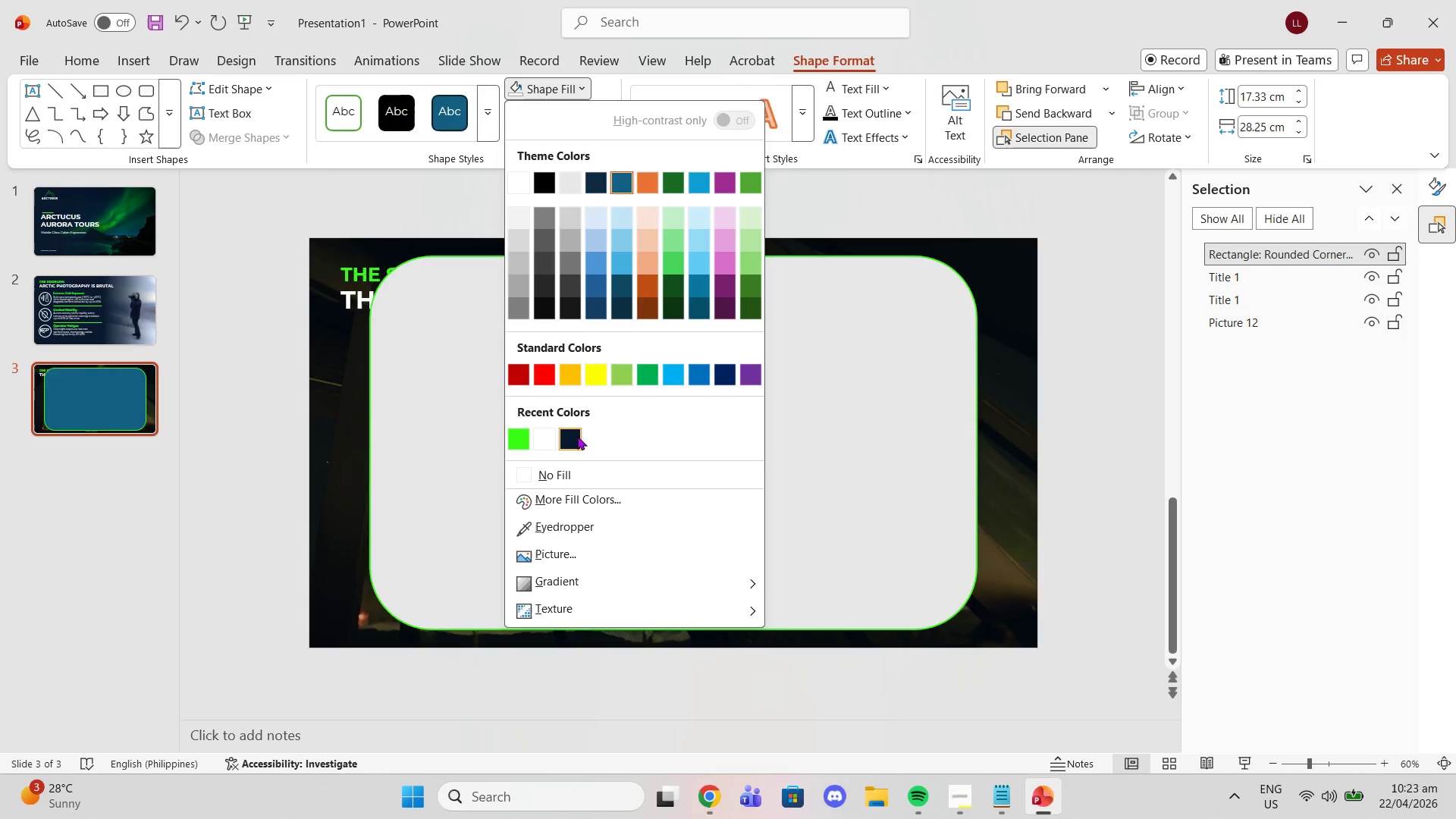 
left_click([577, 436])
 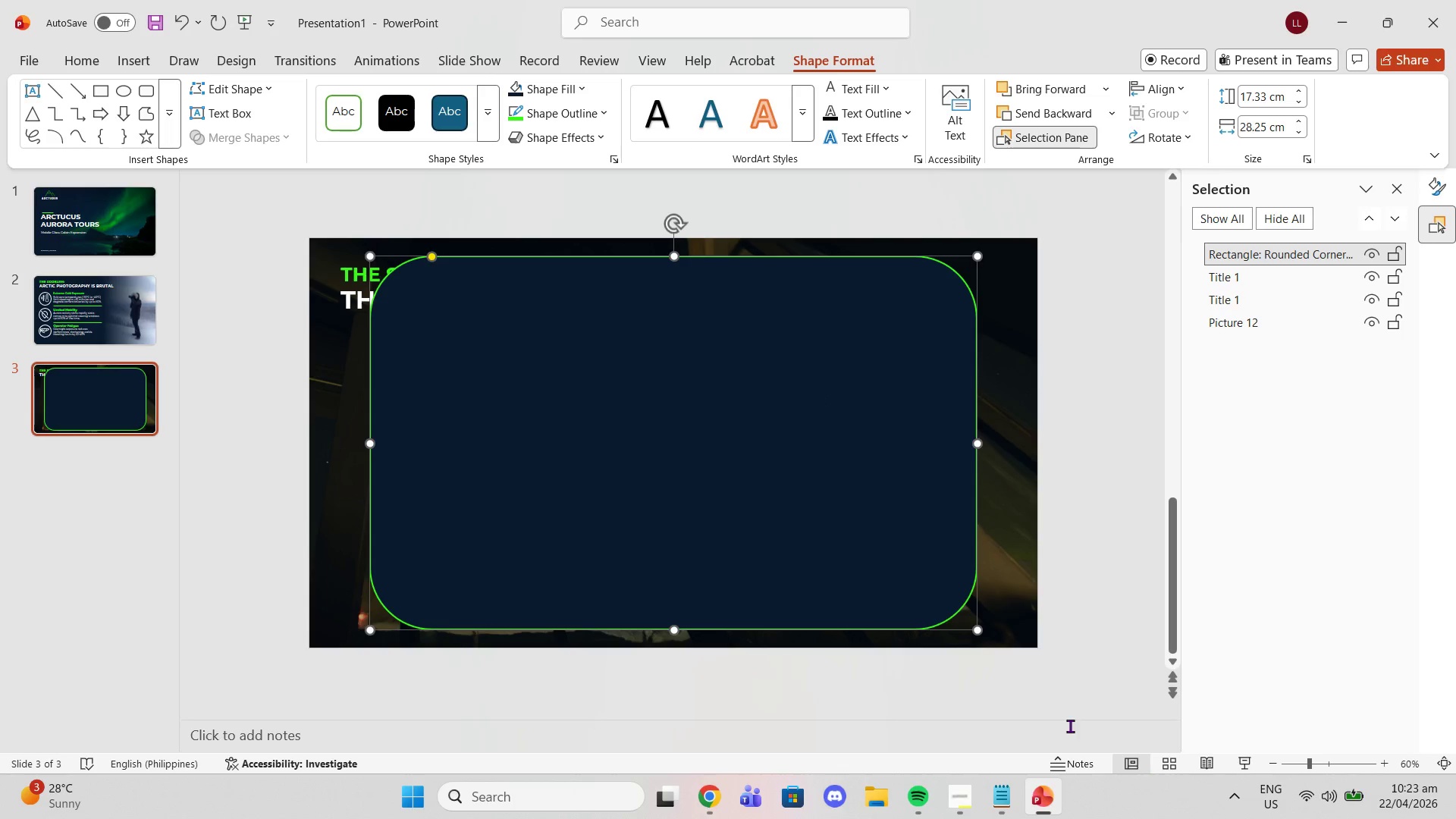 
left_click([715, 796])
 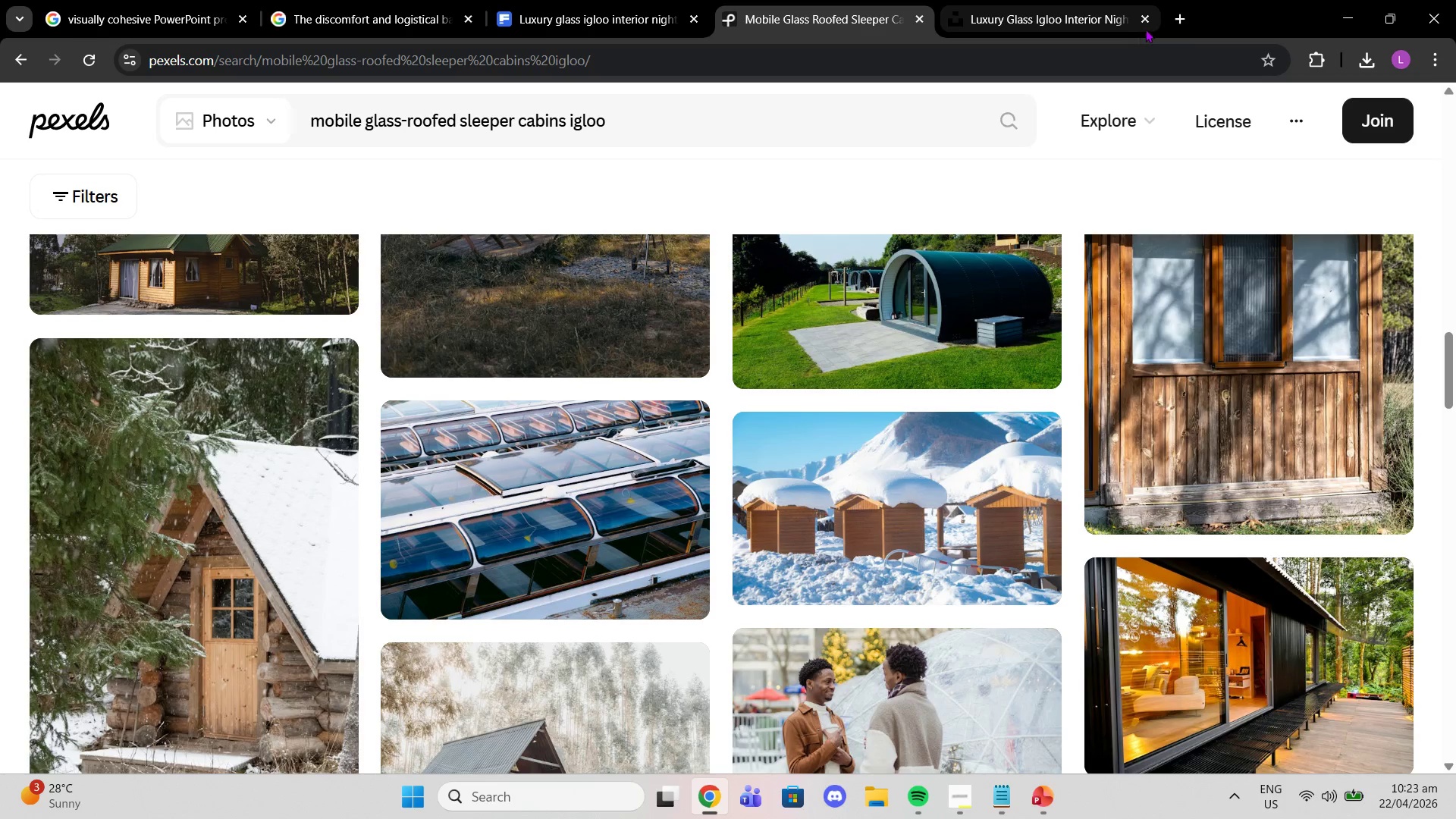 
left_click([1178, 14])
 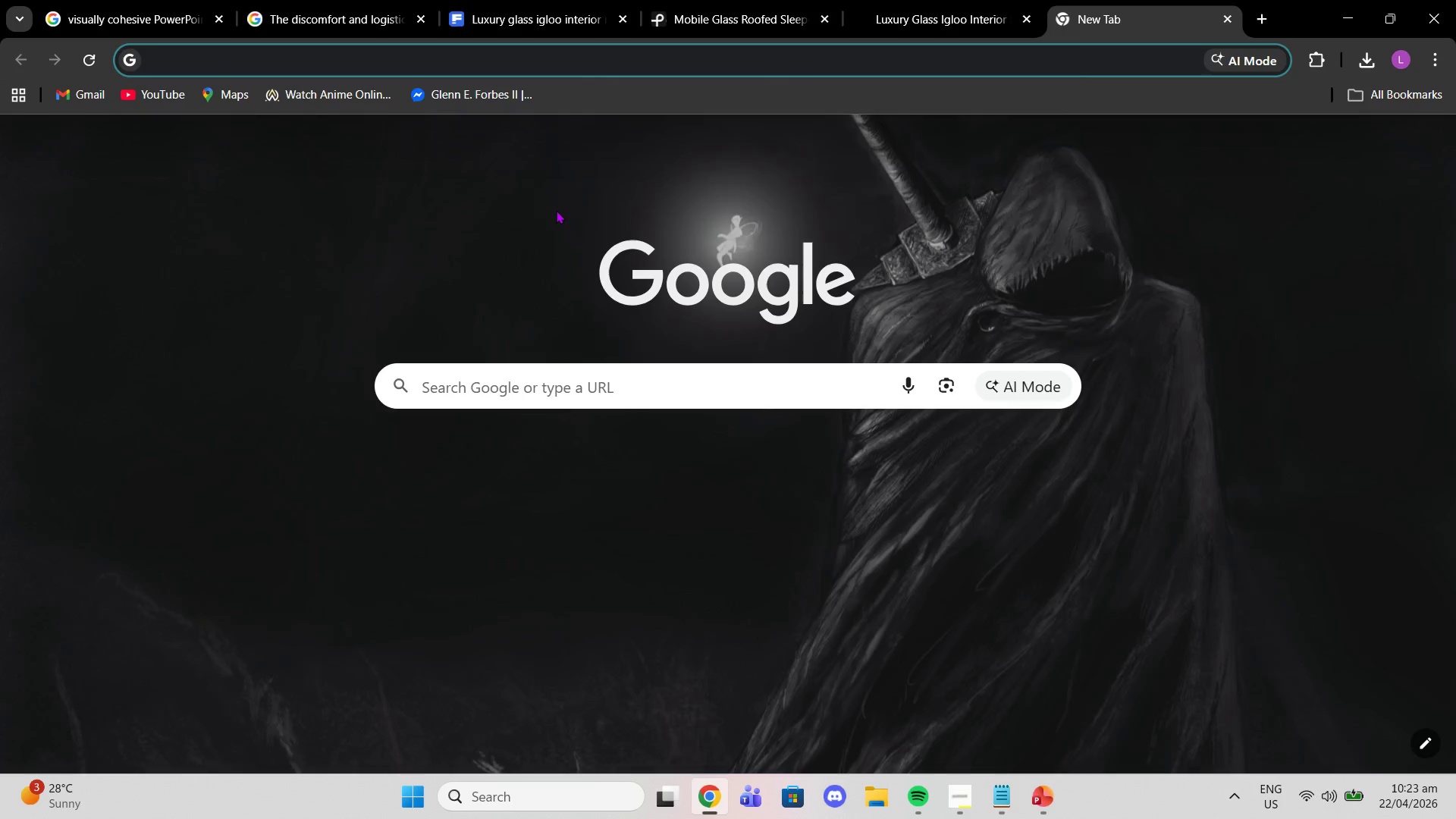 
type(glassmorphism effect in powerpoint)
 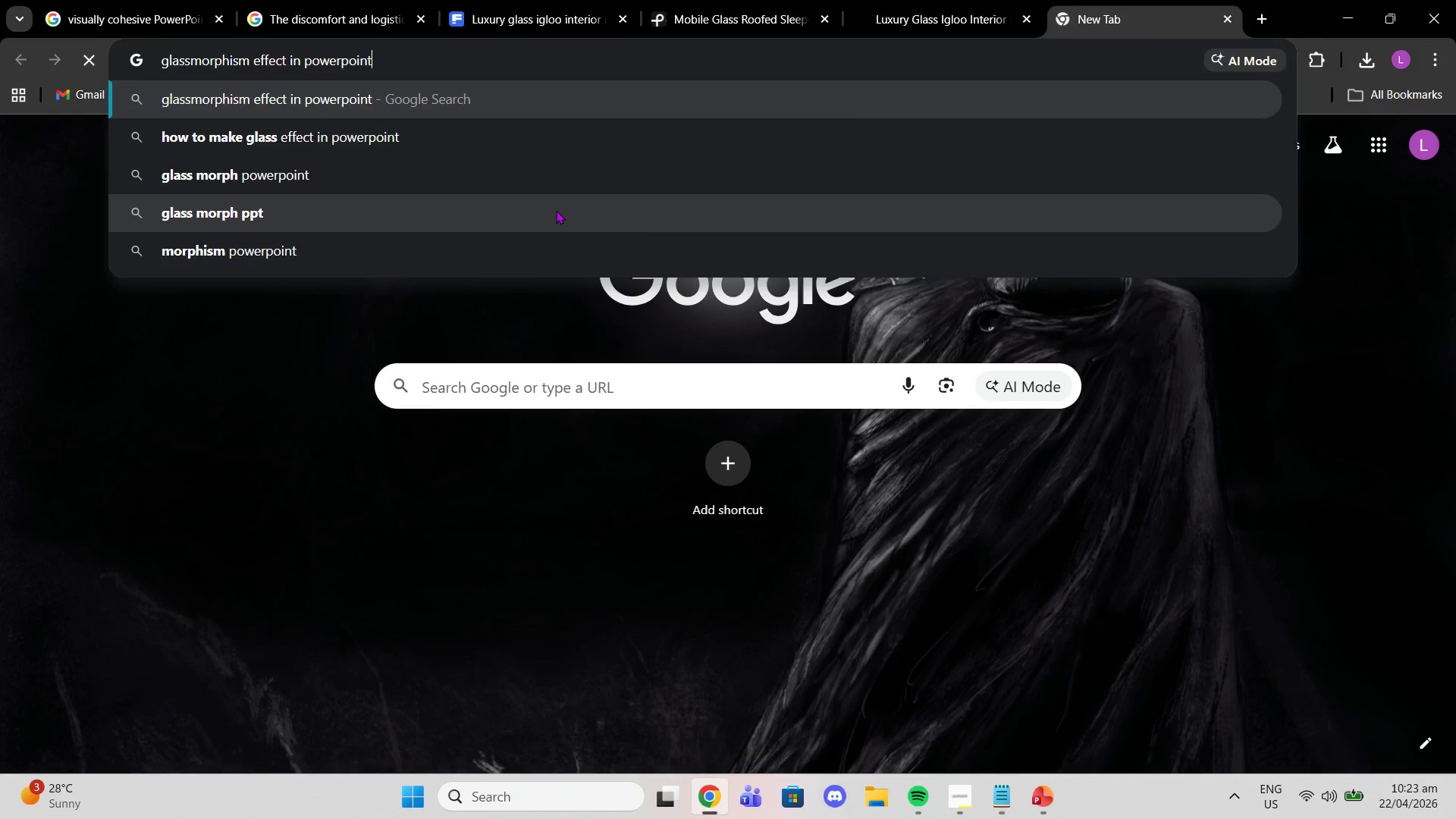 
key(Enter)
 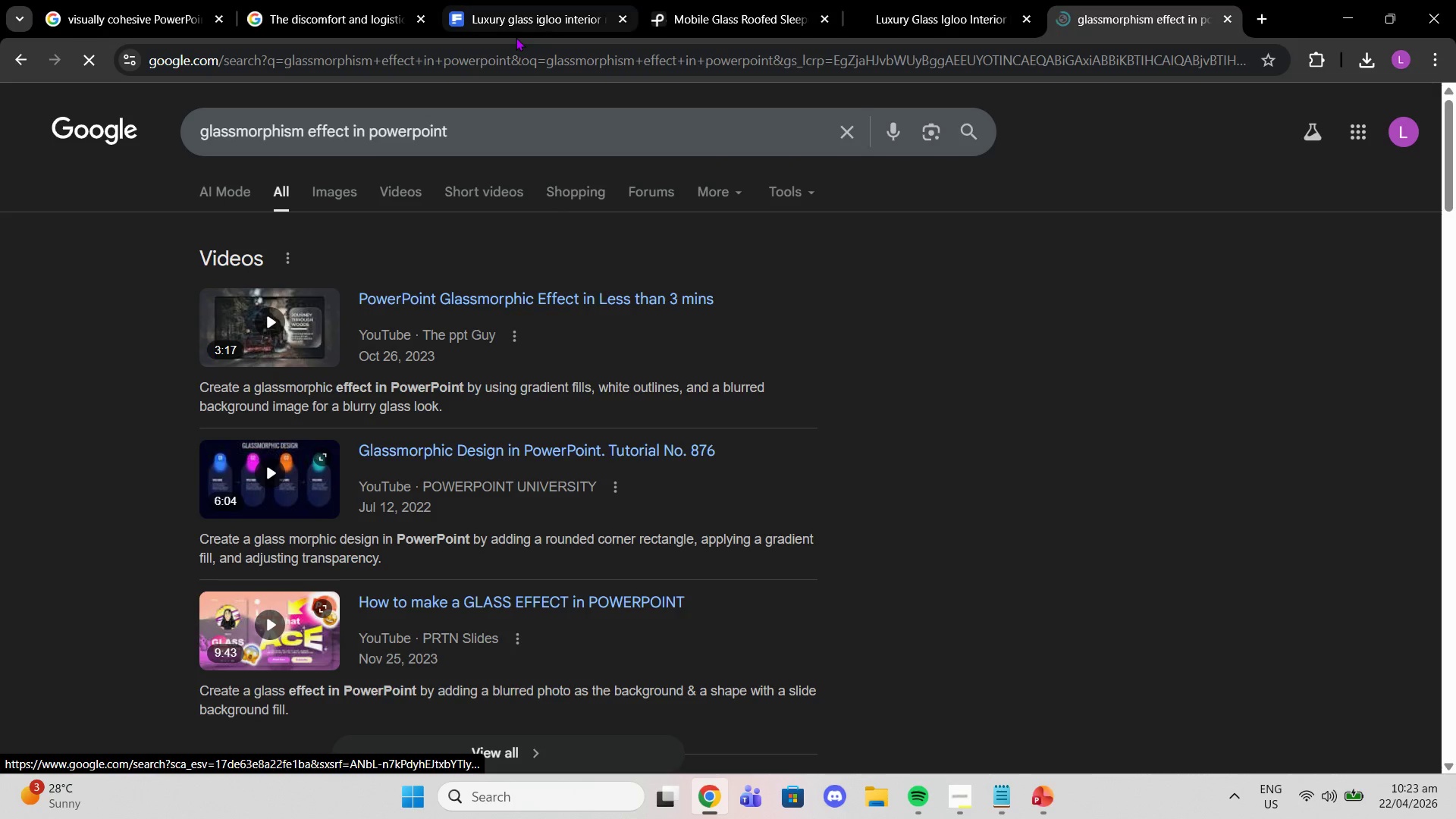 
scroll: coordinate [591, 304], scroll_direction: down, amount: 2.0
 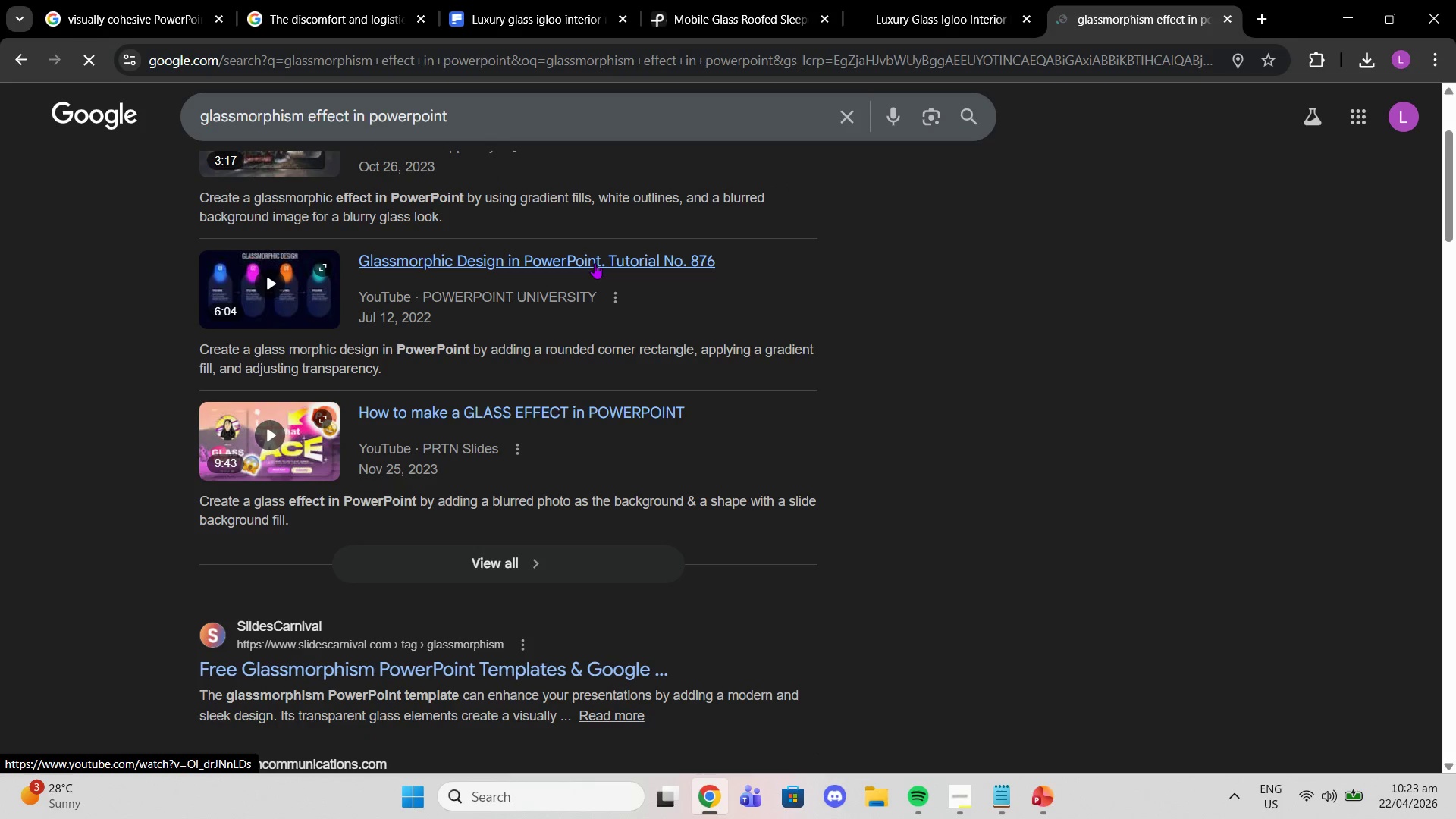 
scroll: coordinate [595, 263], scroll_direction: up, amount: 1.0
 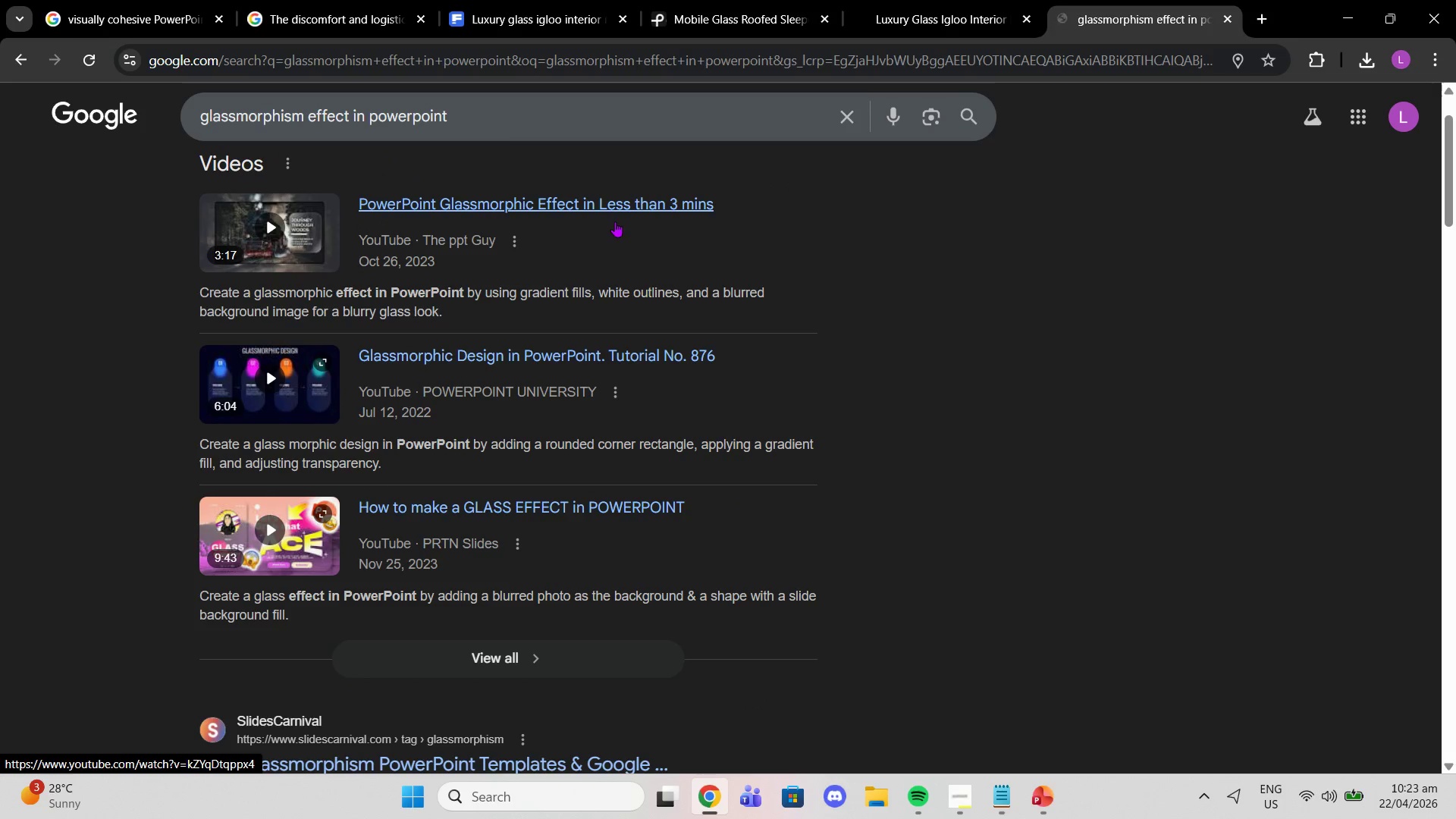 
scroll: coordinate [615, 221], scroll_direction: down, amount: 4.0
 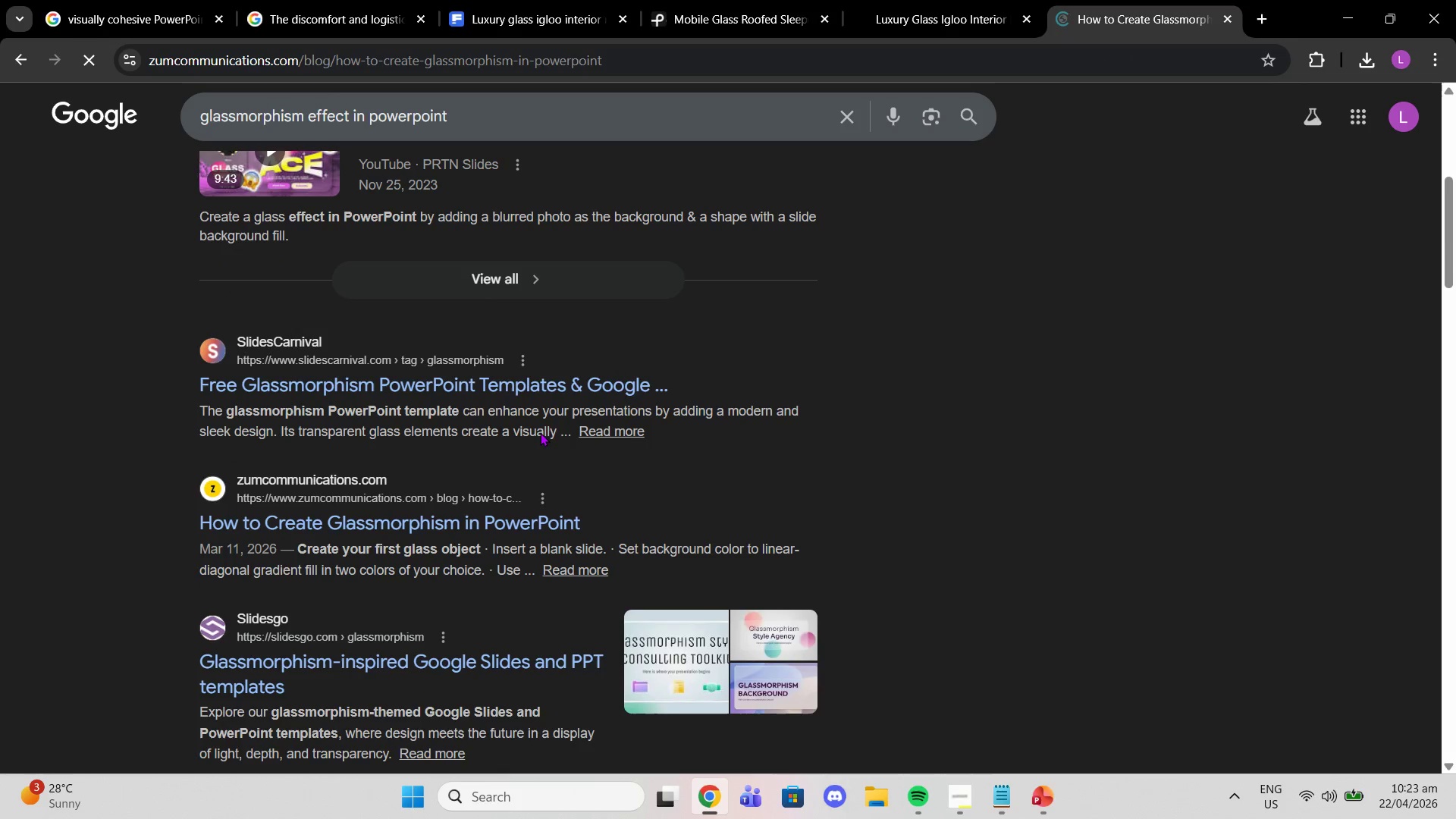 
wait(6.37)
 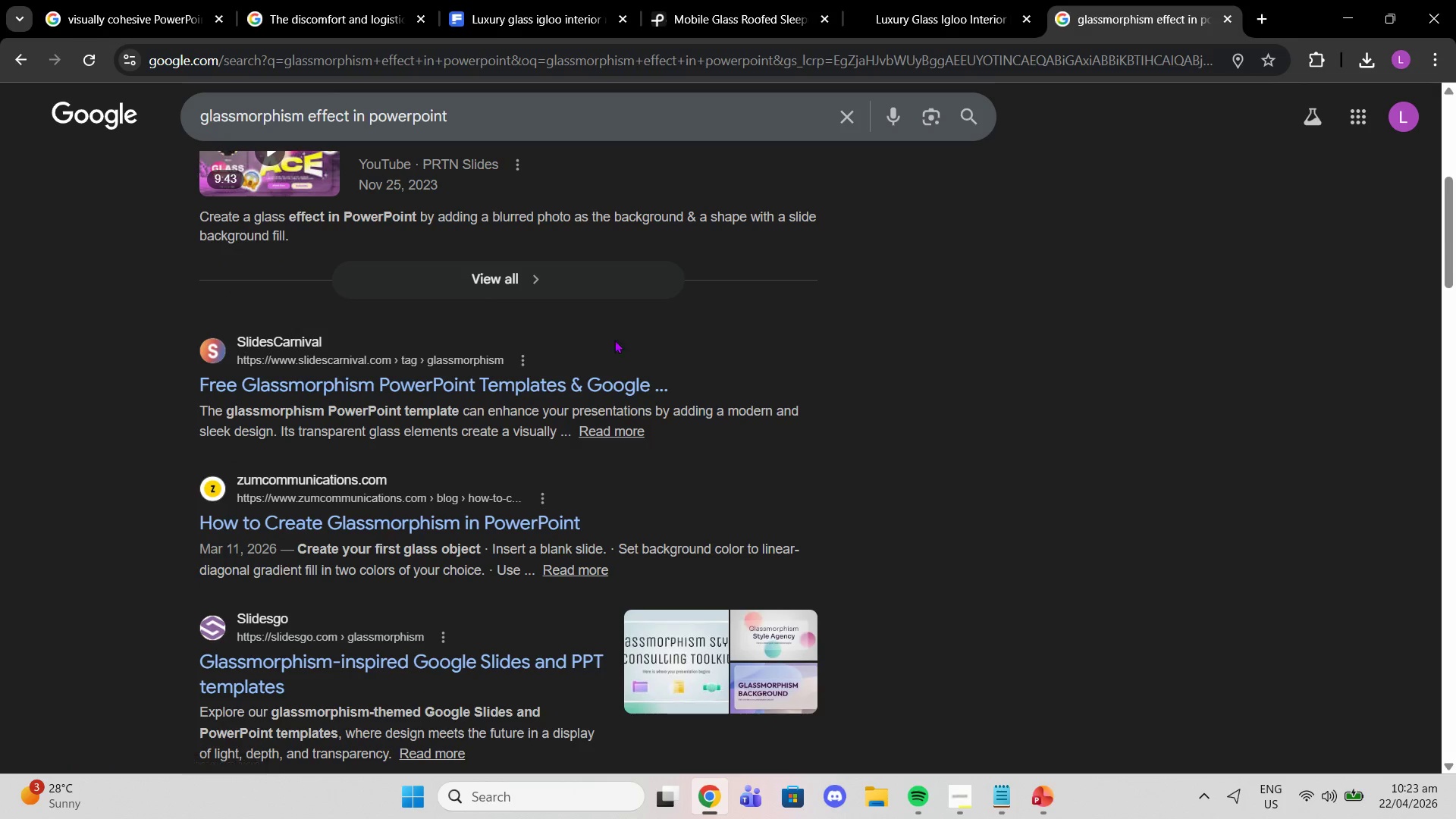 
scroll: coordinate [559, 383], scroll_direction: down, amount: 11.0
 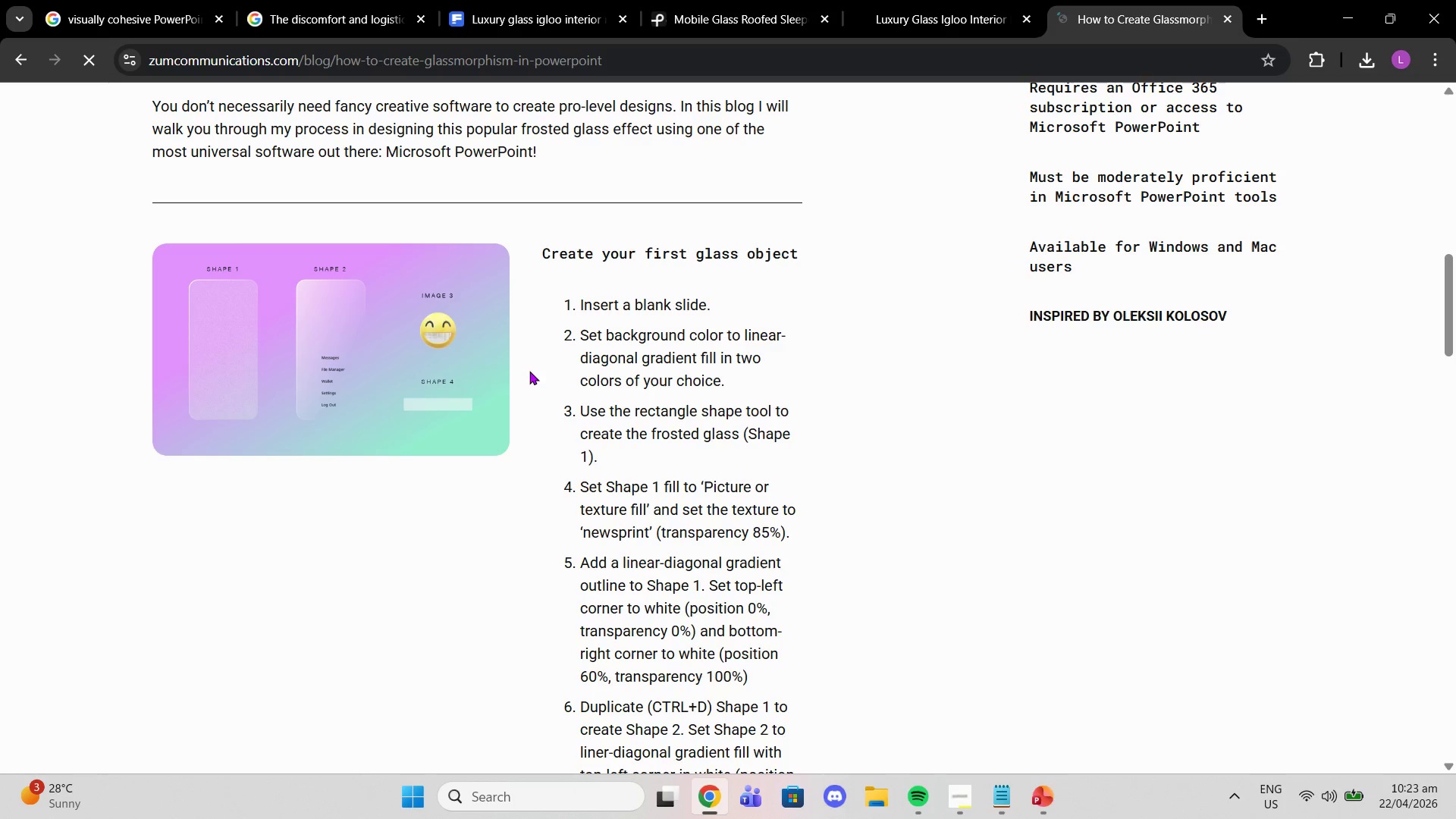 
wait(10.69)
 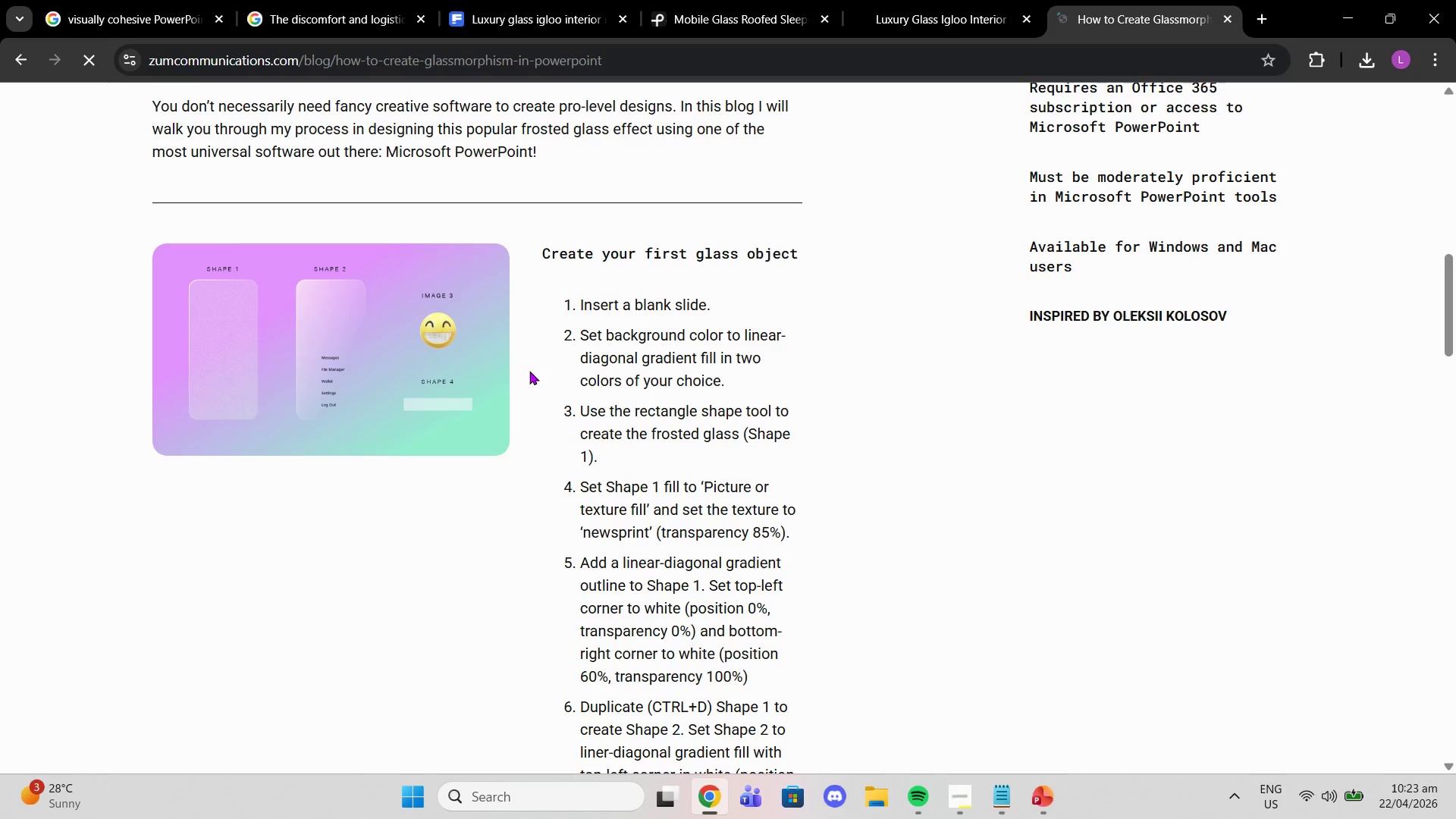 
scroll: coordinate [789, 362], scroll_direction: down, amount: 13.0
 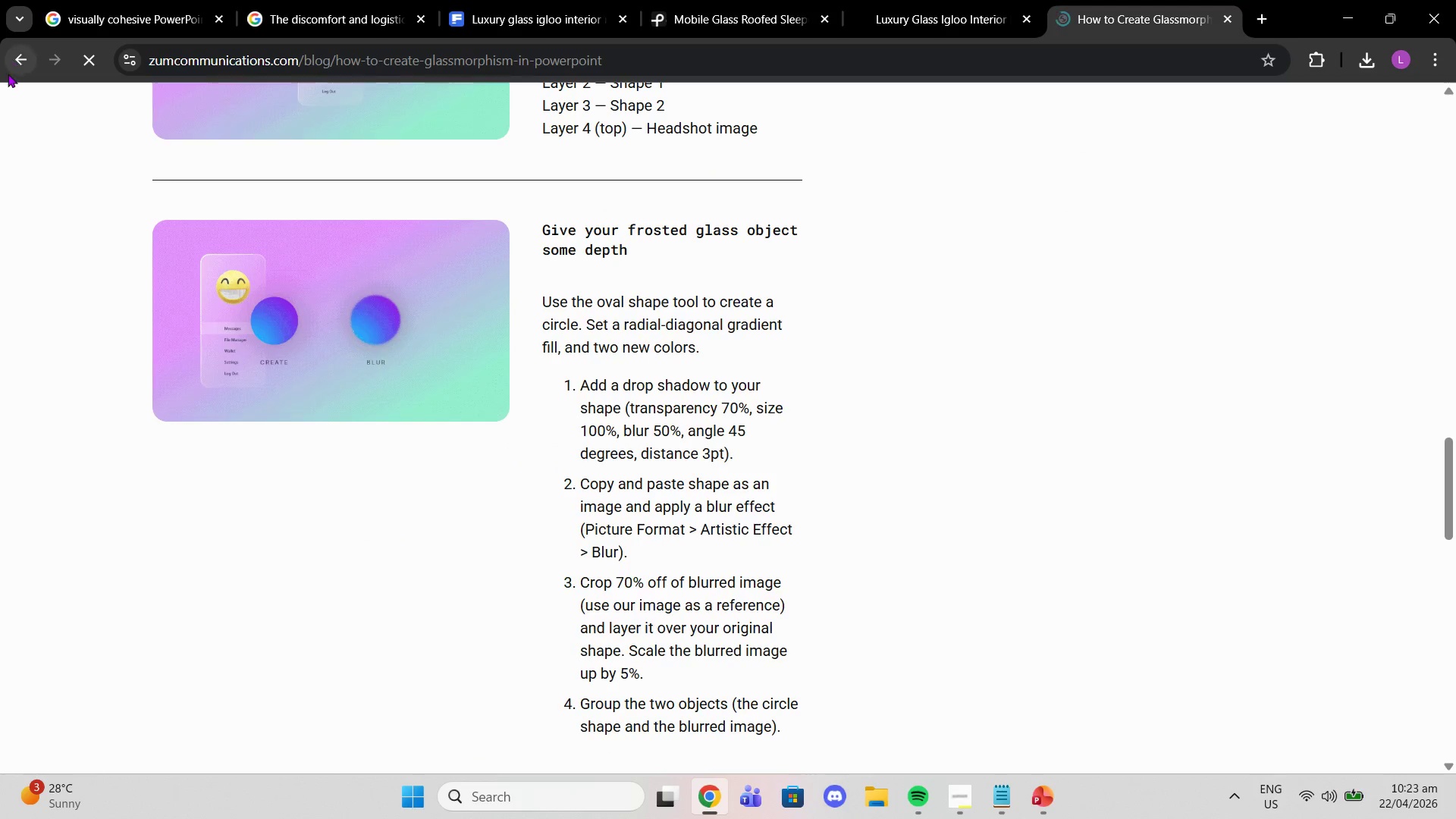 
left_click([14, 60])
 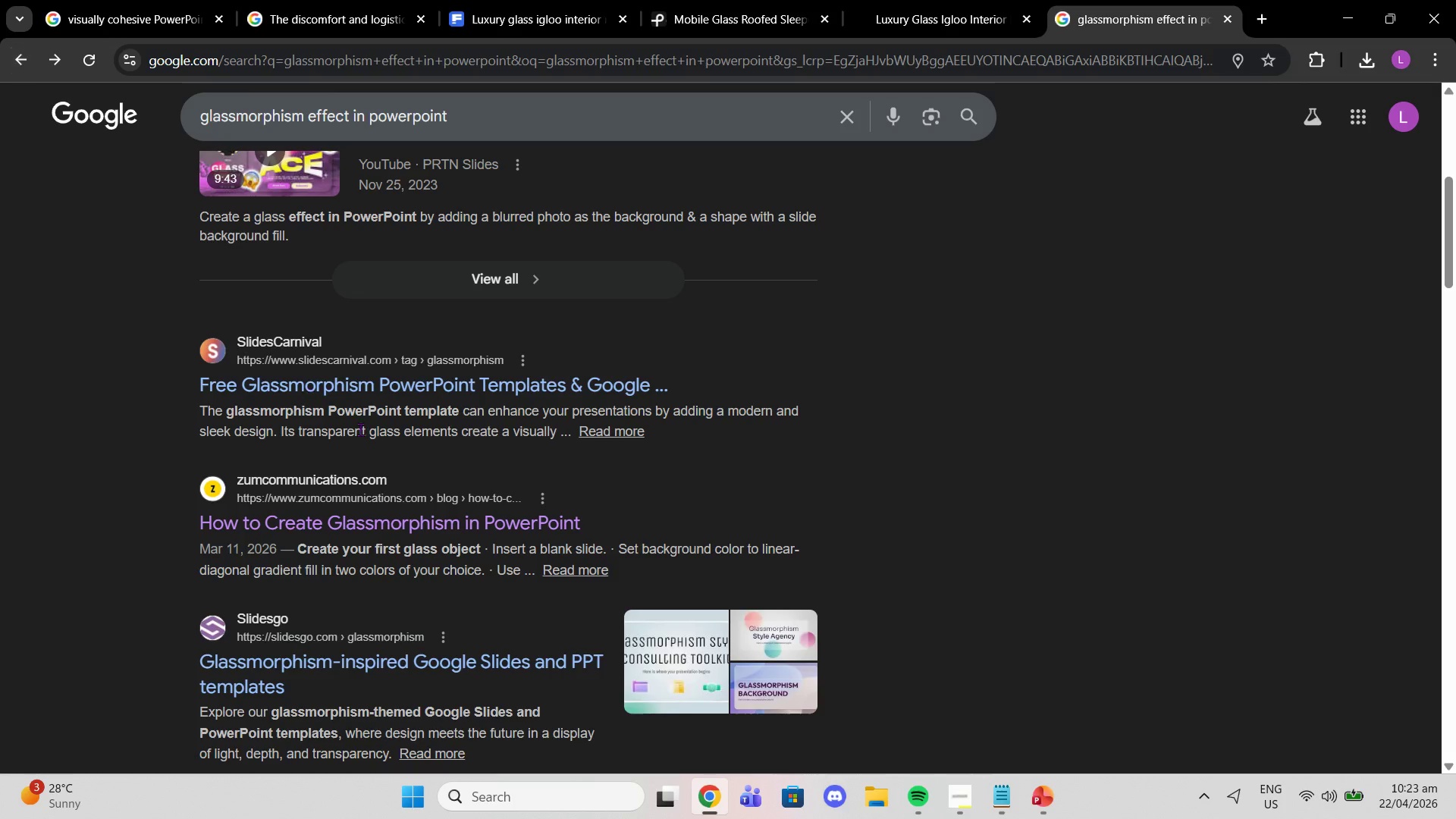 
scroll: coordinate [362, 431], scroll_direction: down, amount: 2.0
 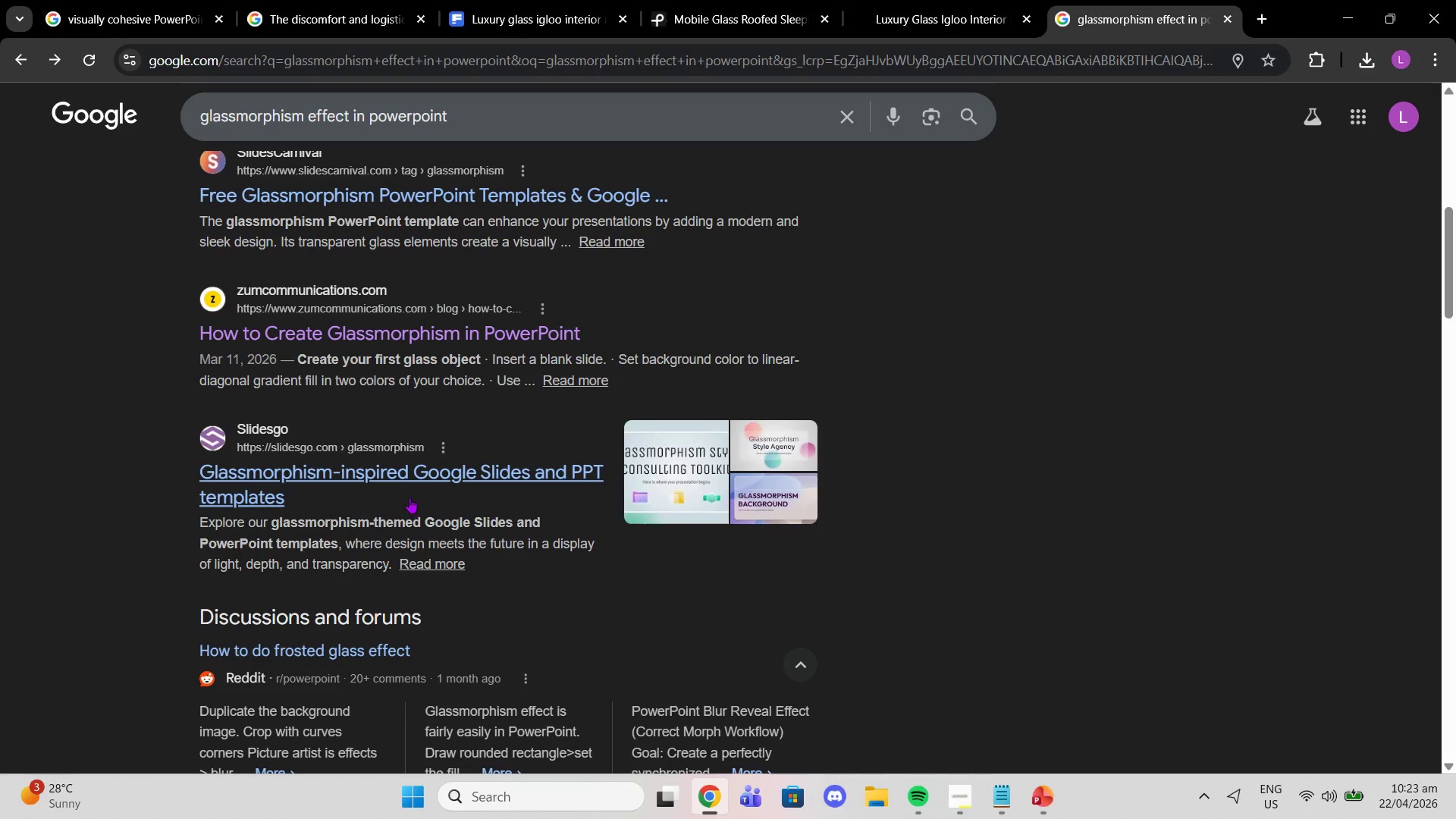 
left_click([402, 491])
 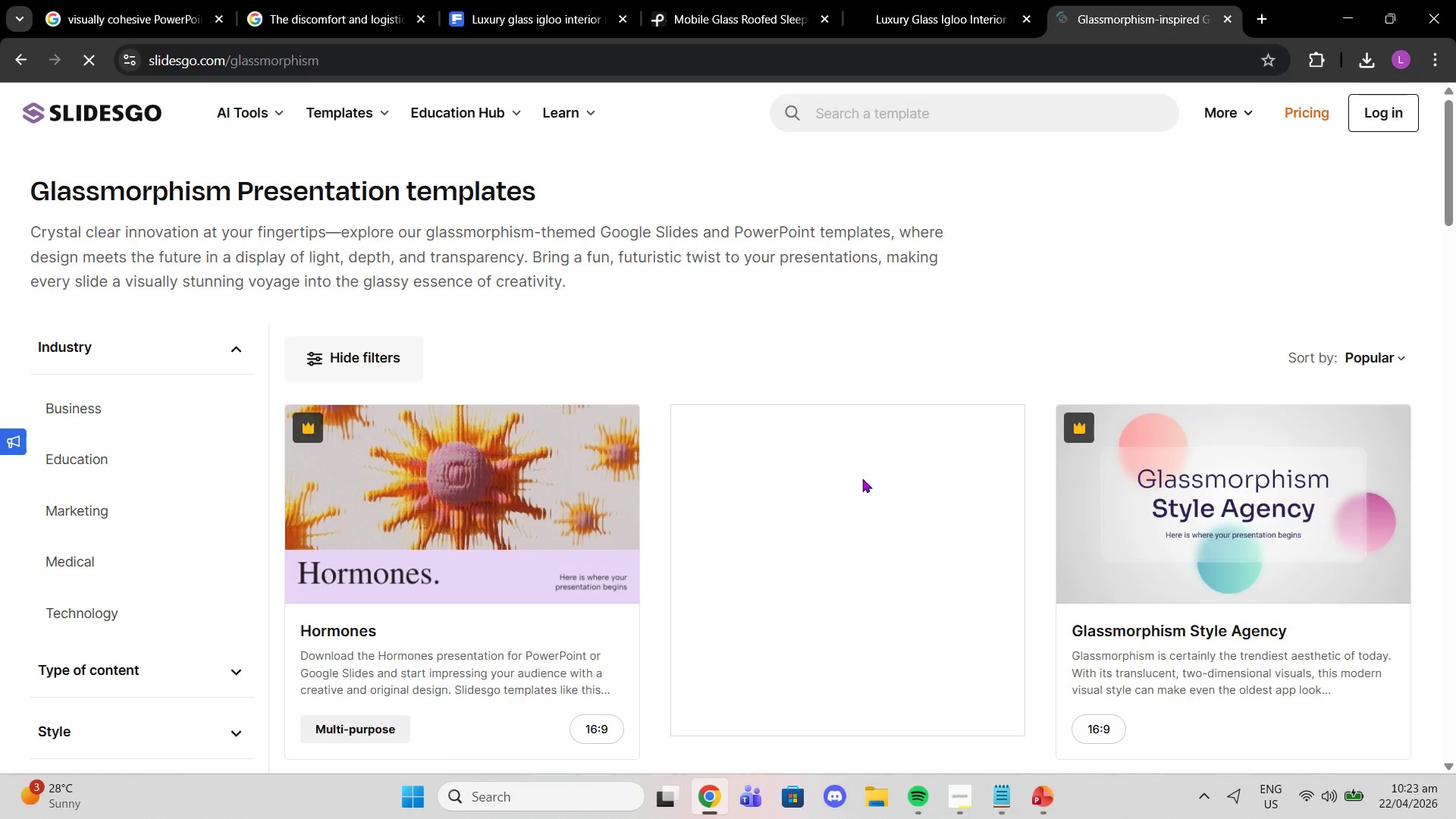 
scroll: coordinate [846, 538], scroll_direction: down, amount: 3.0
 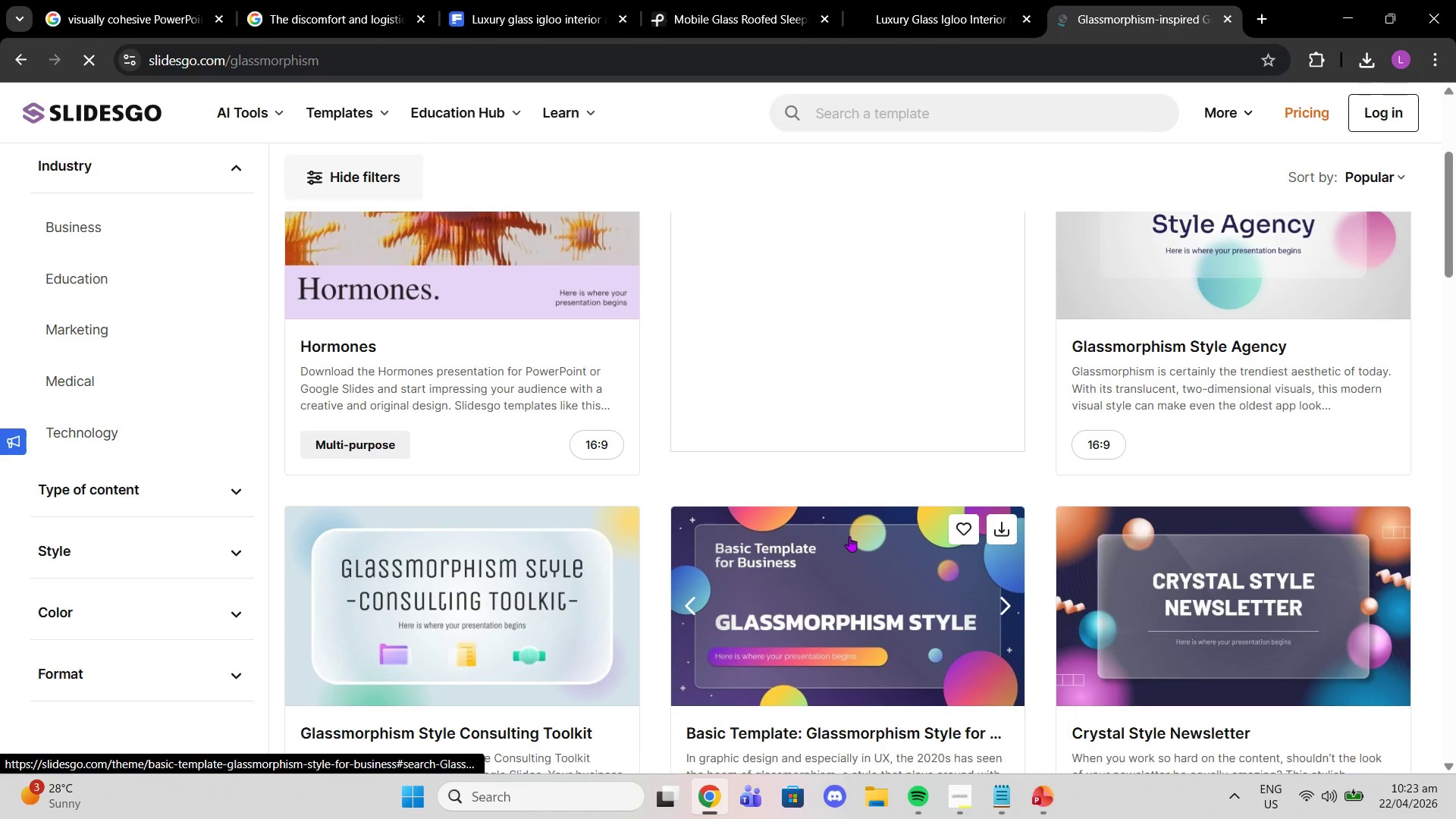 
scroll: coordinate [851, 529], scroll_direction: up, amount: 1.0
 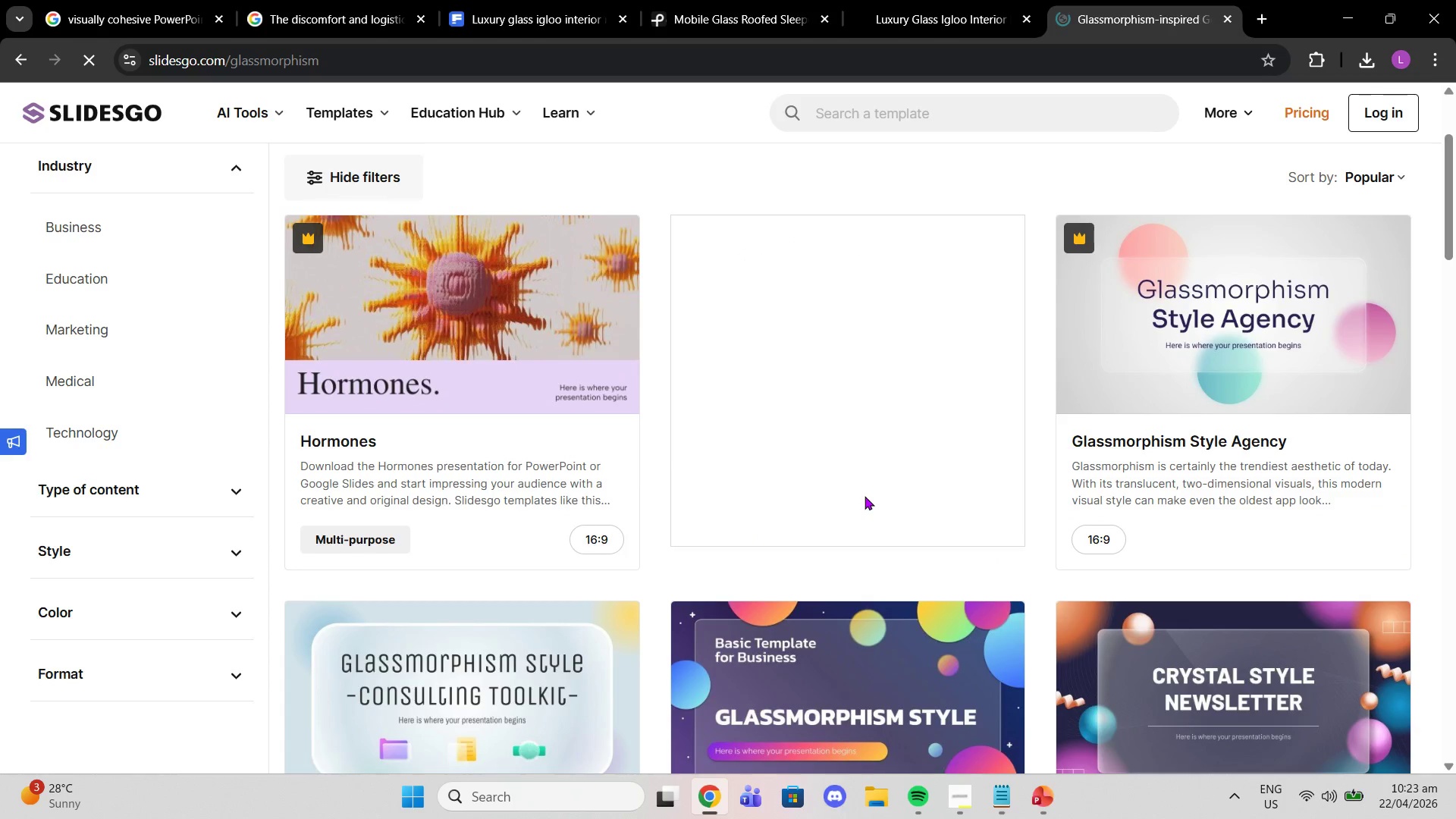 
scroll: coordinate [864, 496], scroll_direction: down, amount: 2.0
 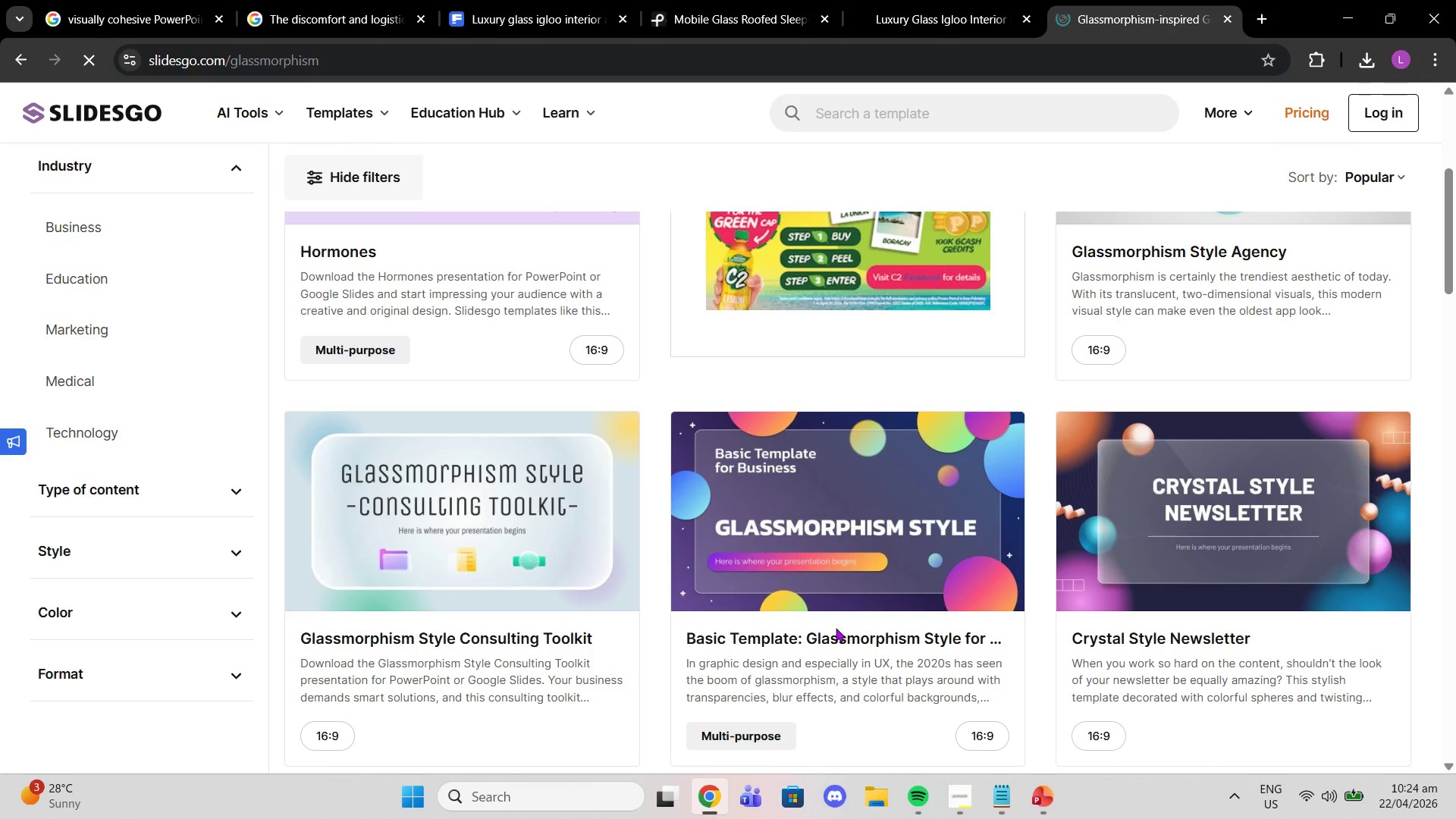 
left_click([821, 580])
 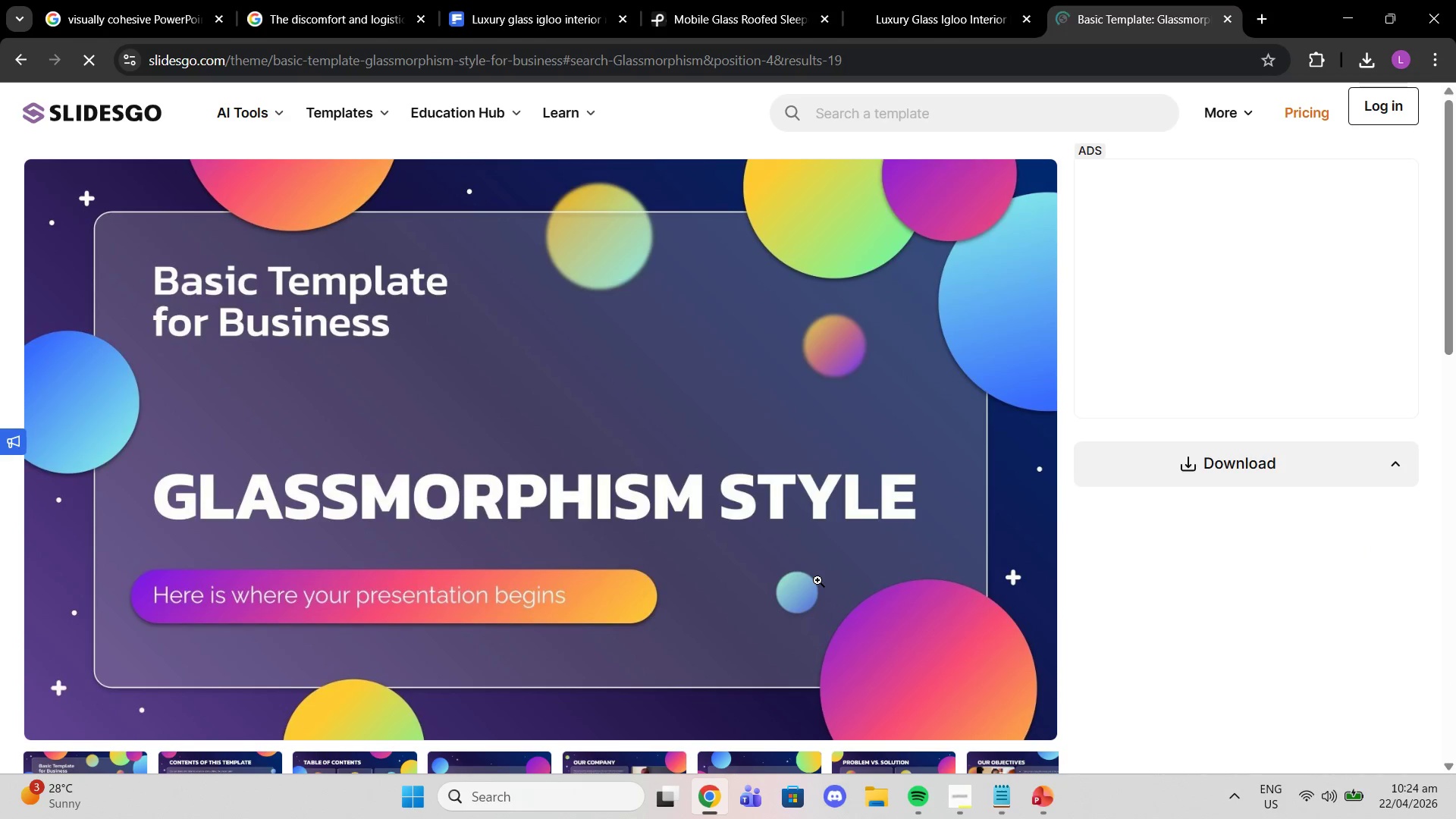 
scroll: coordinate [811, 580], scroll_direction: down, amount: 2.0
 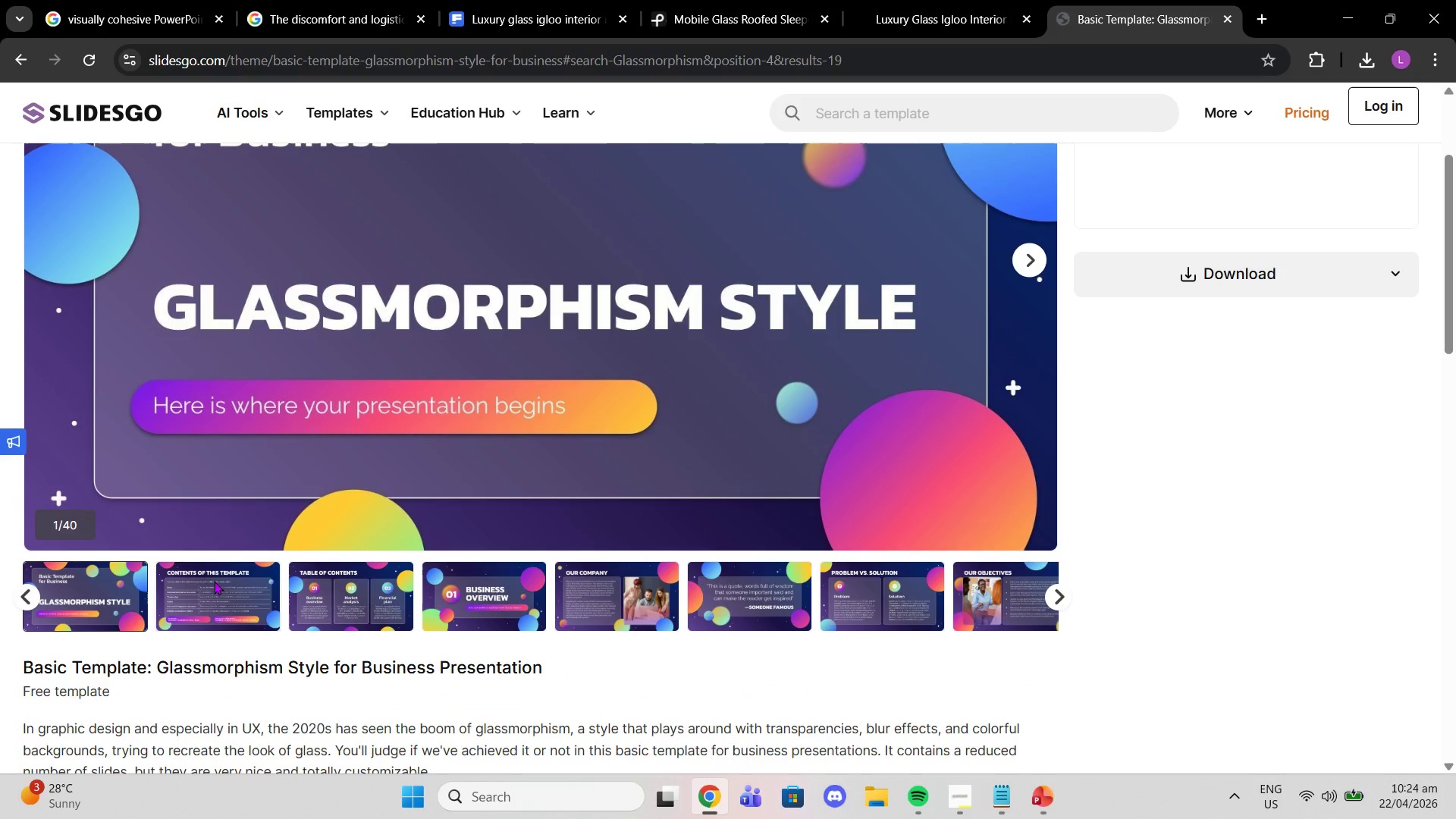 
left_click([135, 588])
 